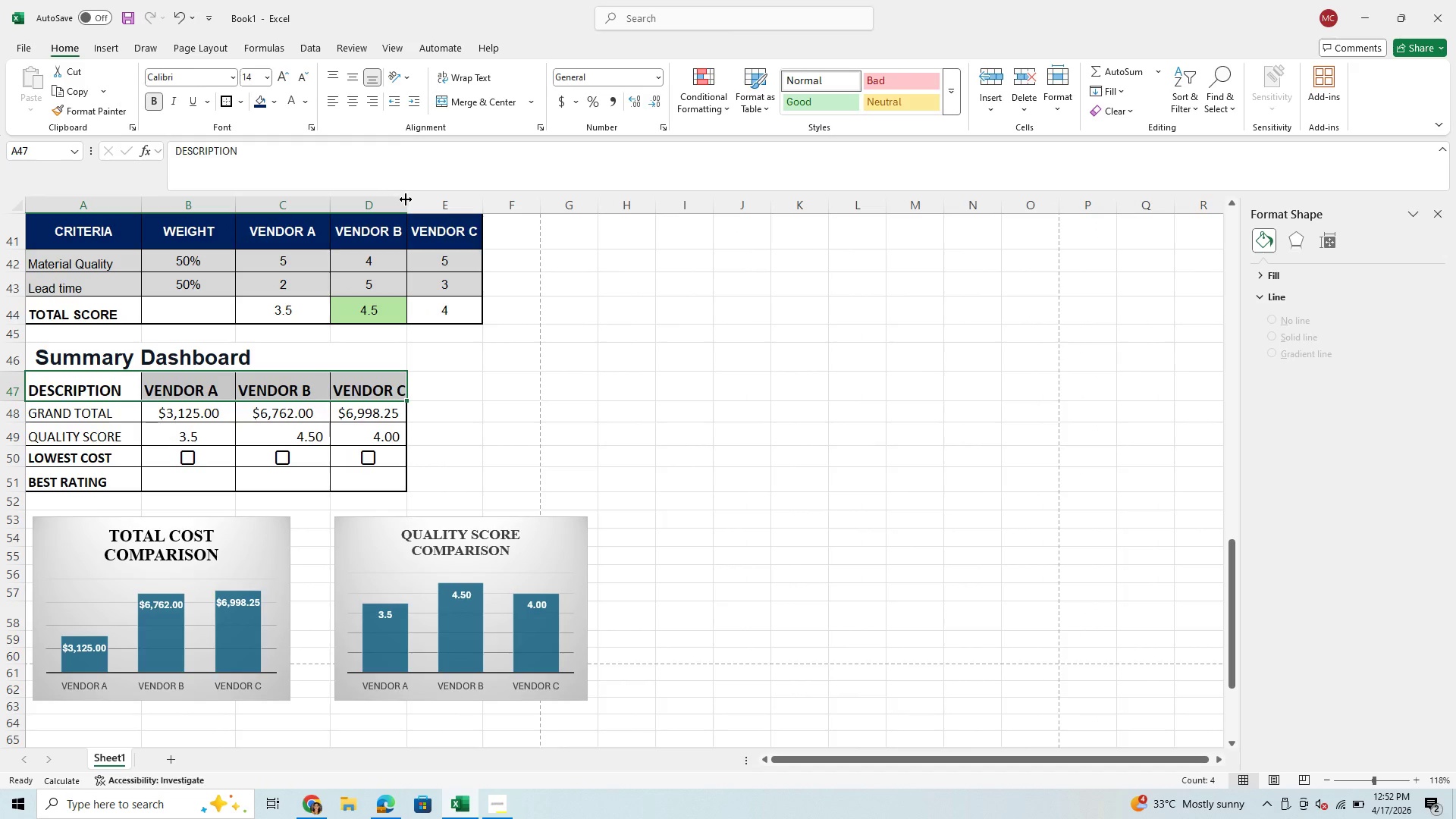 
left_click_drag(start_coordinate=[406, 199], to_coordinate=[417, 202])
 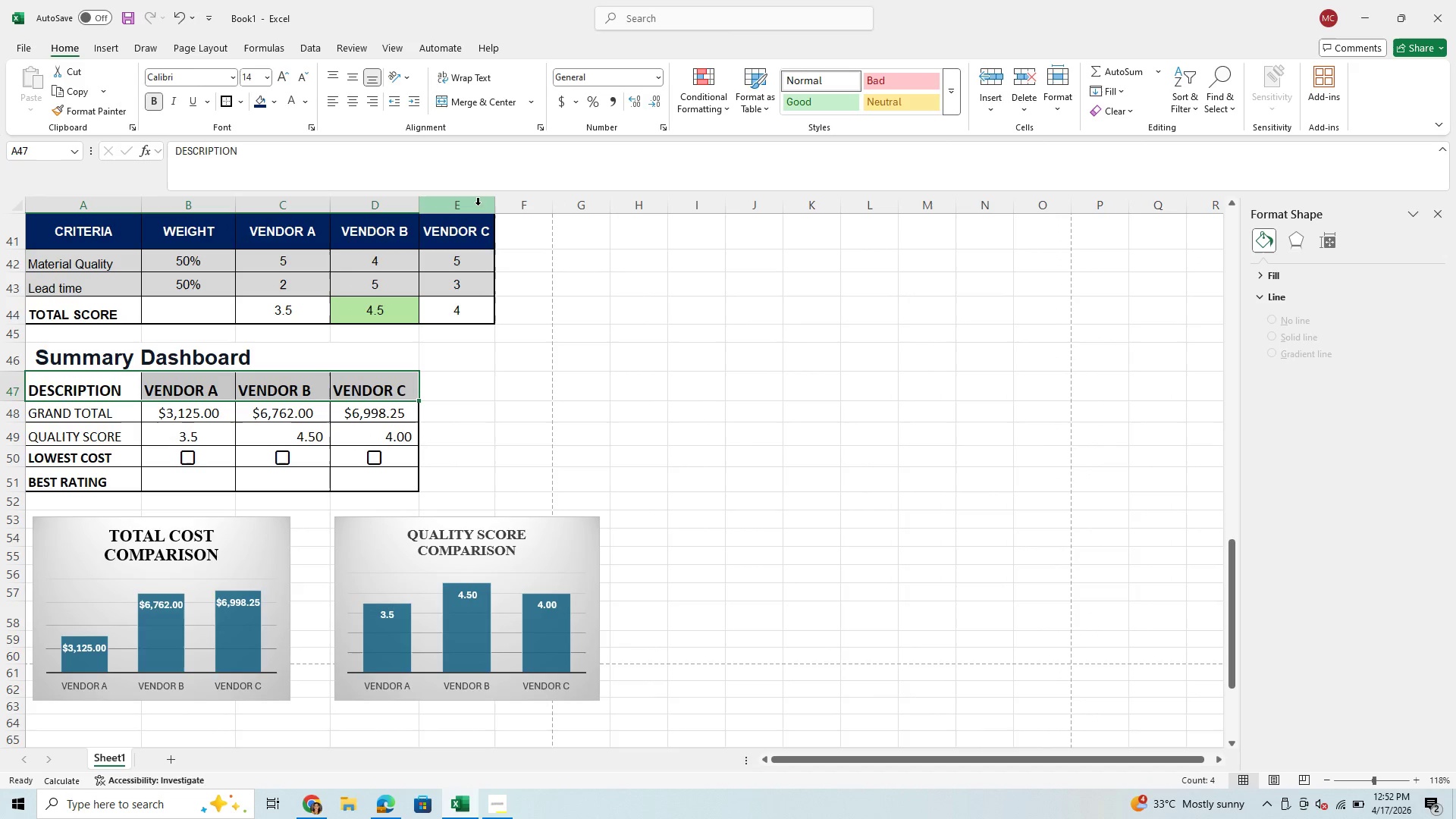 
left_click_drag(start_coordinate=[494, 205], to_coordinate=[502, 208])
 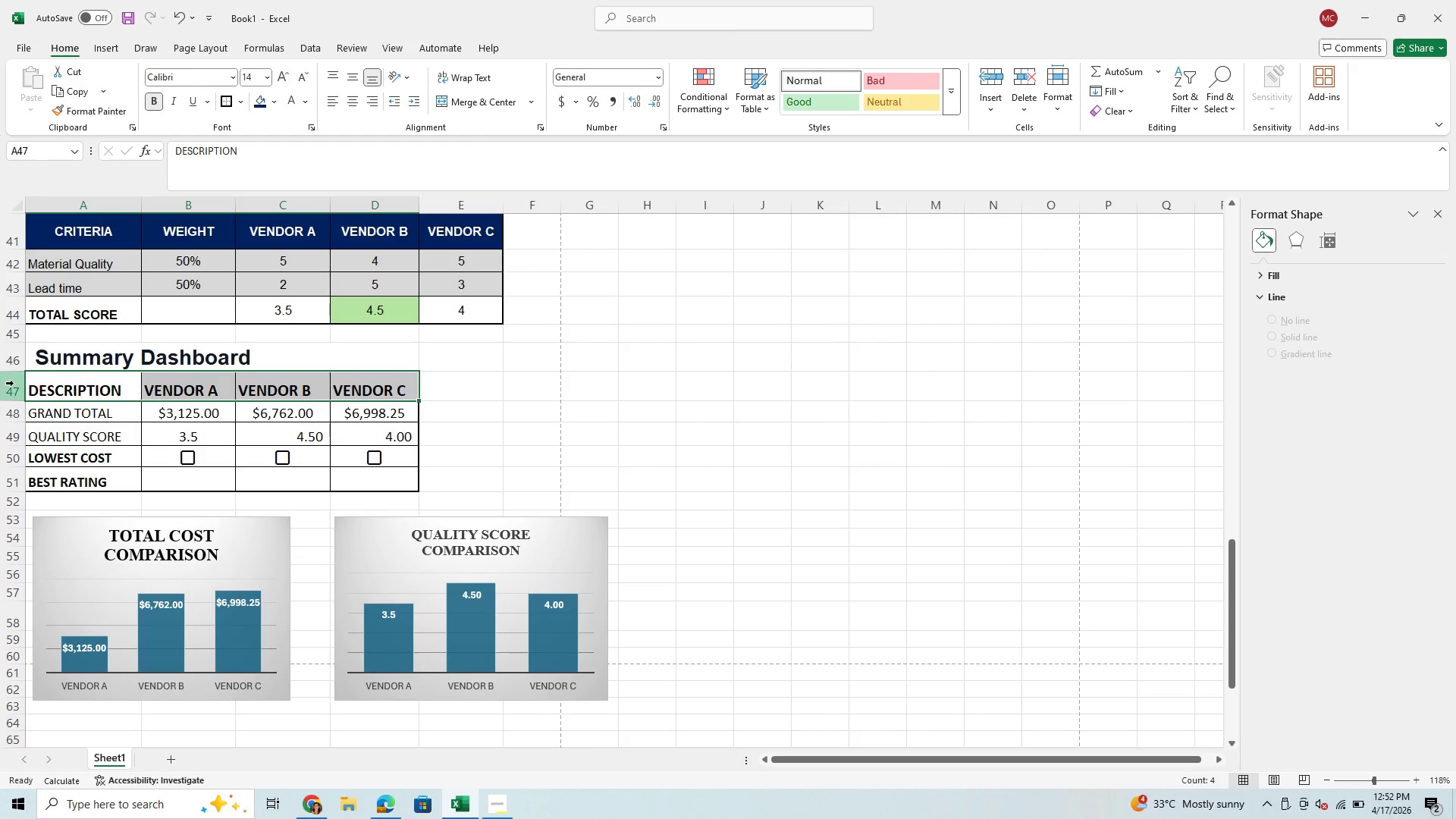 
left_click([16, 387])
 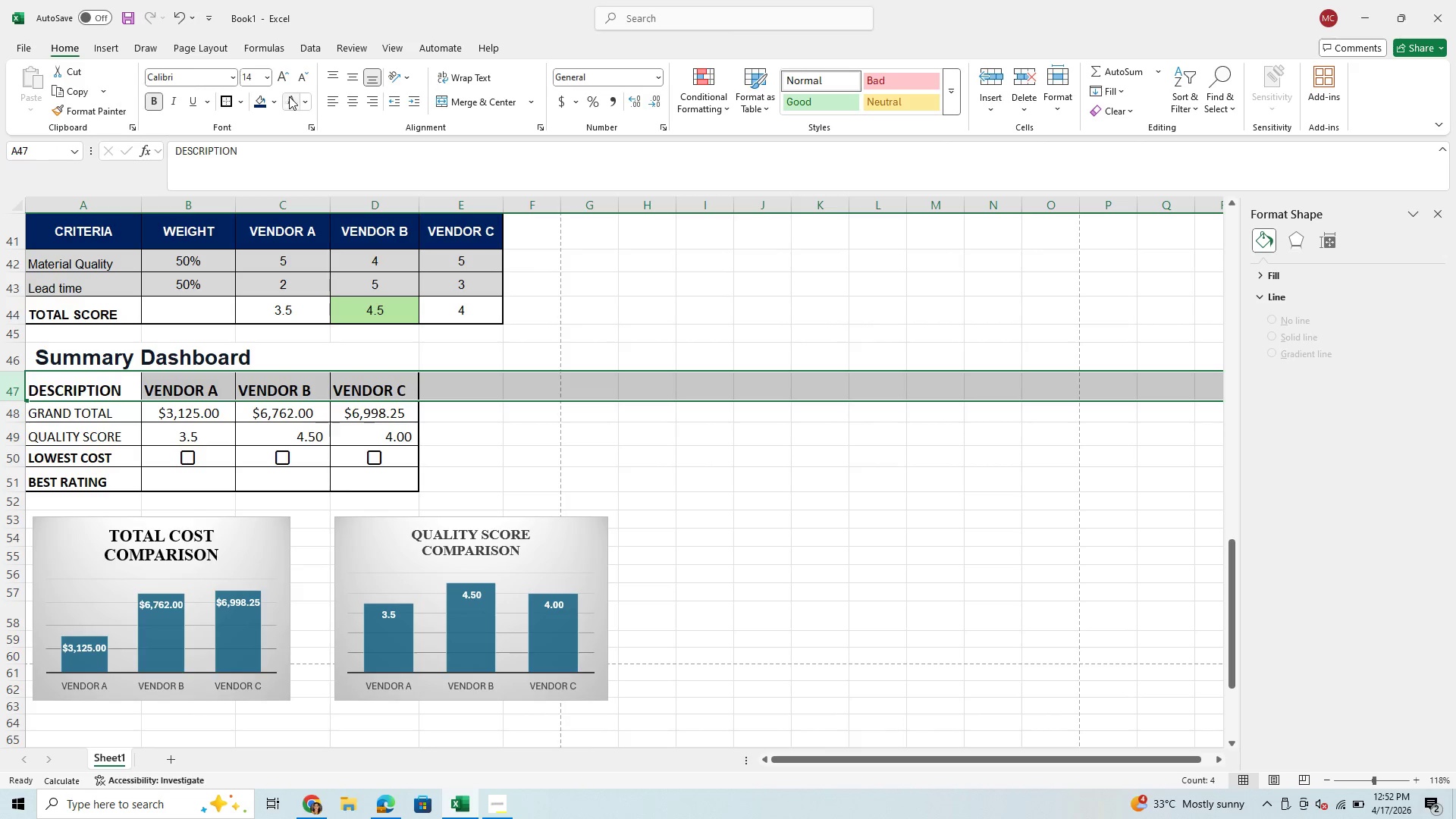 
left_click([265, 99])
 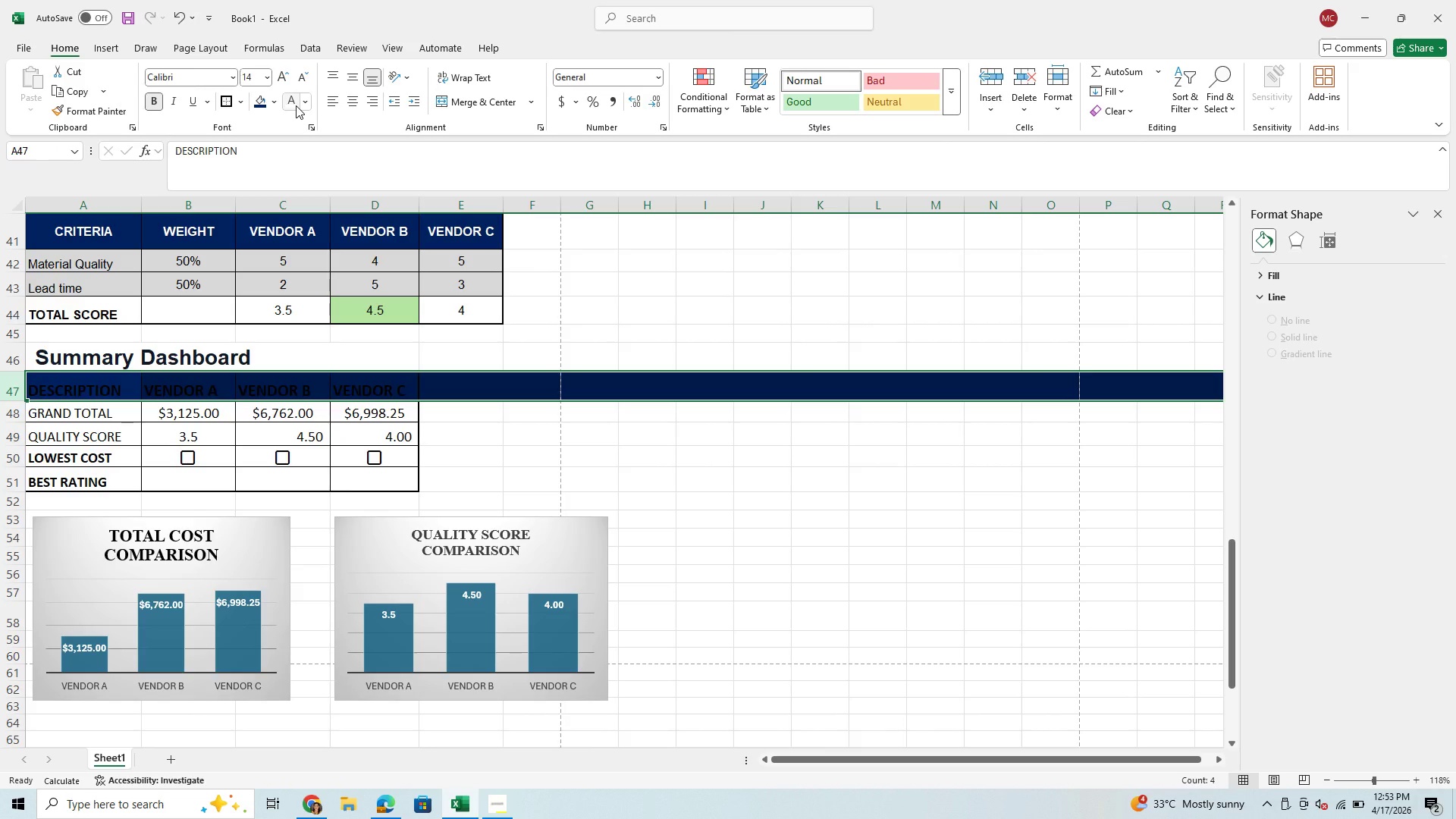 
left_click([296, 105])
 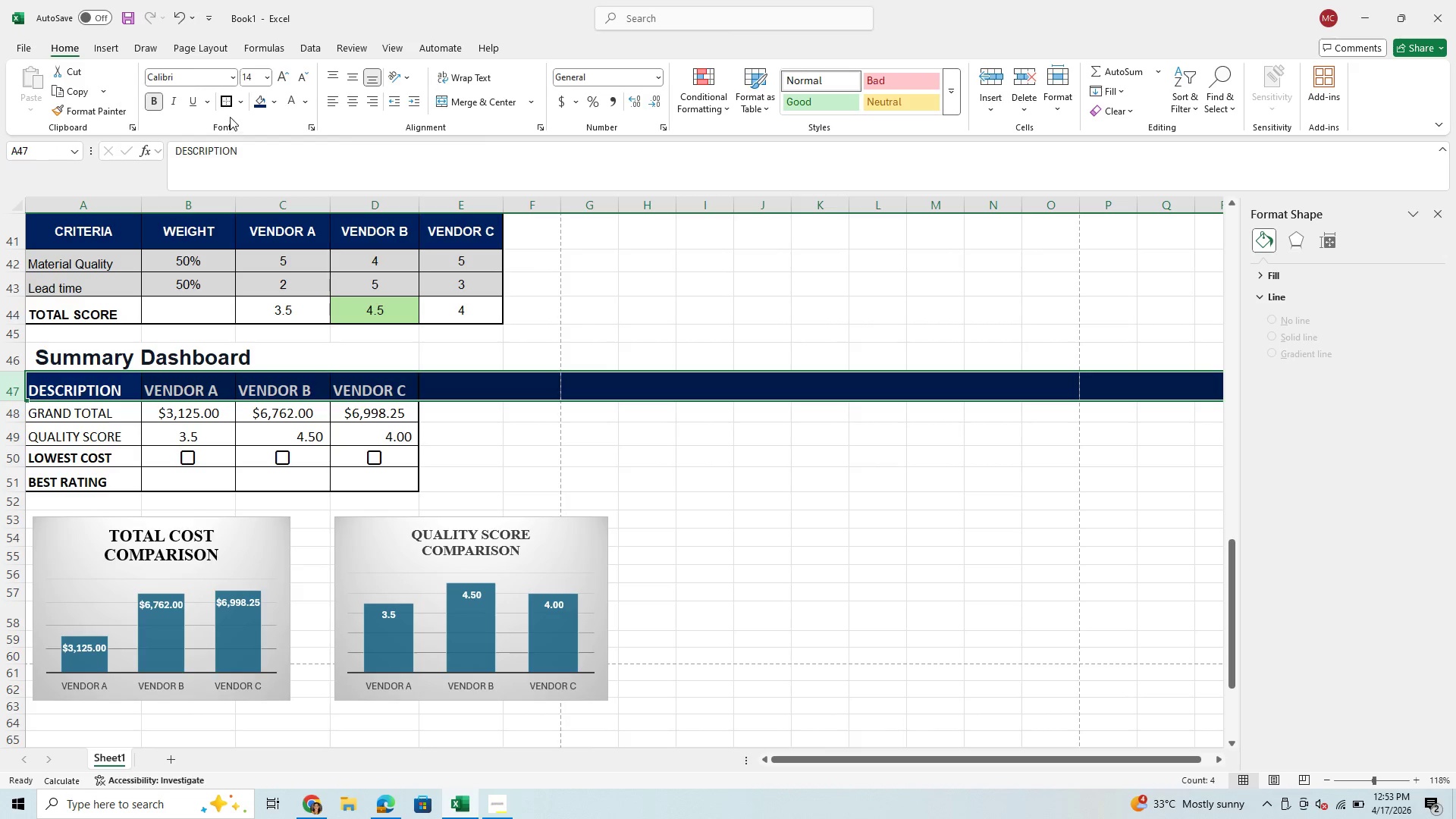 
left_click([273, 100])
 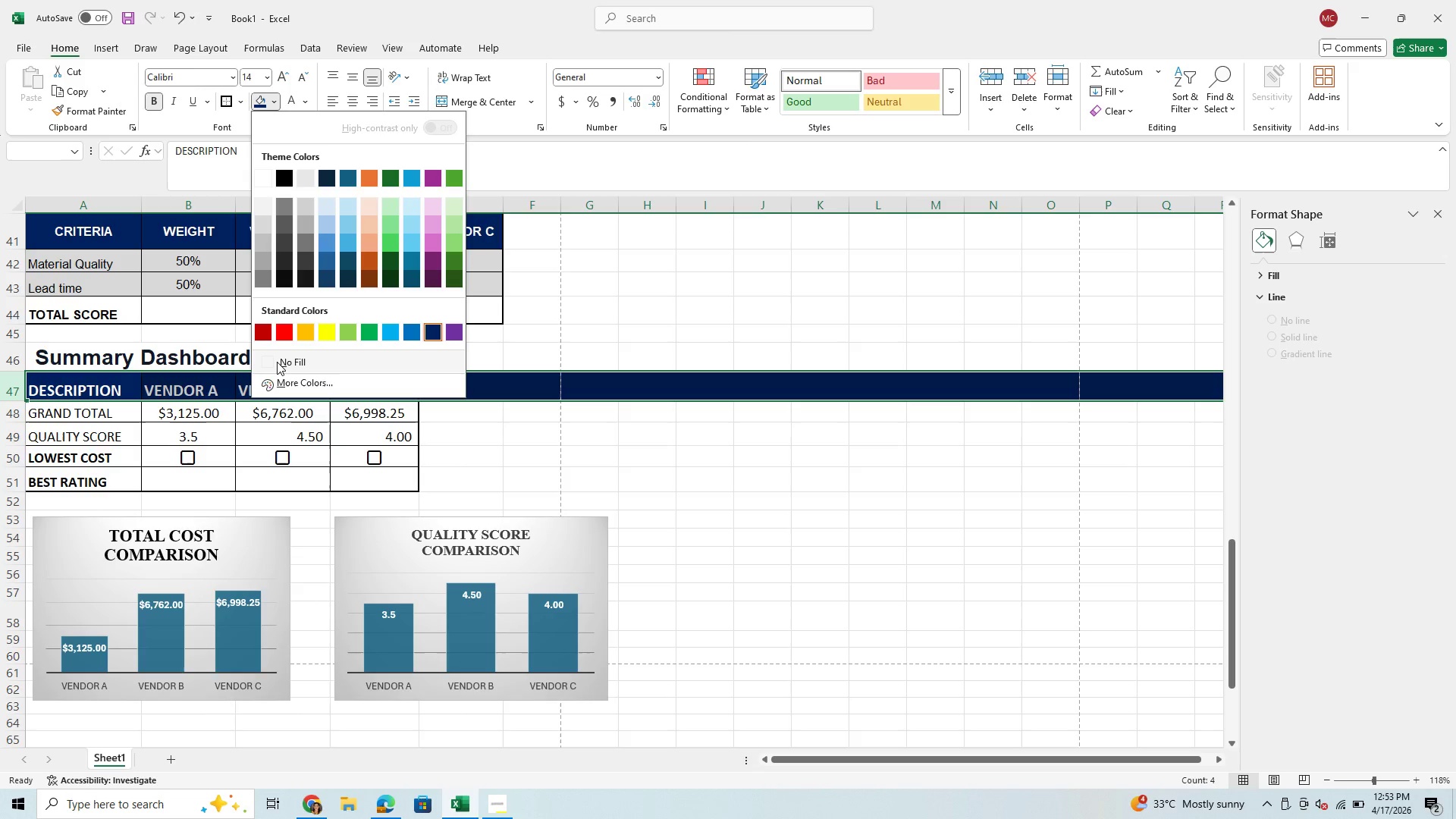 
left_click([264, 362])
 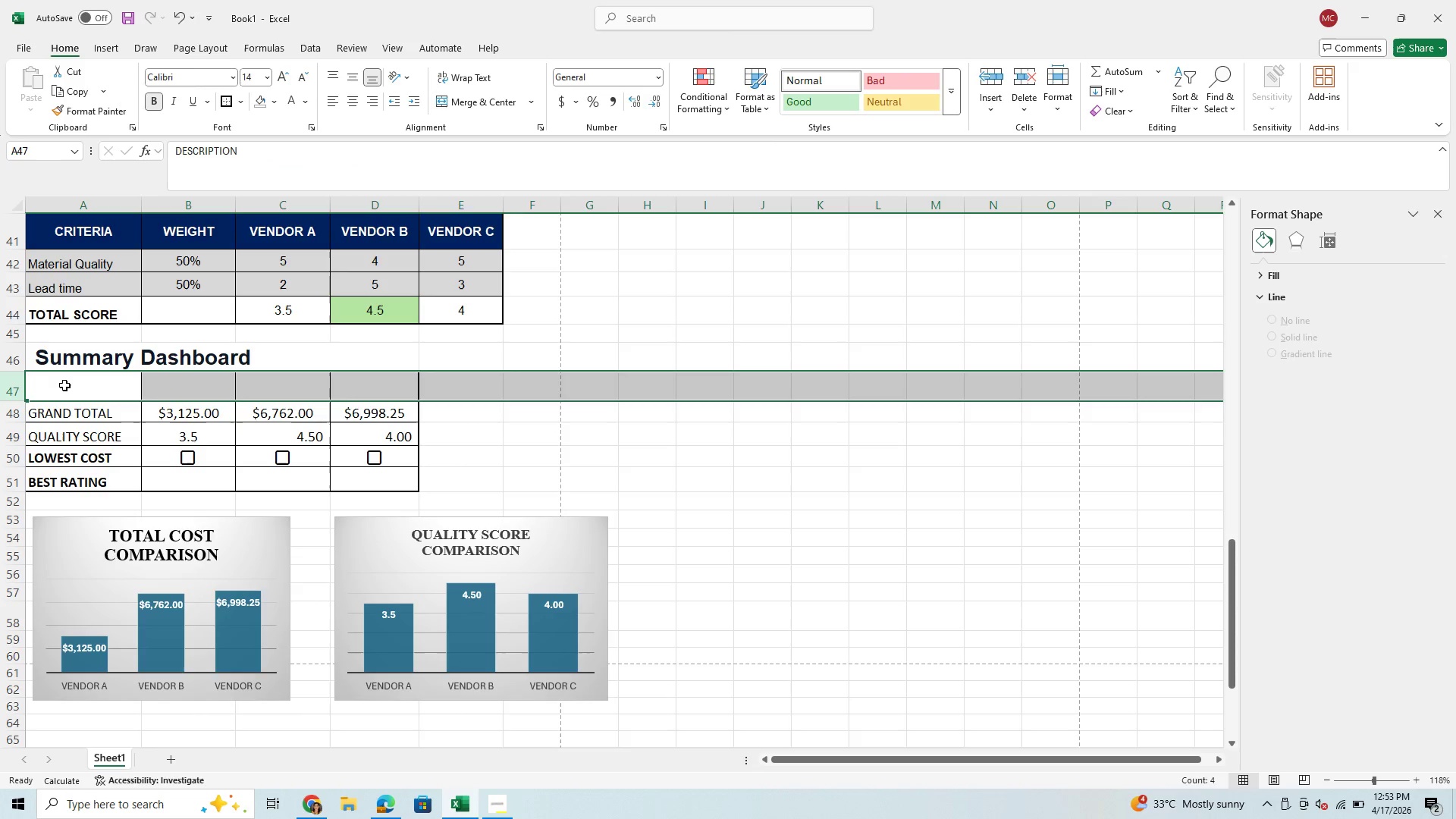 
left_click_drag(start_coordinate=[64, 385], to_coordinate=[354, 384])
 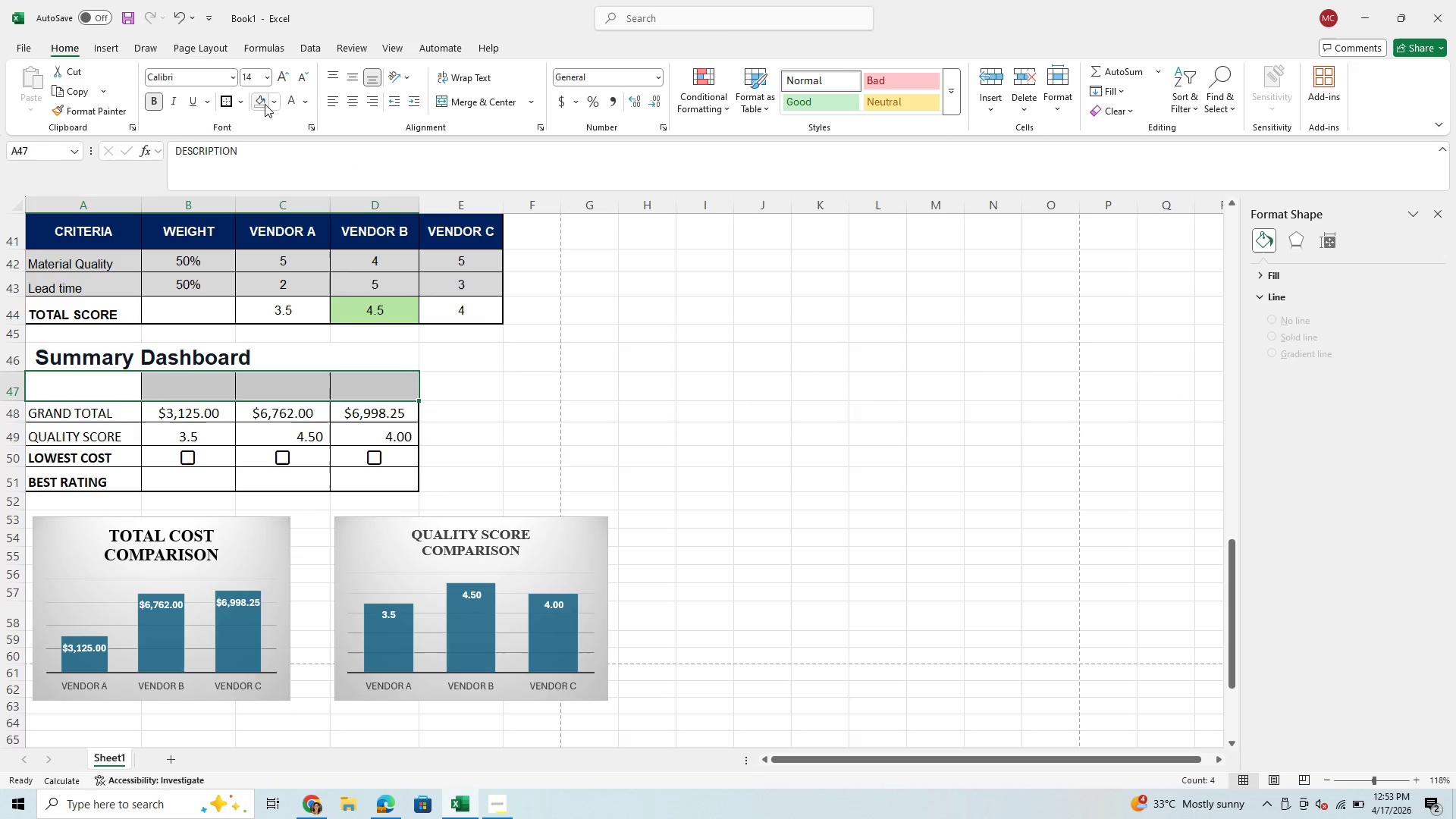 
left_click([275, 102])
 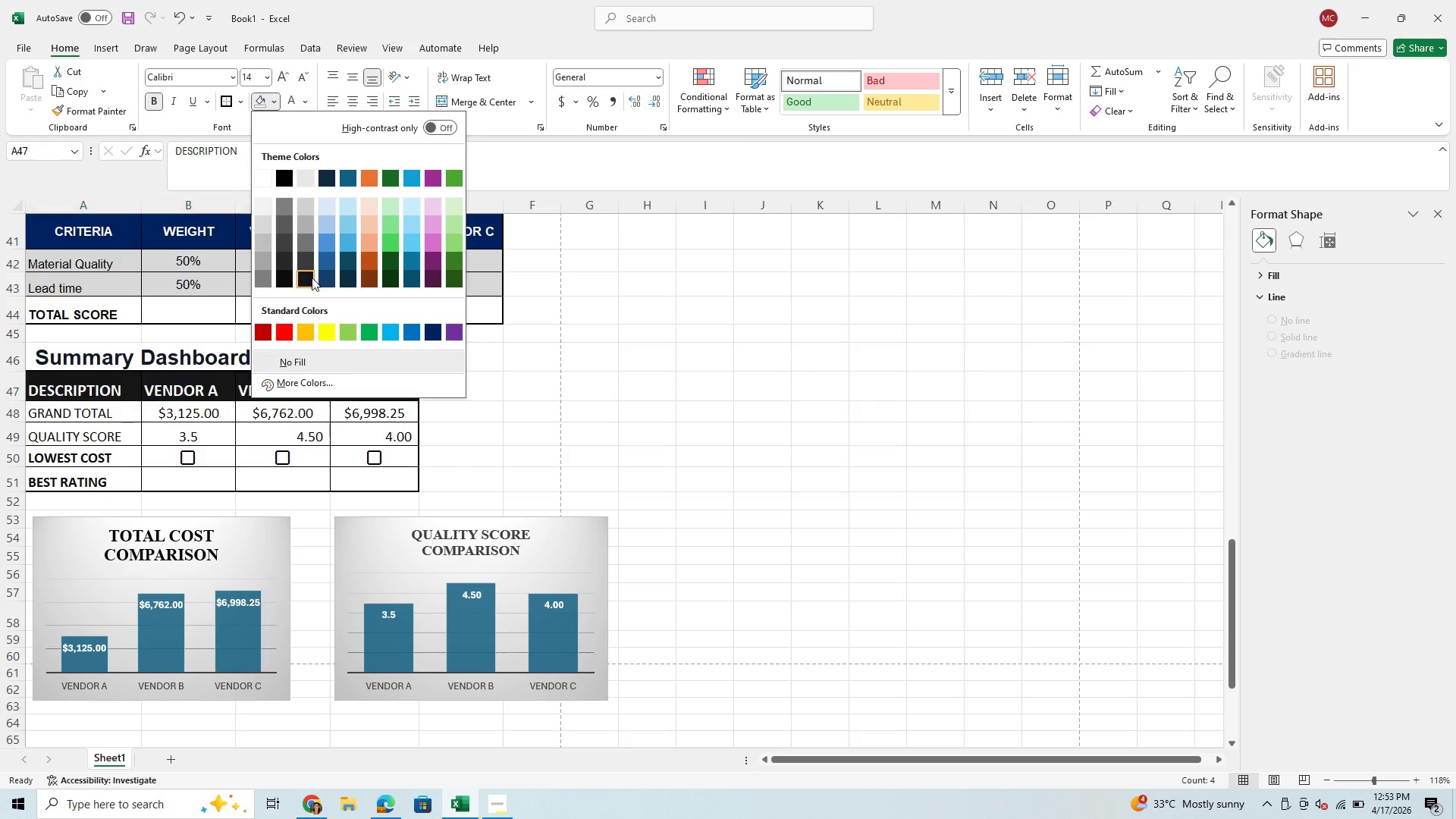 
left_click([325, 283])
 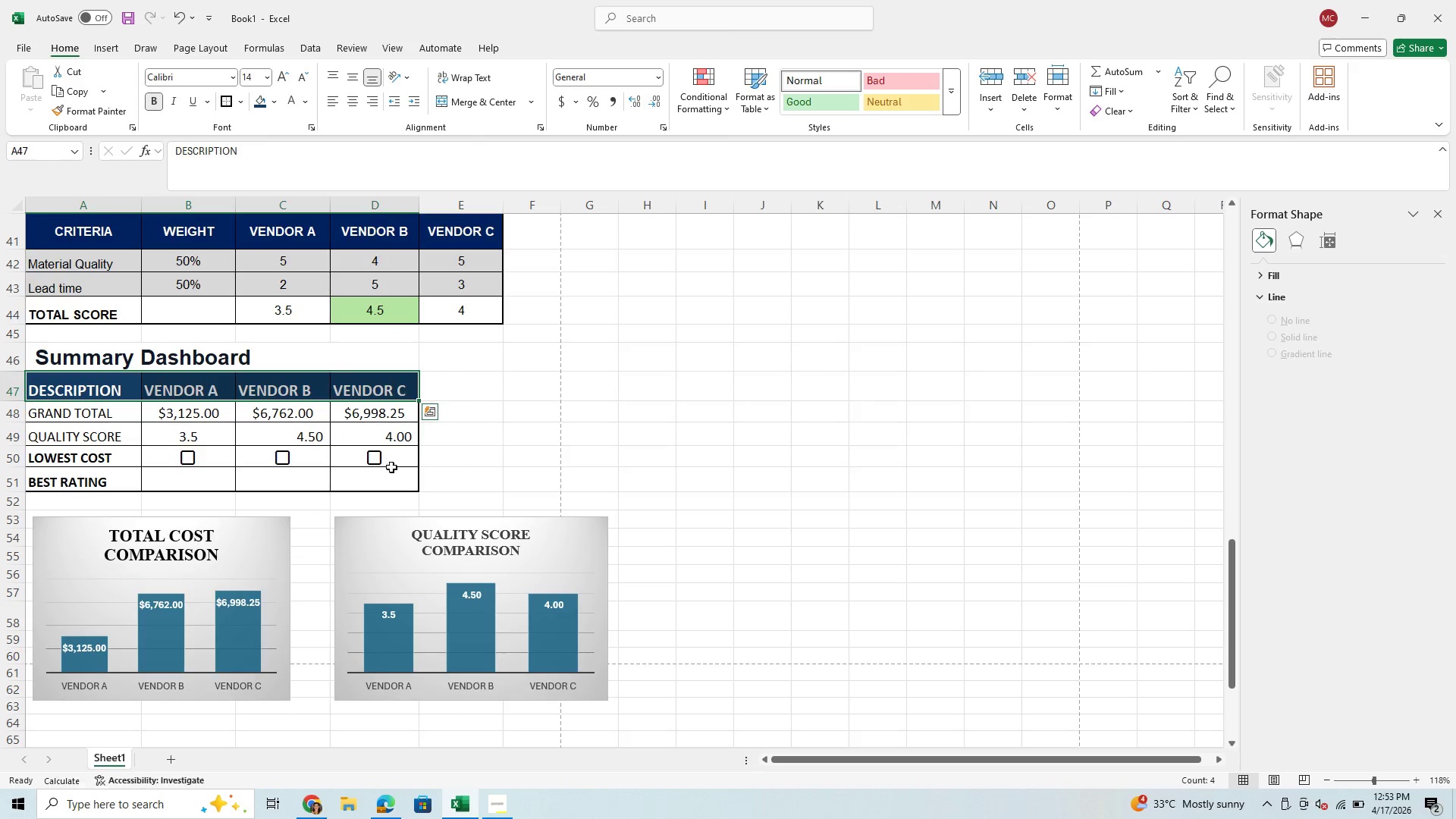 
left_click([391, 469])
 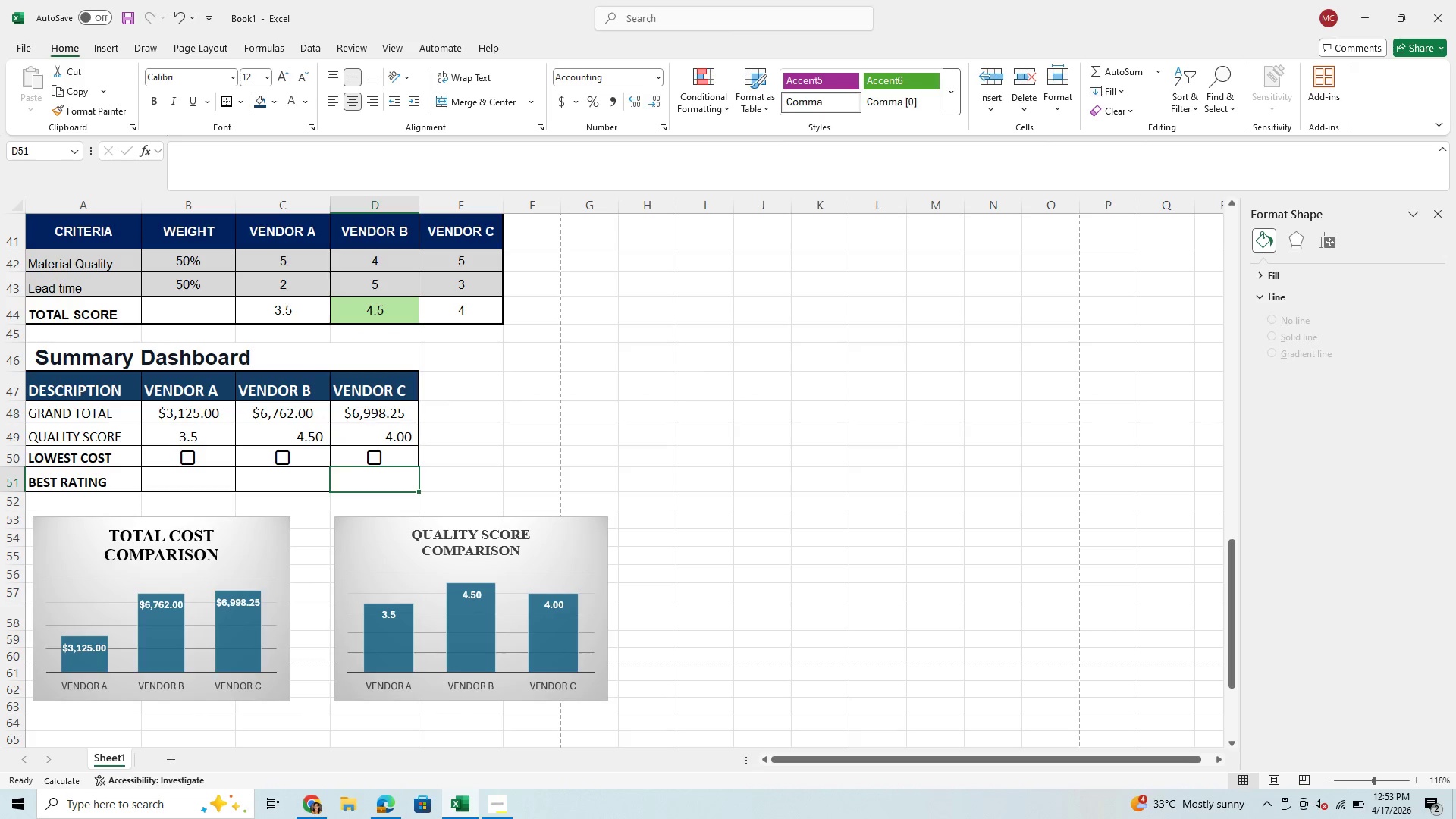 
left_click([17, 388])
 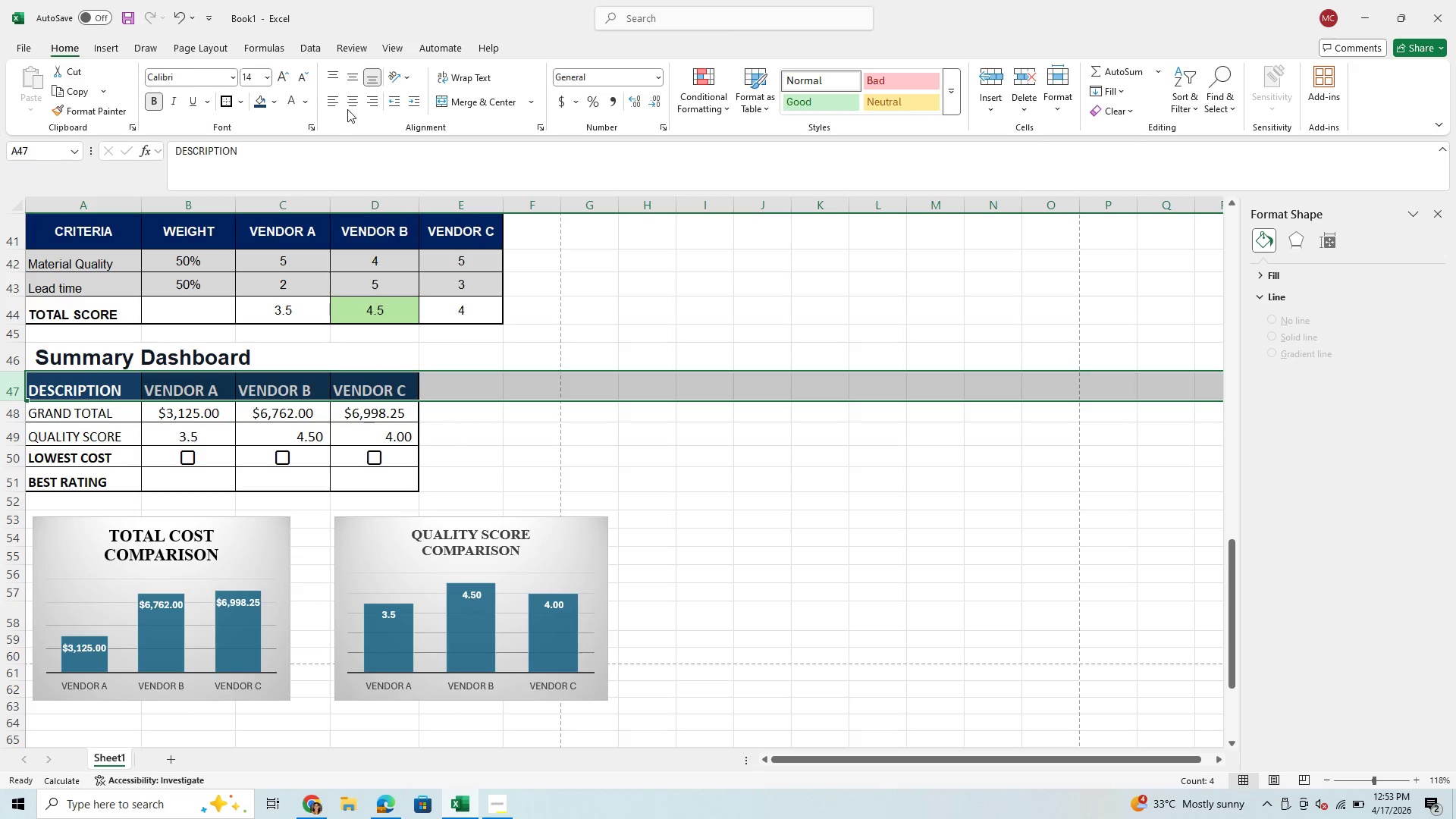 
left_click([353, 106])
 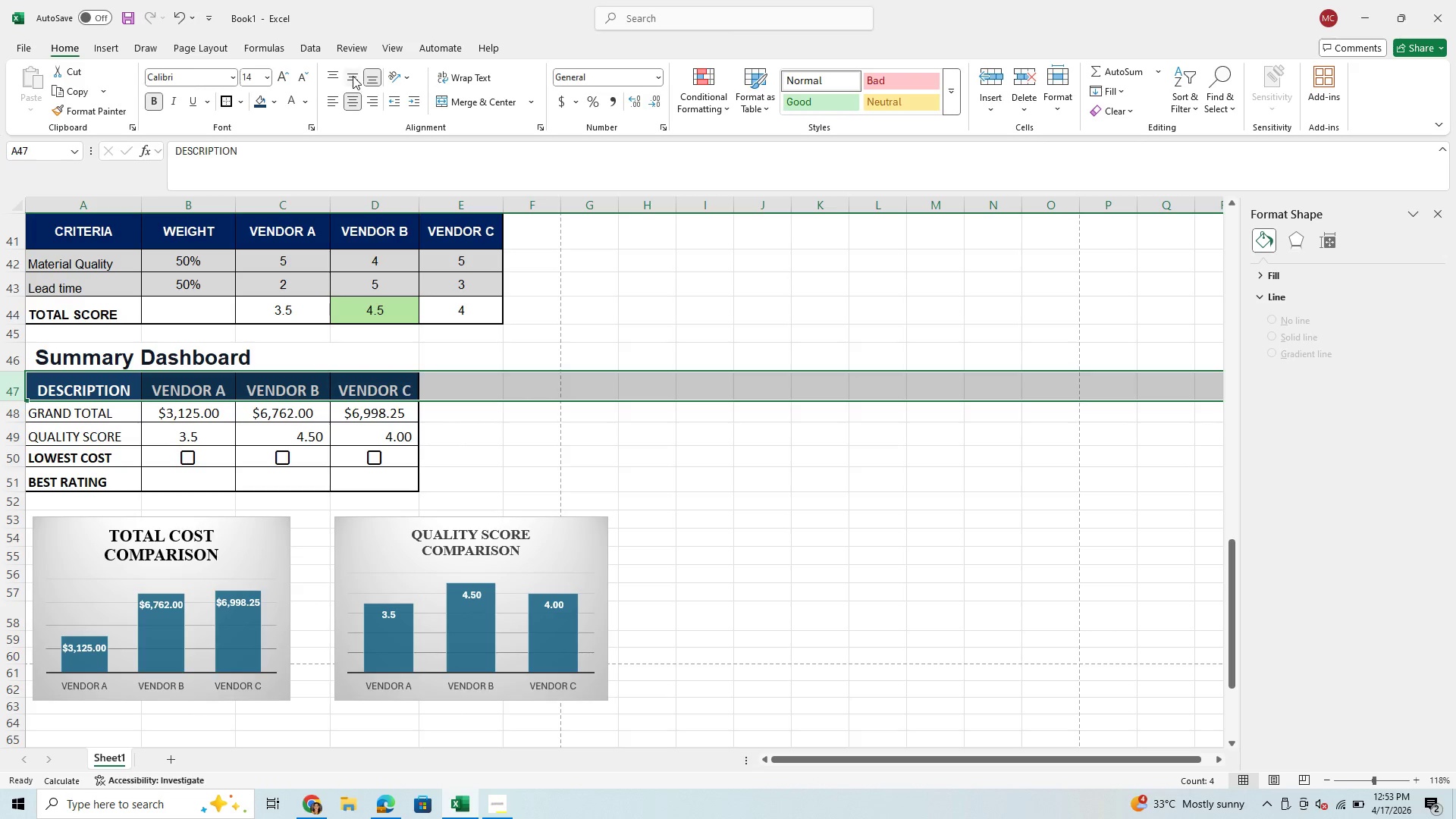 
left_click([353, 76])
 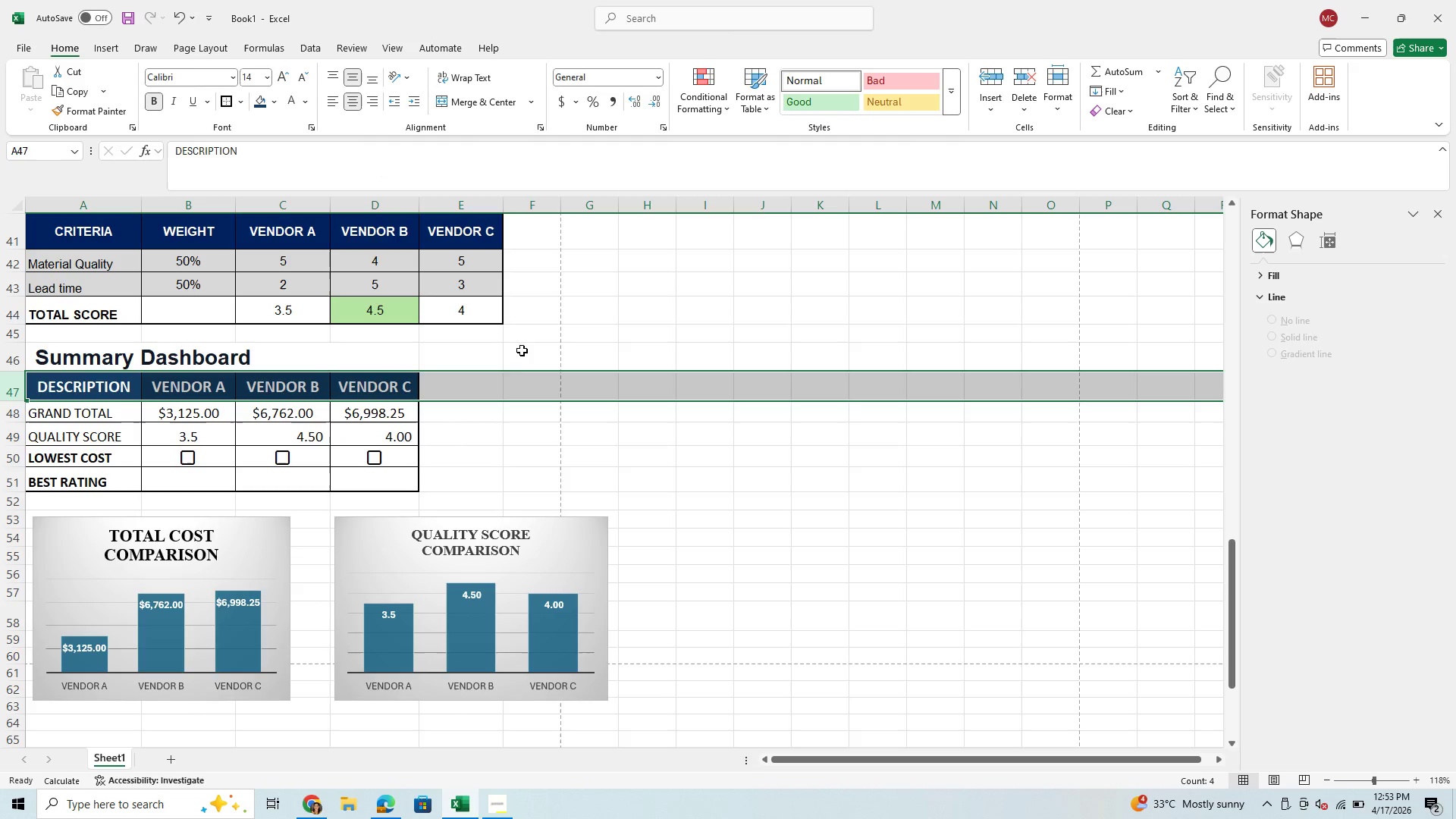 
left_click([511, 481])
 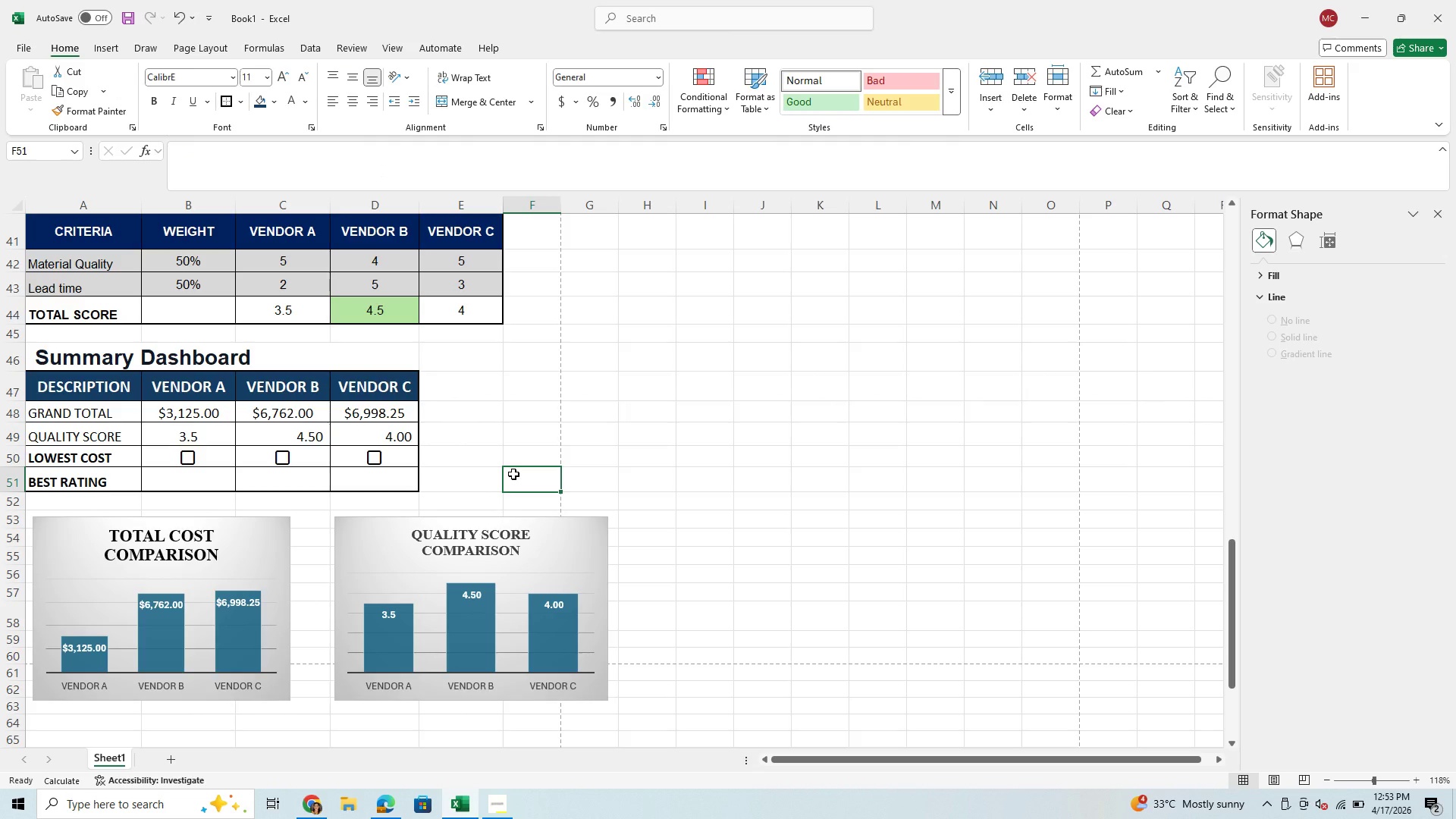 
scroll: coordinate [519, 436], scroll_direction: up, amount: 25.0
 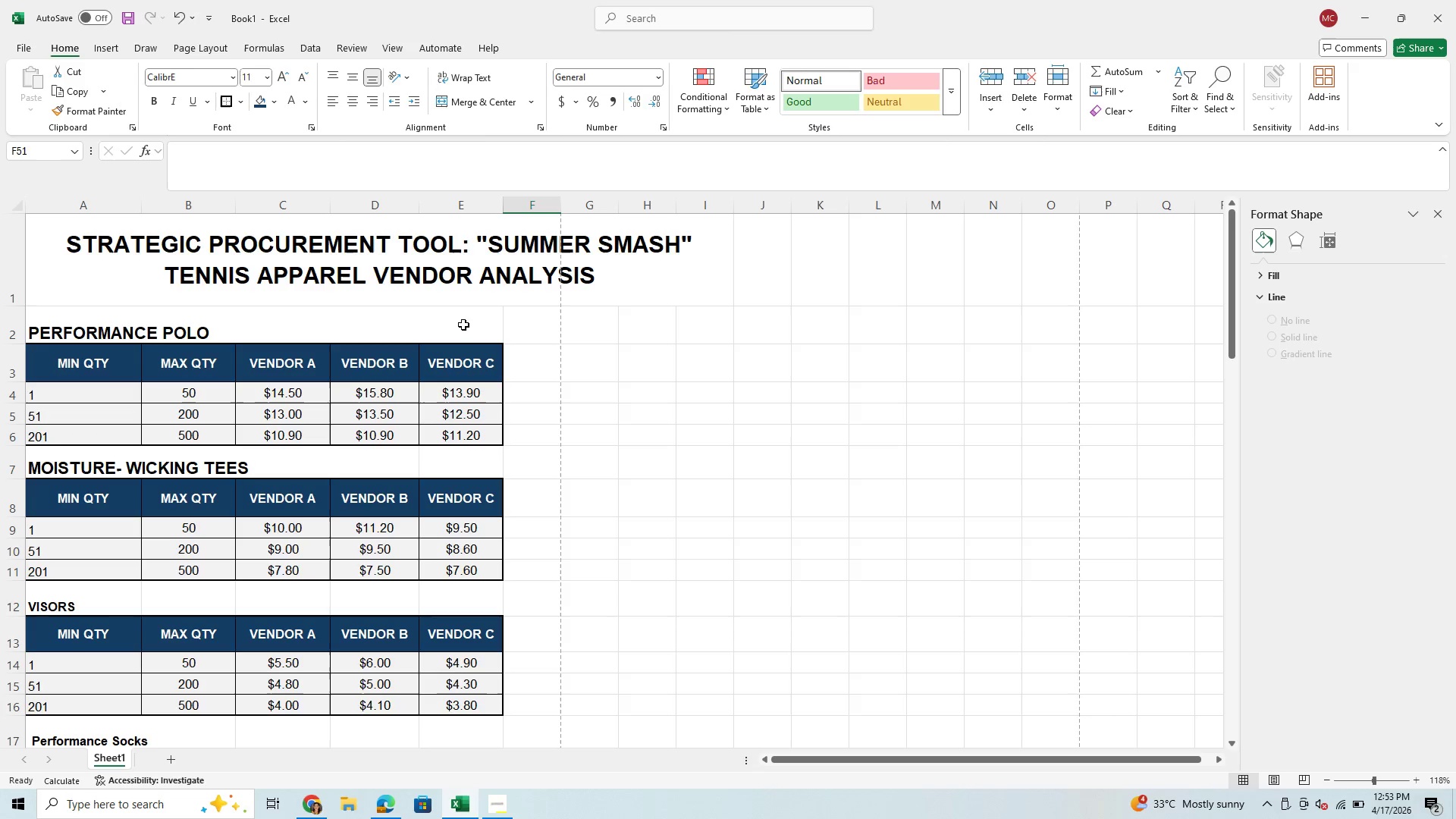 
left_click([428, 284])
 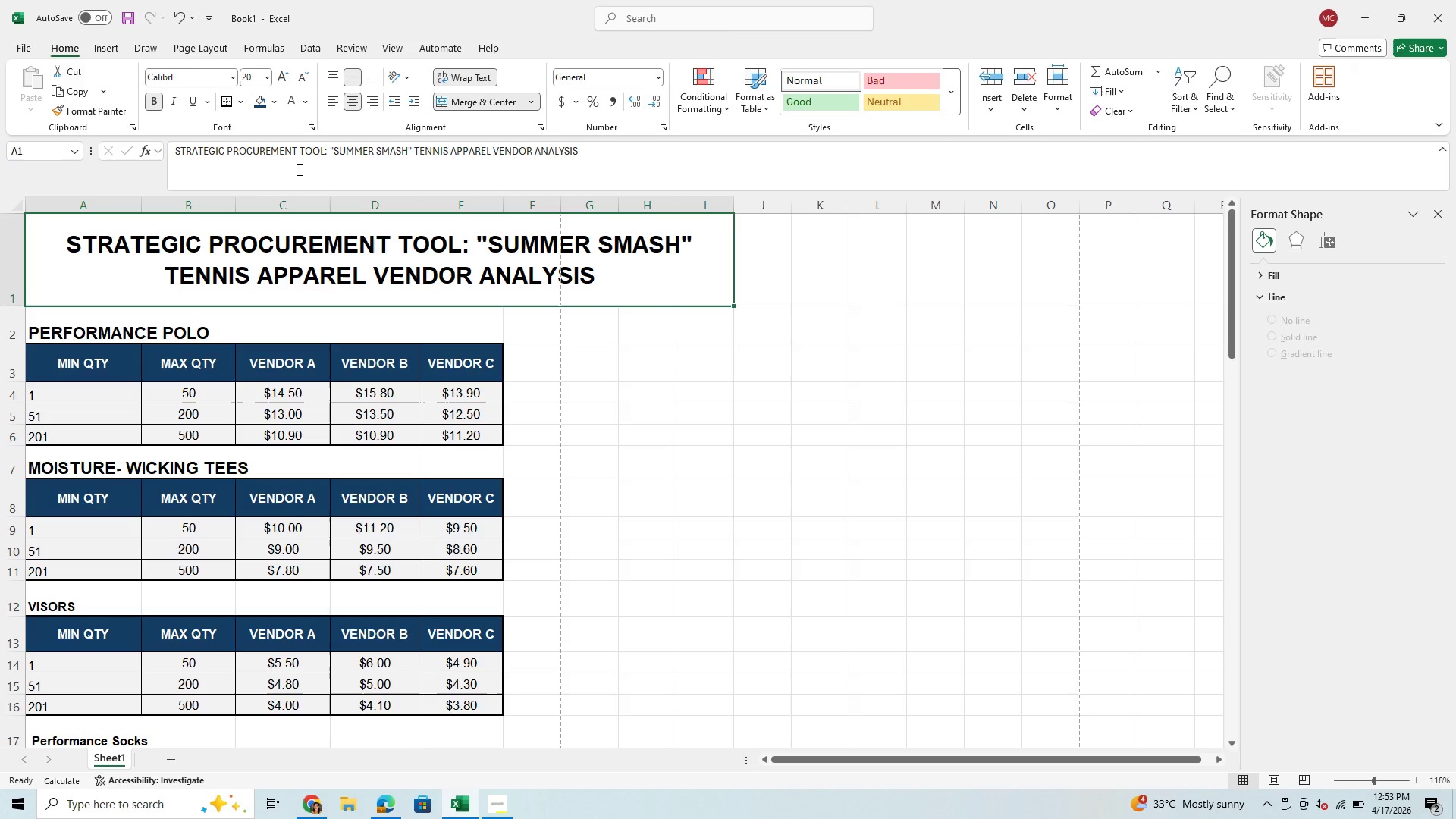 
wait(8.86)
 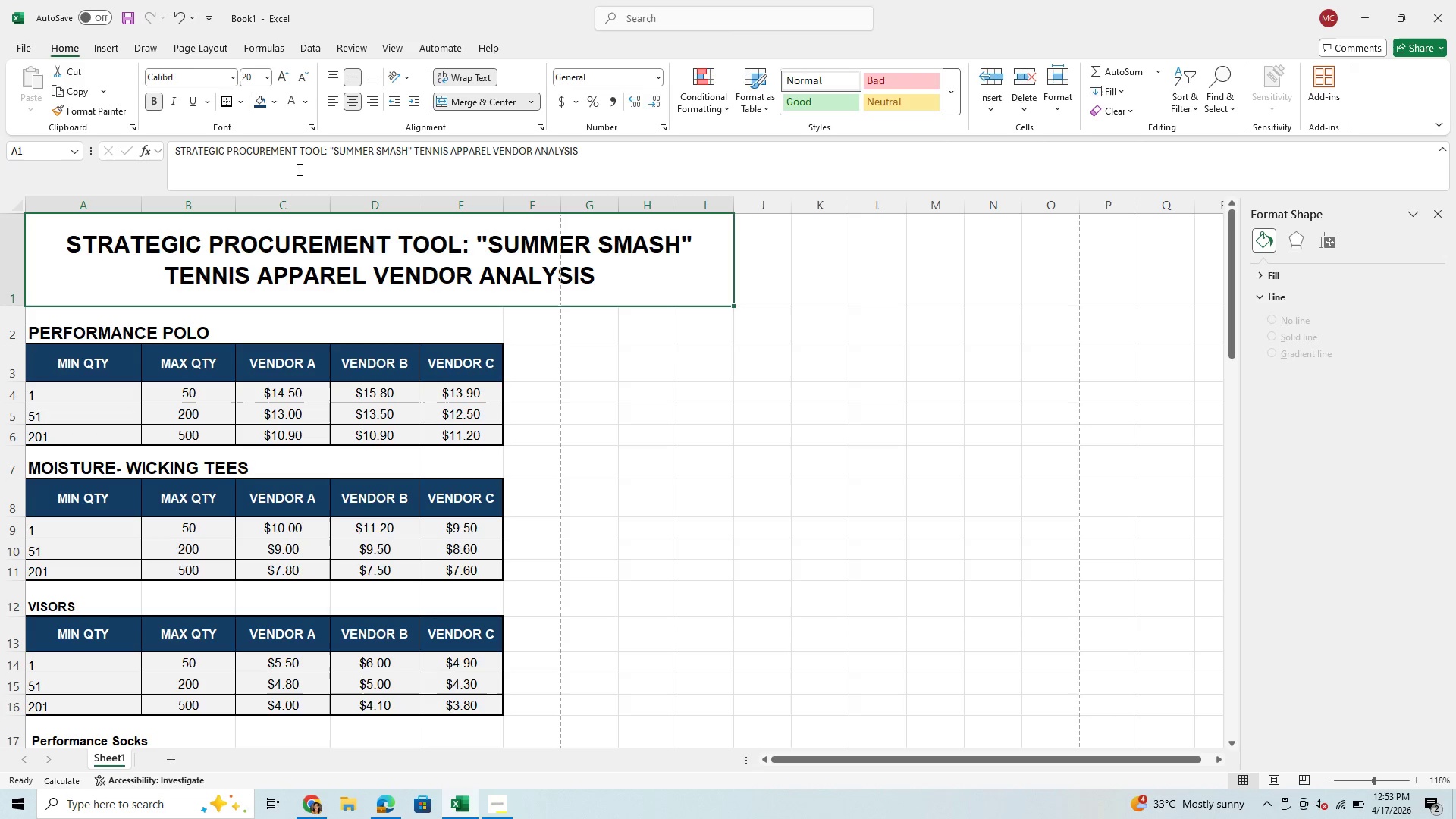 
left_click_drag(start_coordinate=[11, 307], to_coordinate=[9, 332])
 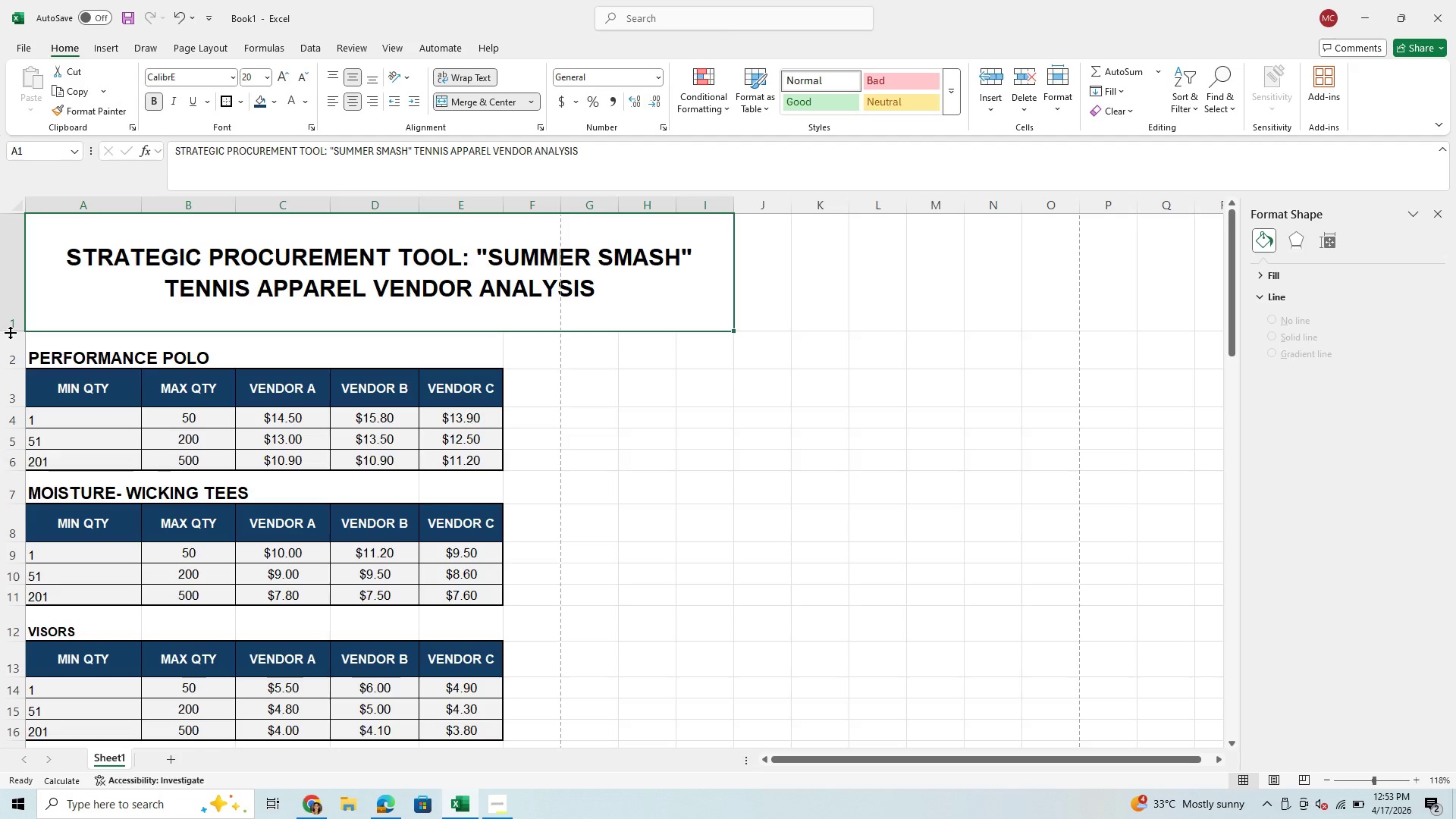 
left_click_drag(start_coordinate=[11, 329], to_coordinate=[12, 344])
 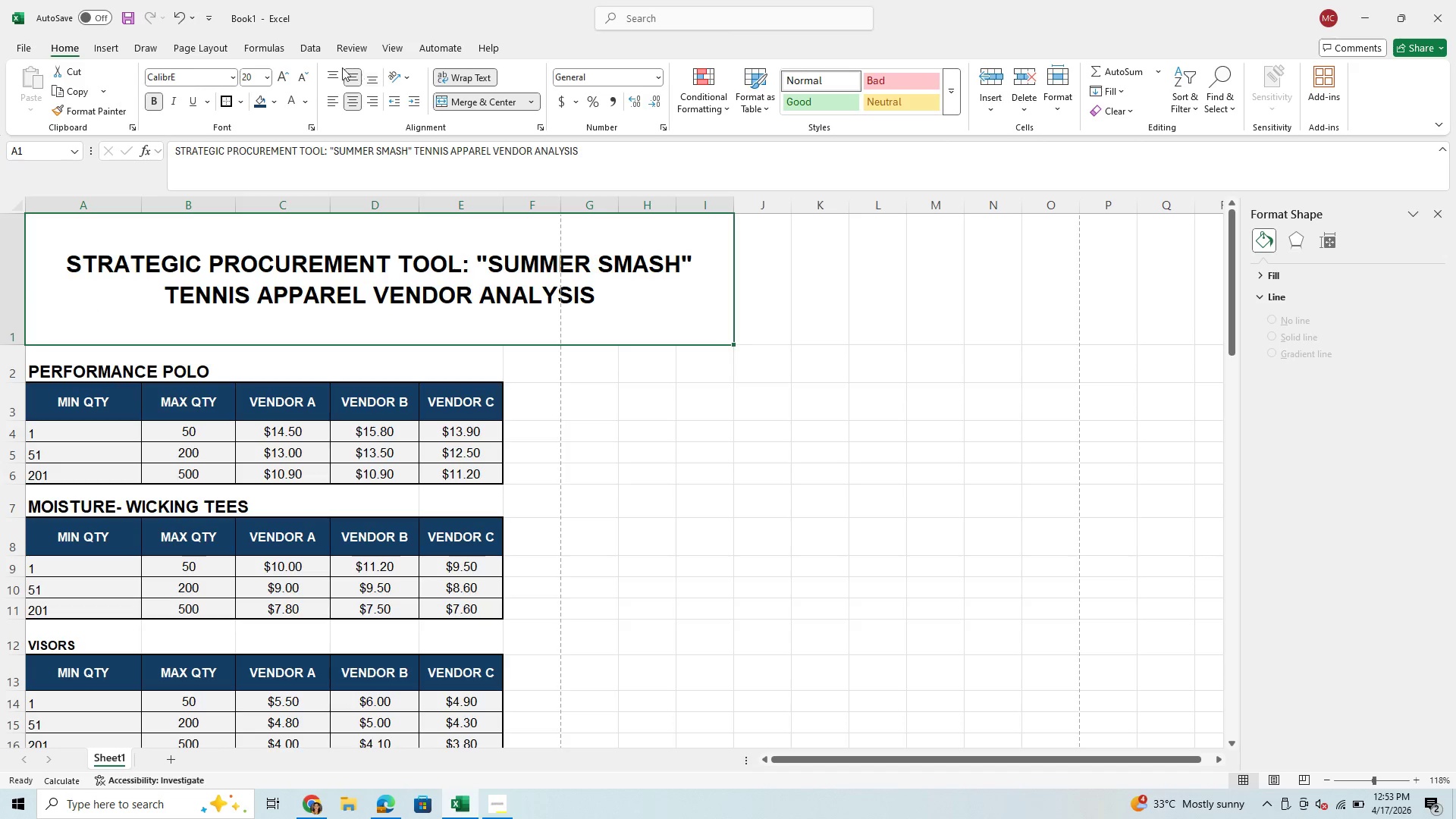 
left_click([328, 79])
 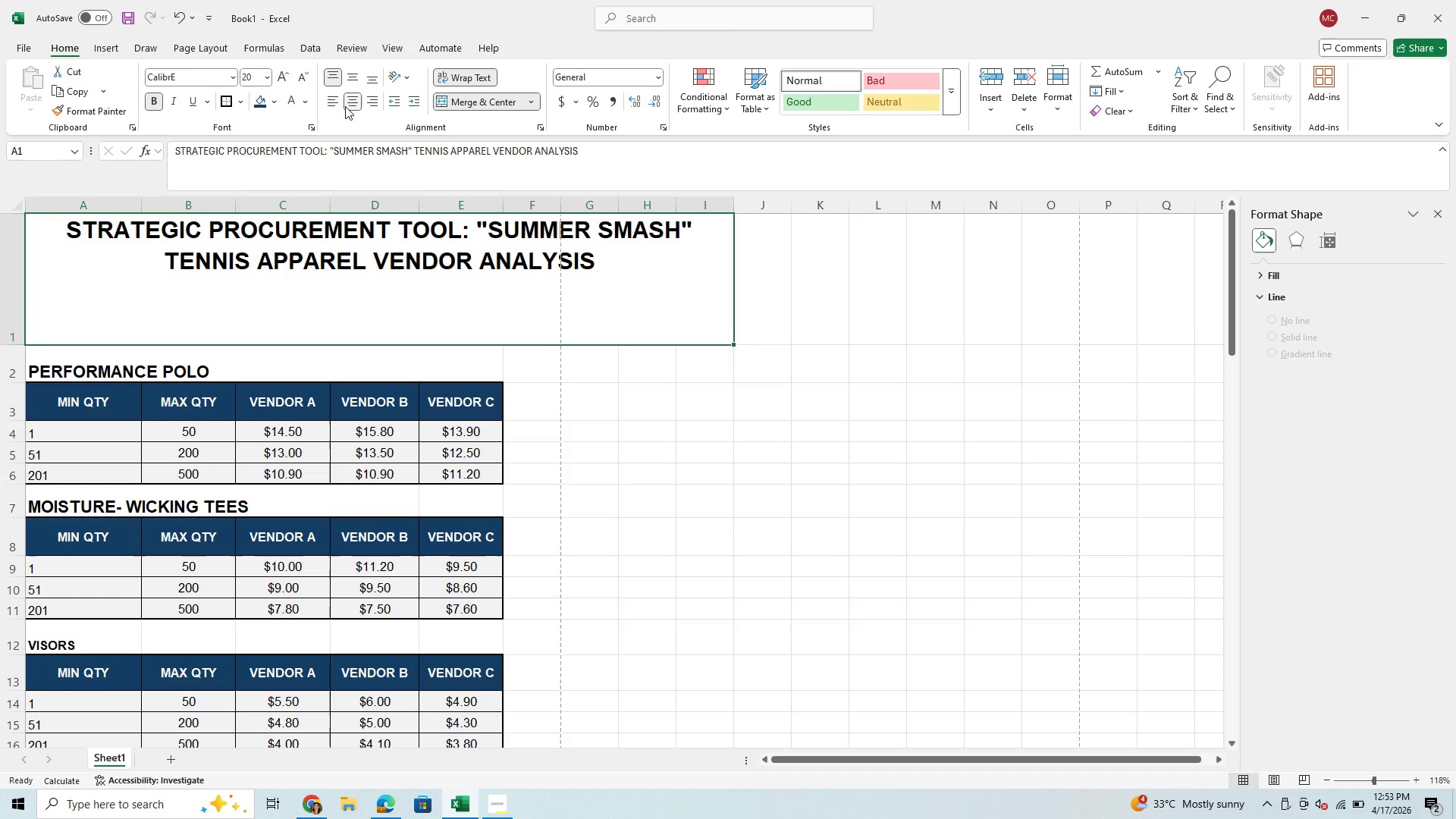 
left_click([337, 107])
 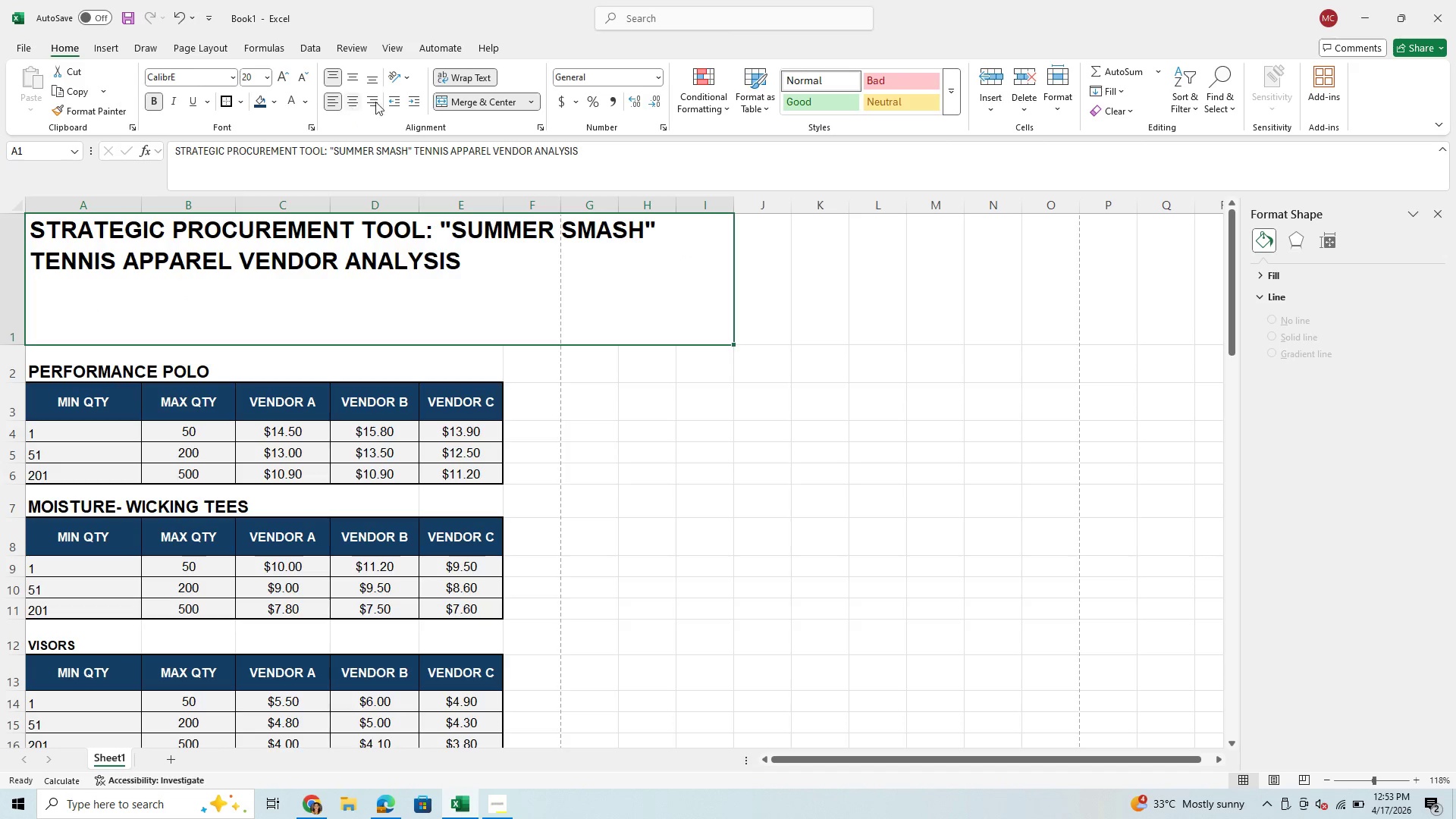 
left_click([471, 77])
 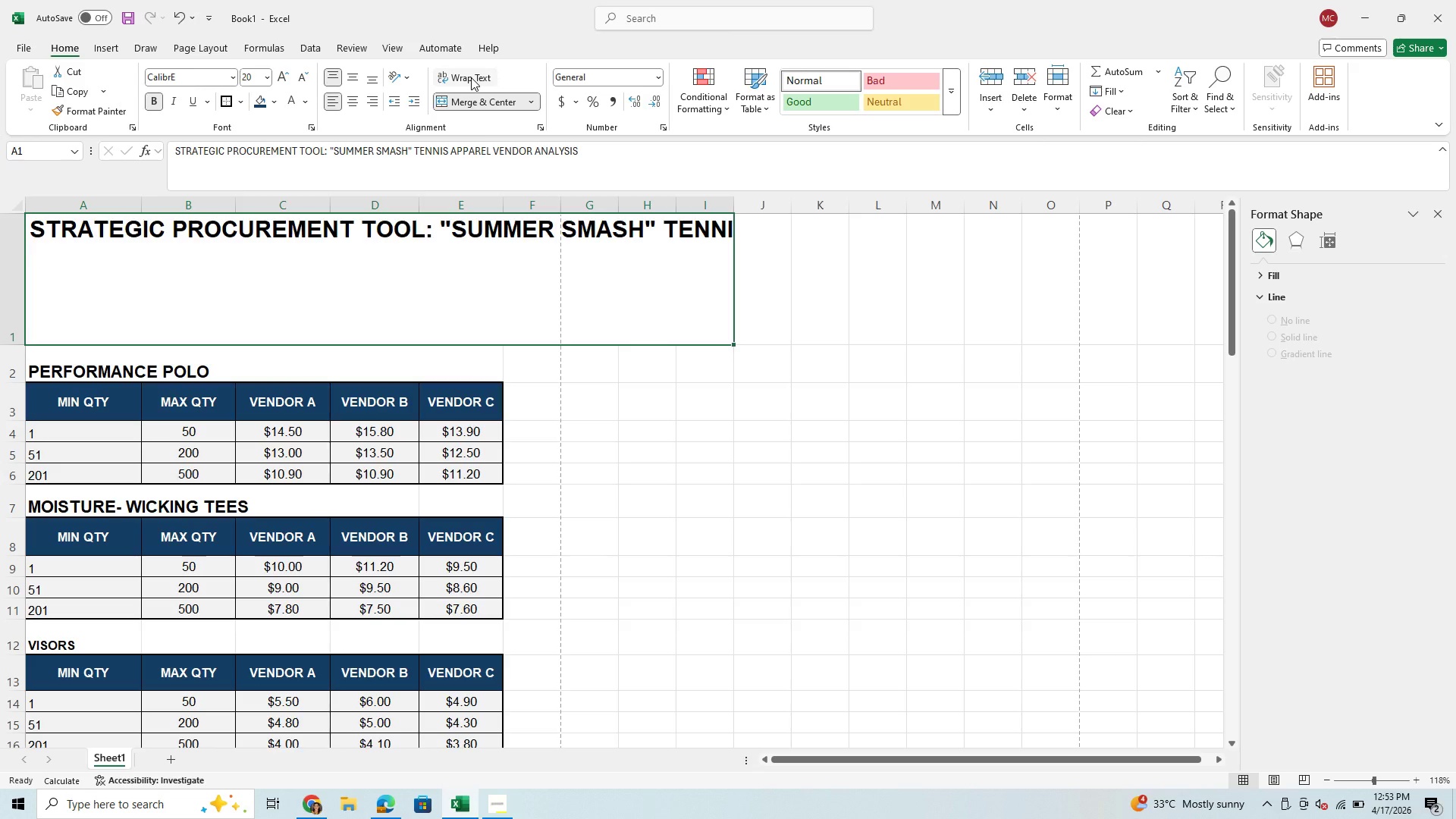 
left_click([471, 77])
 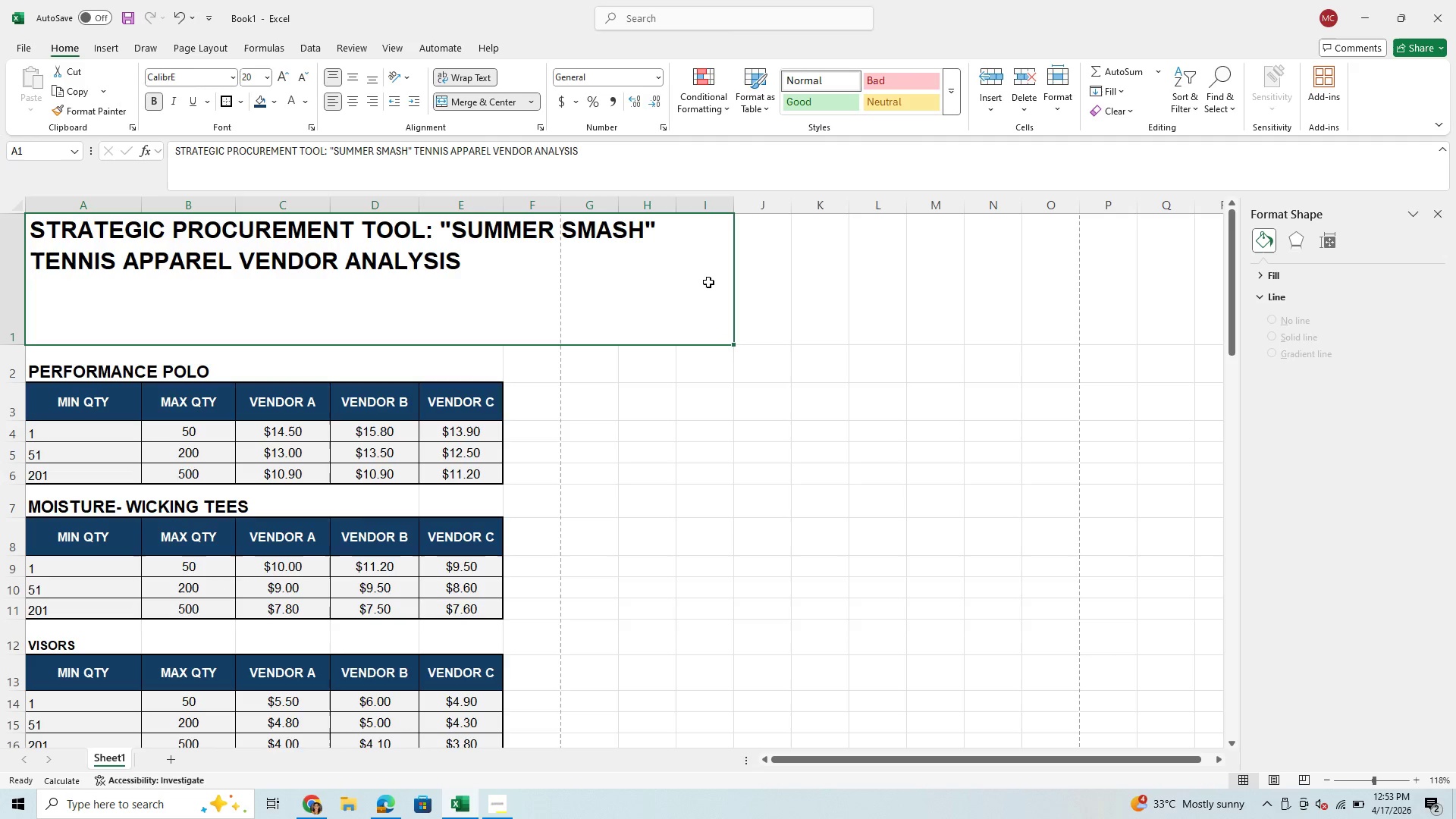 
left_click([711, 280])
 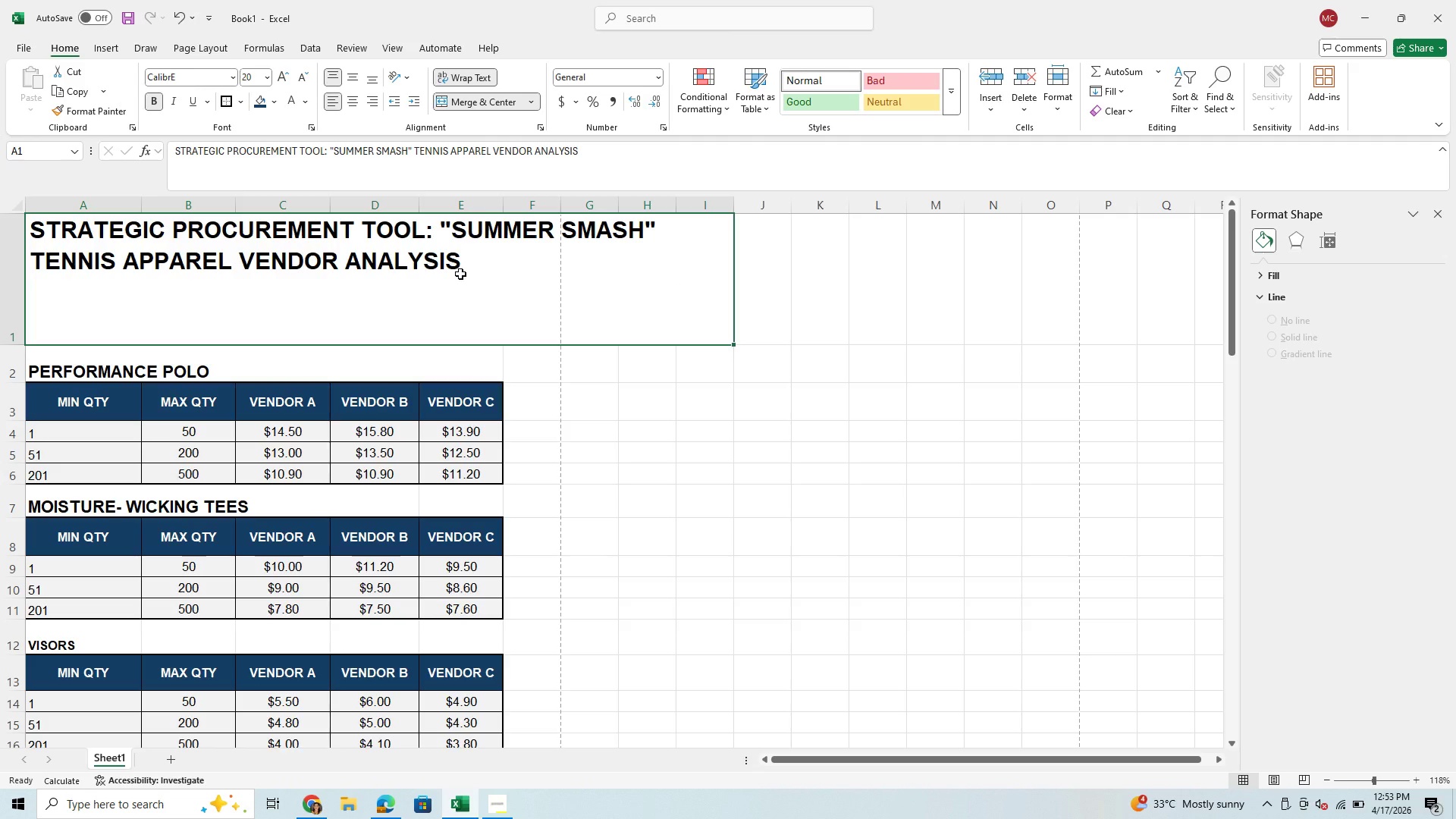 
wait(6.09)
 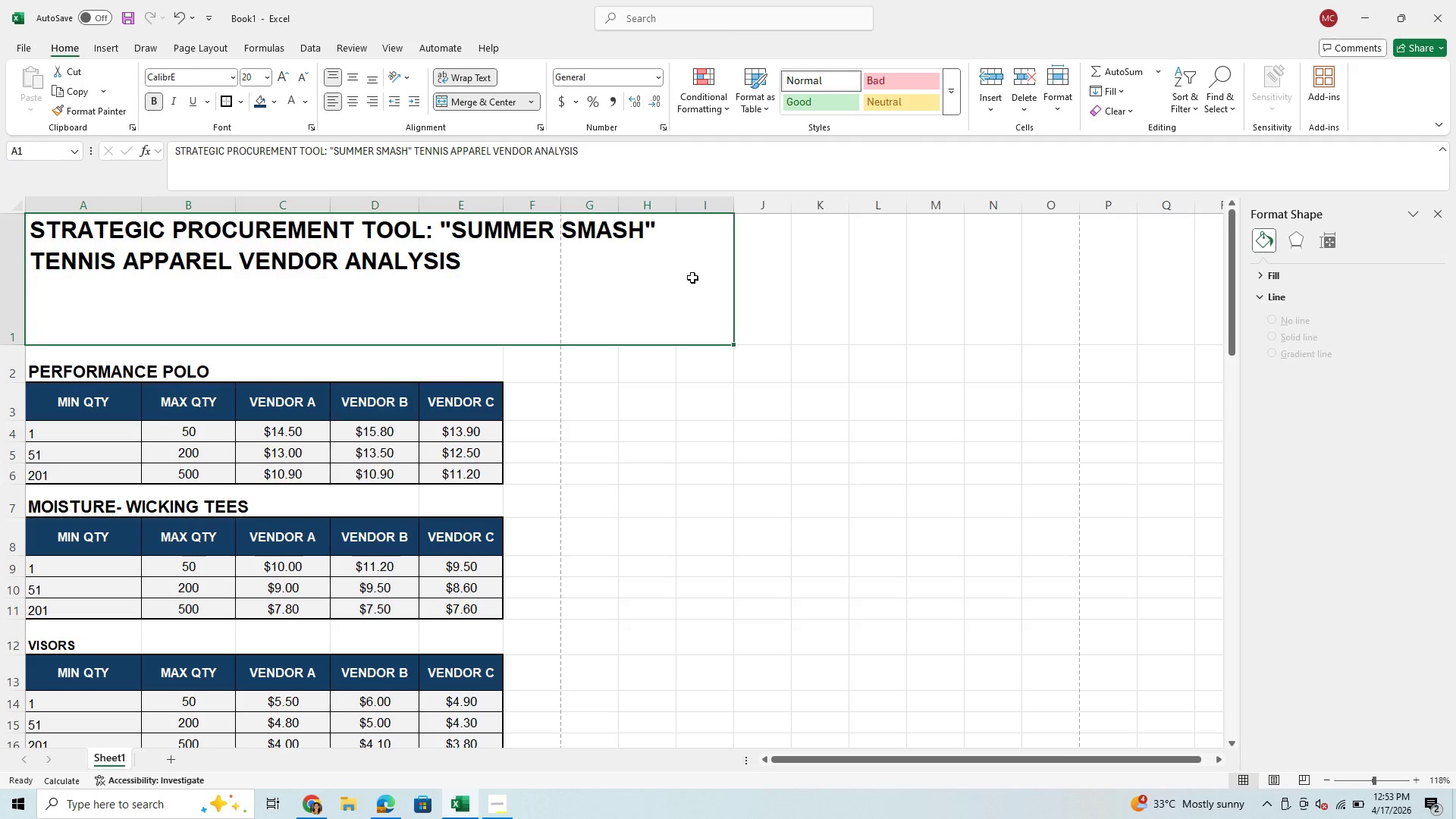 
left_click([470, 267])
 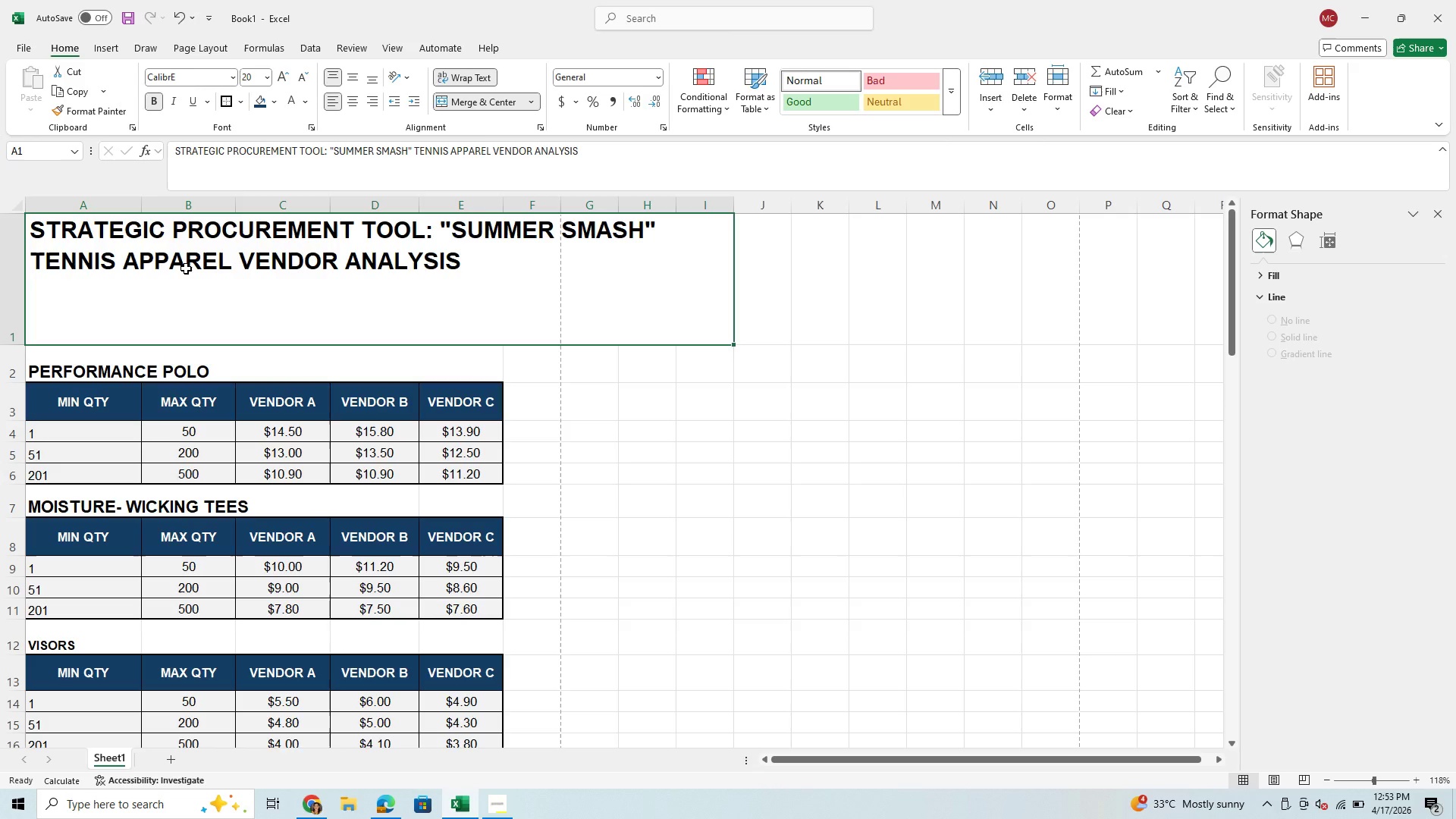 
left_click([186, 268])
 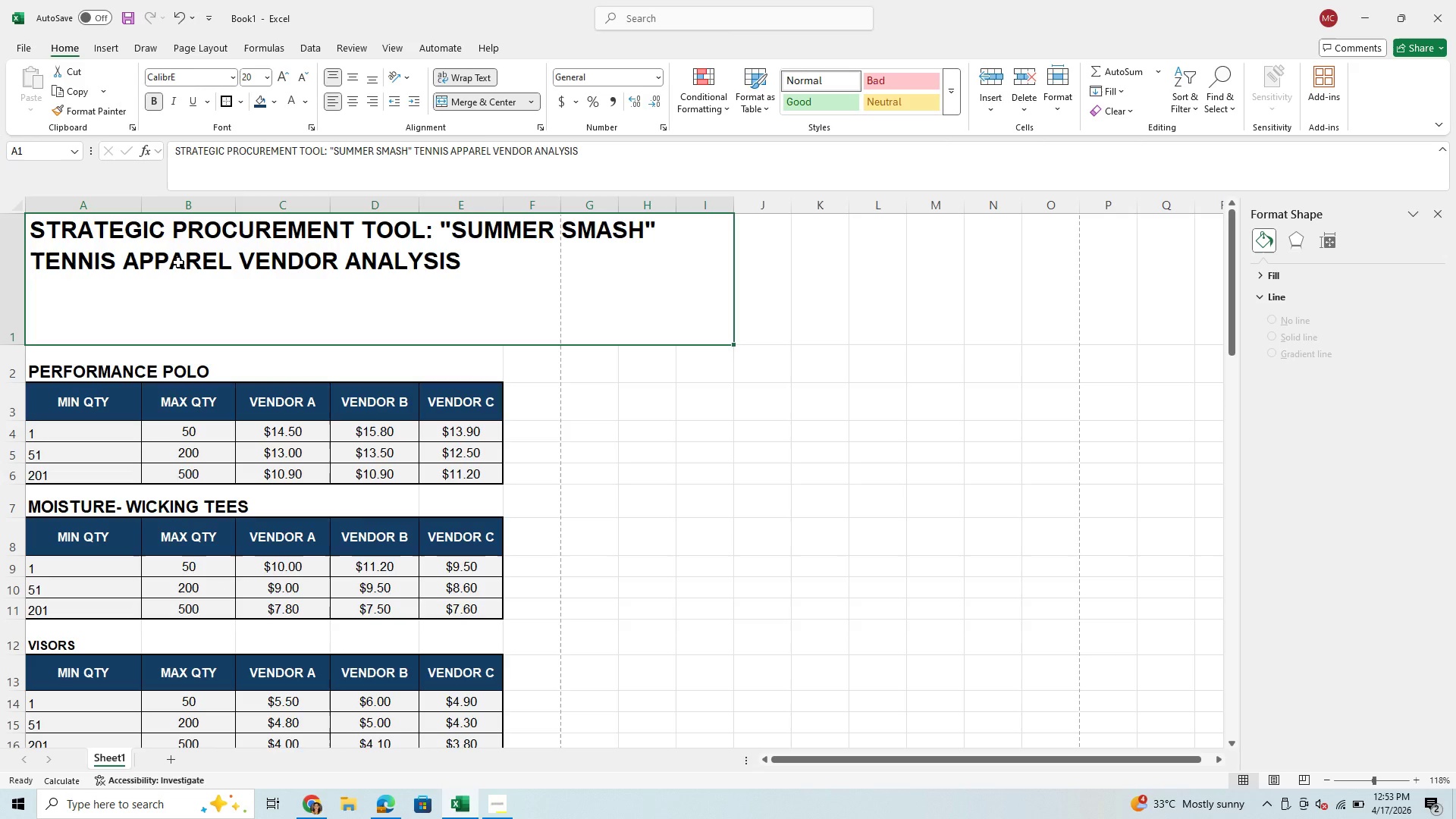 
key(Control+A)
 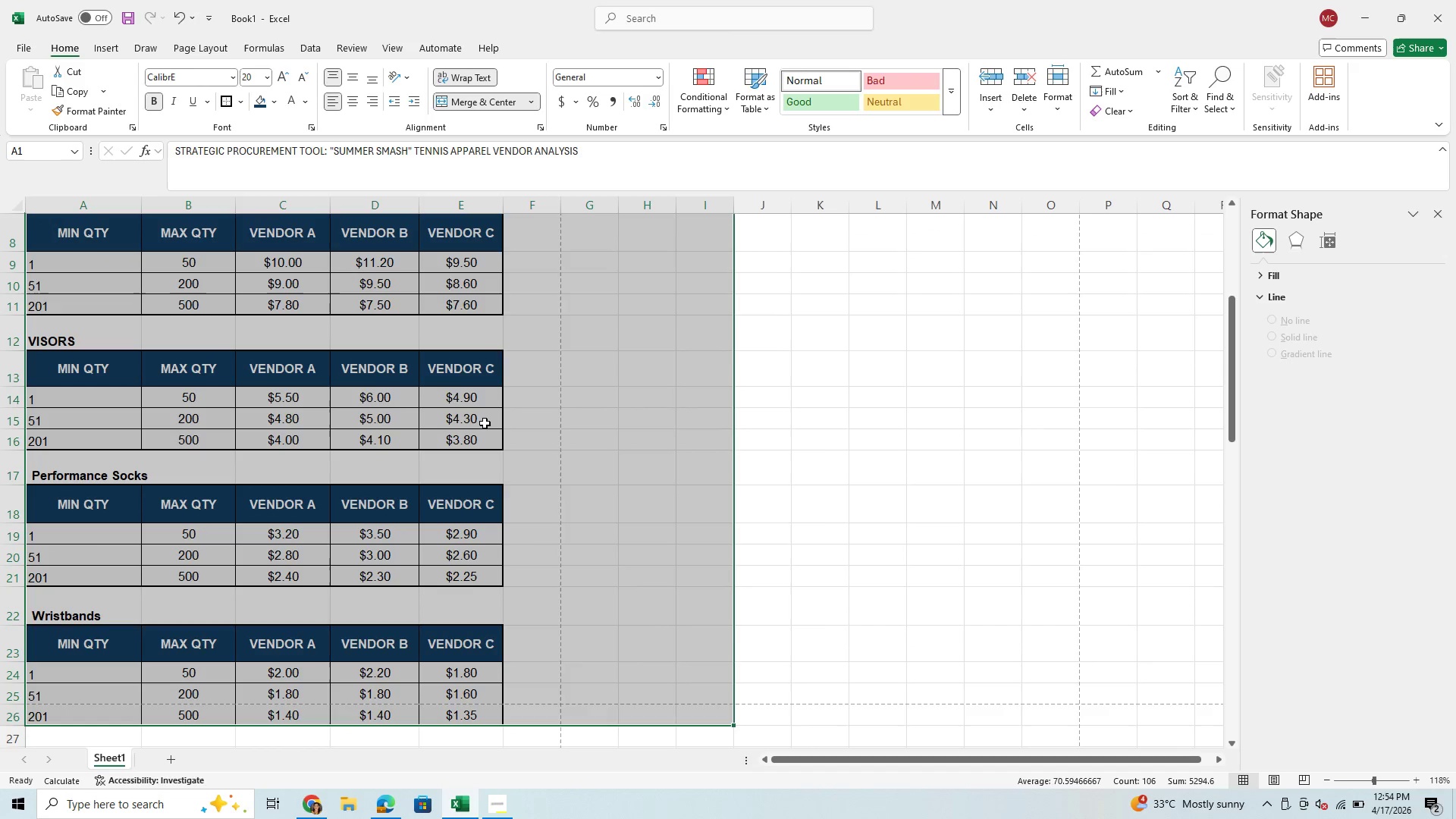 
scroll: coordinate [485, 423], scroll_direction: up, amount: 11.0
 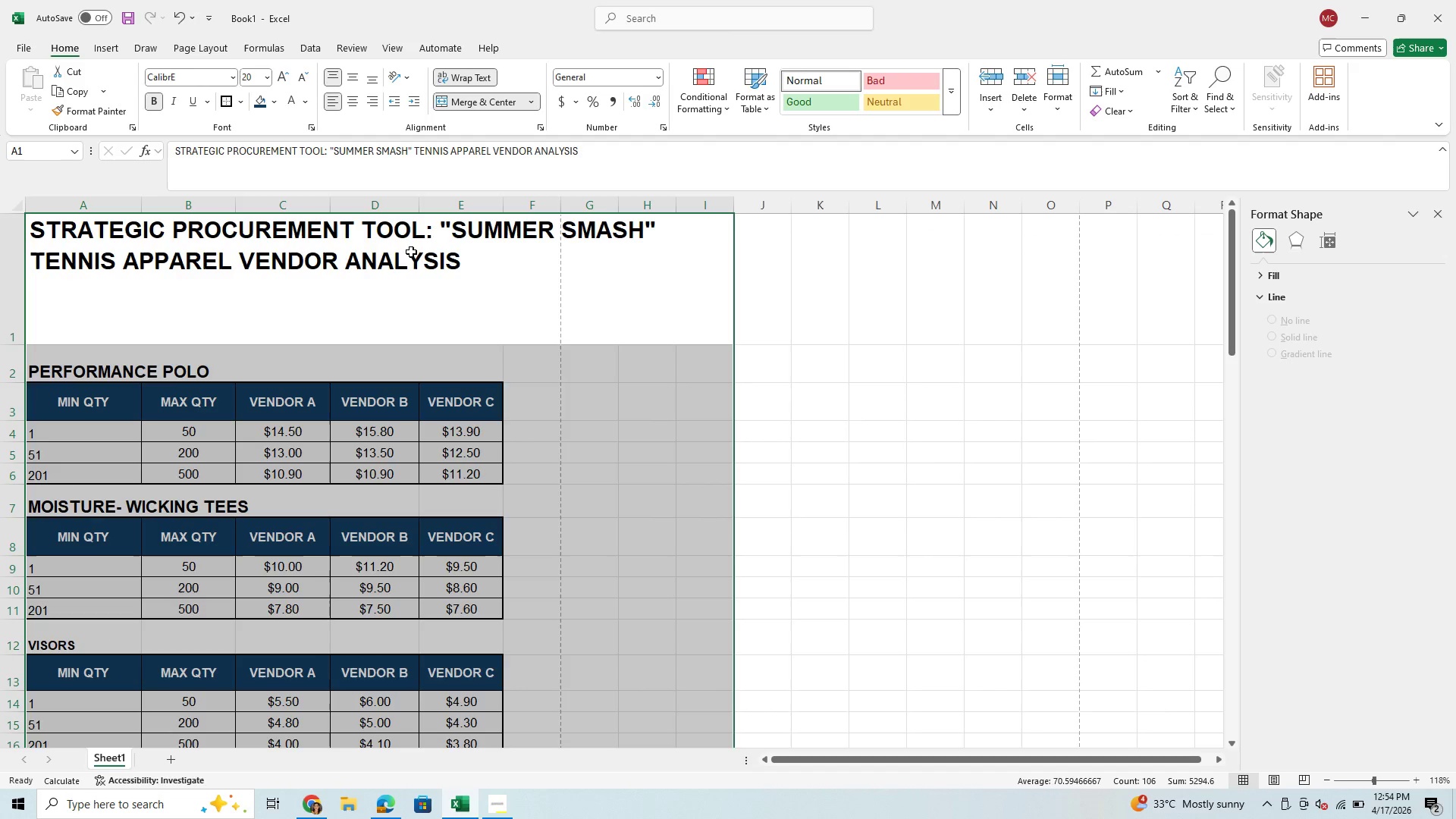 
left_click([426, 259])
 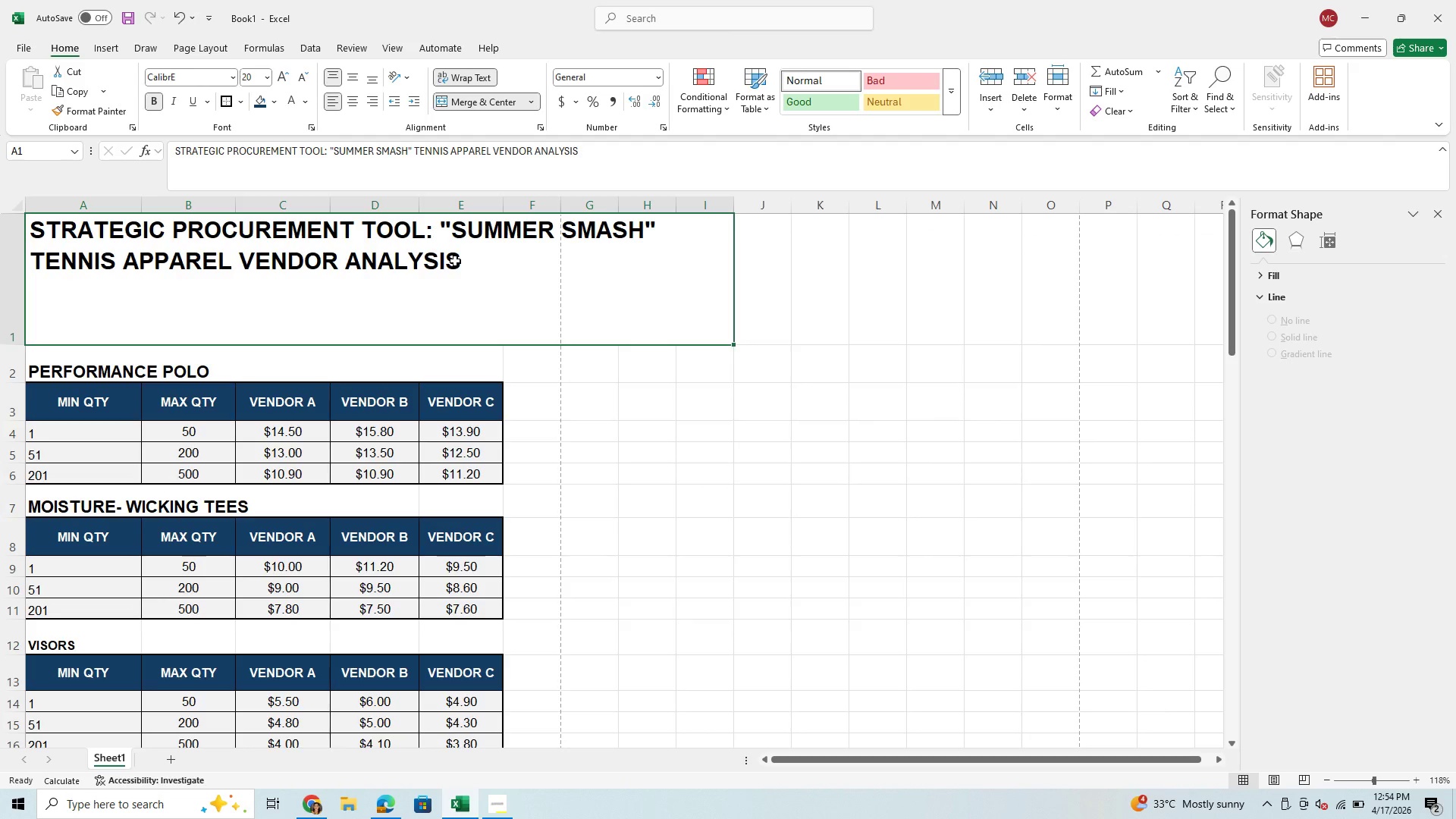 
double_click([455, 261])
 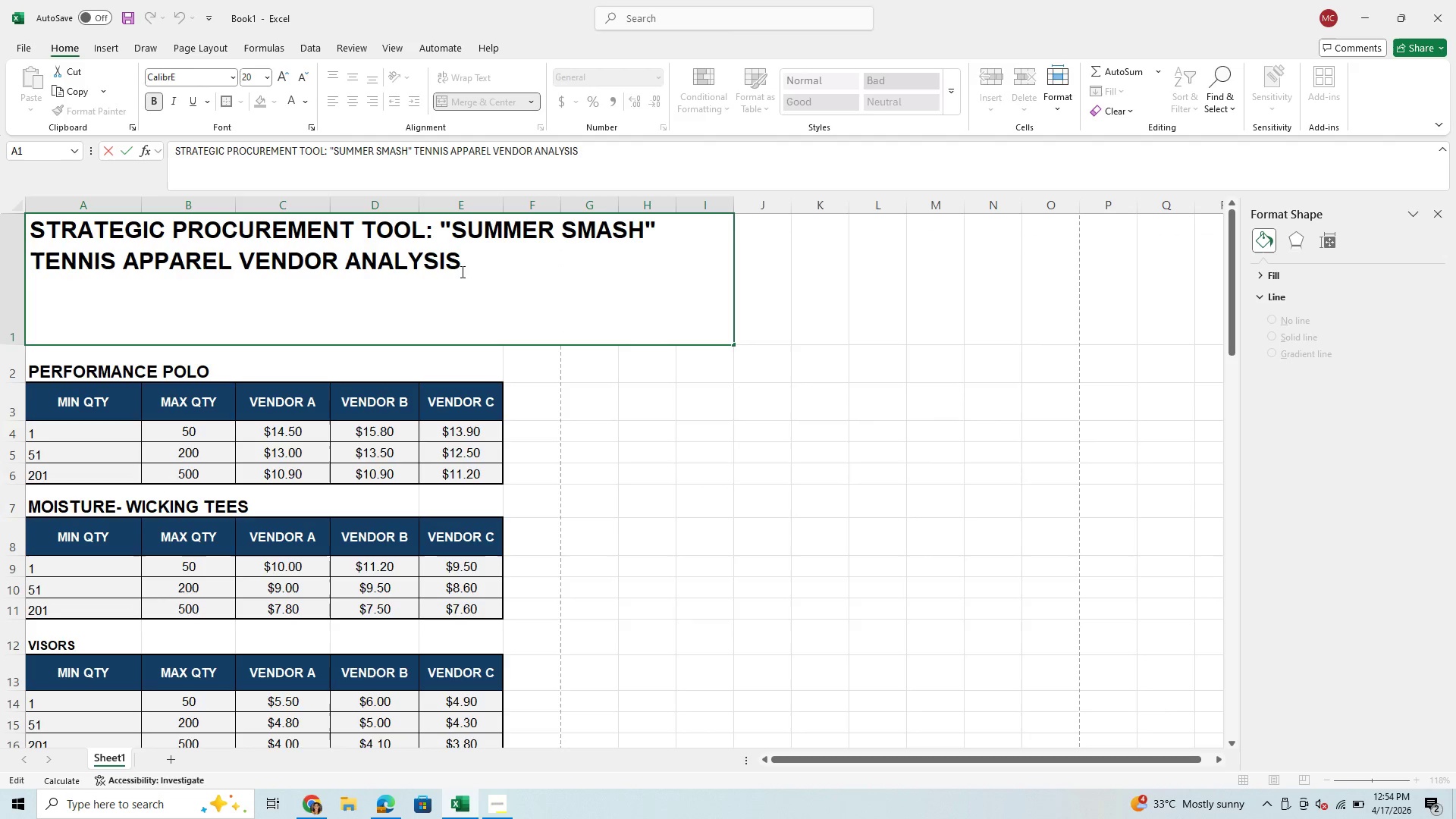 
left_click_drag(start_coordinate=[461, 262], to_coordinate=[27, 221])
 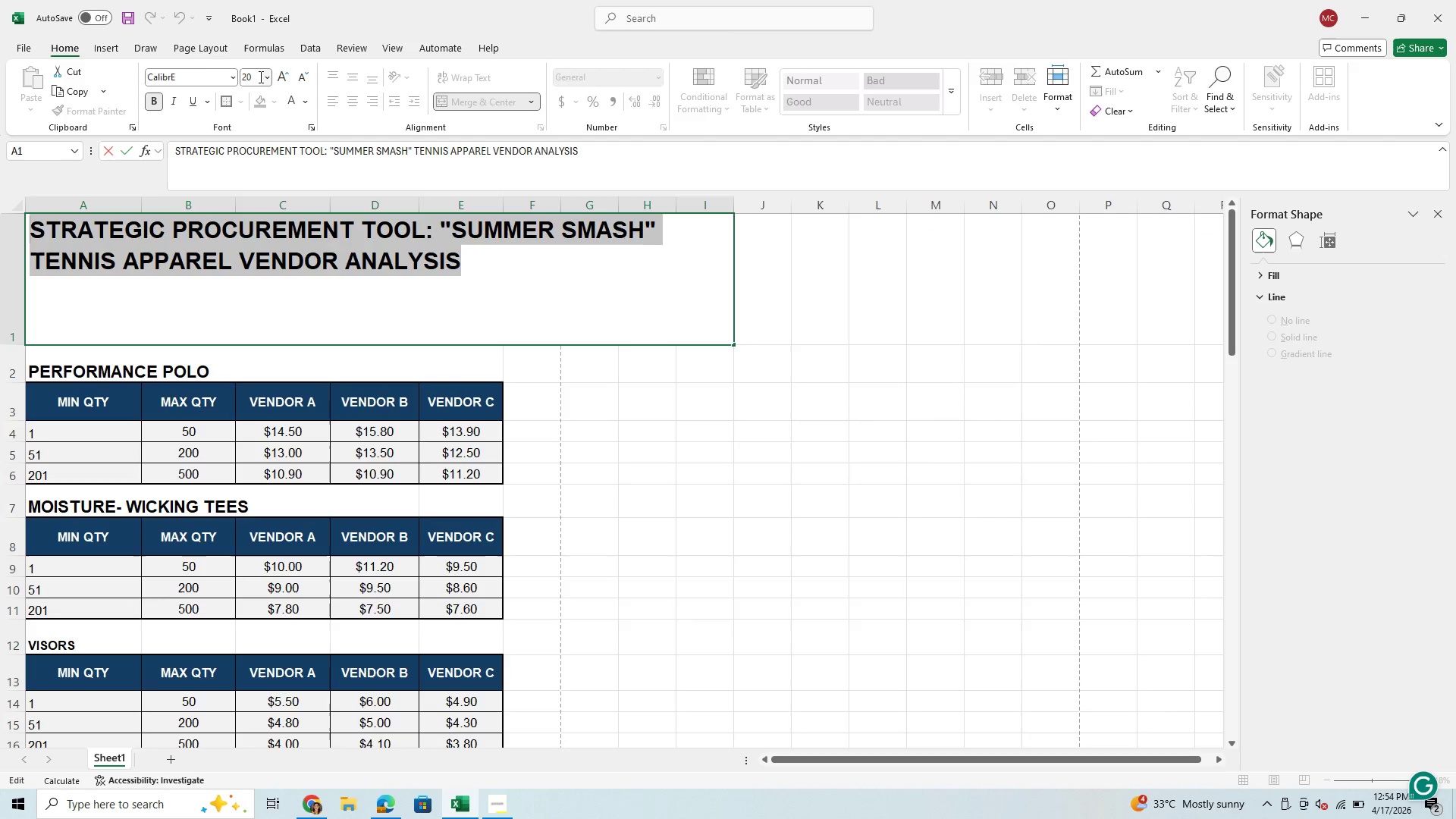 
left_click([268, 79])
 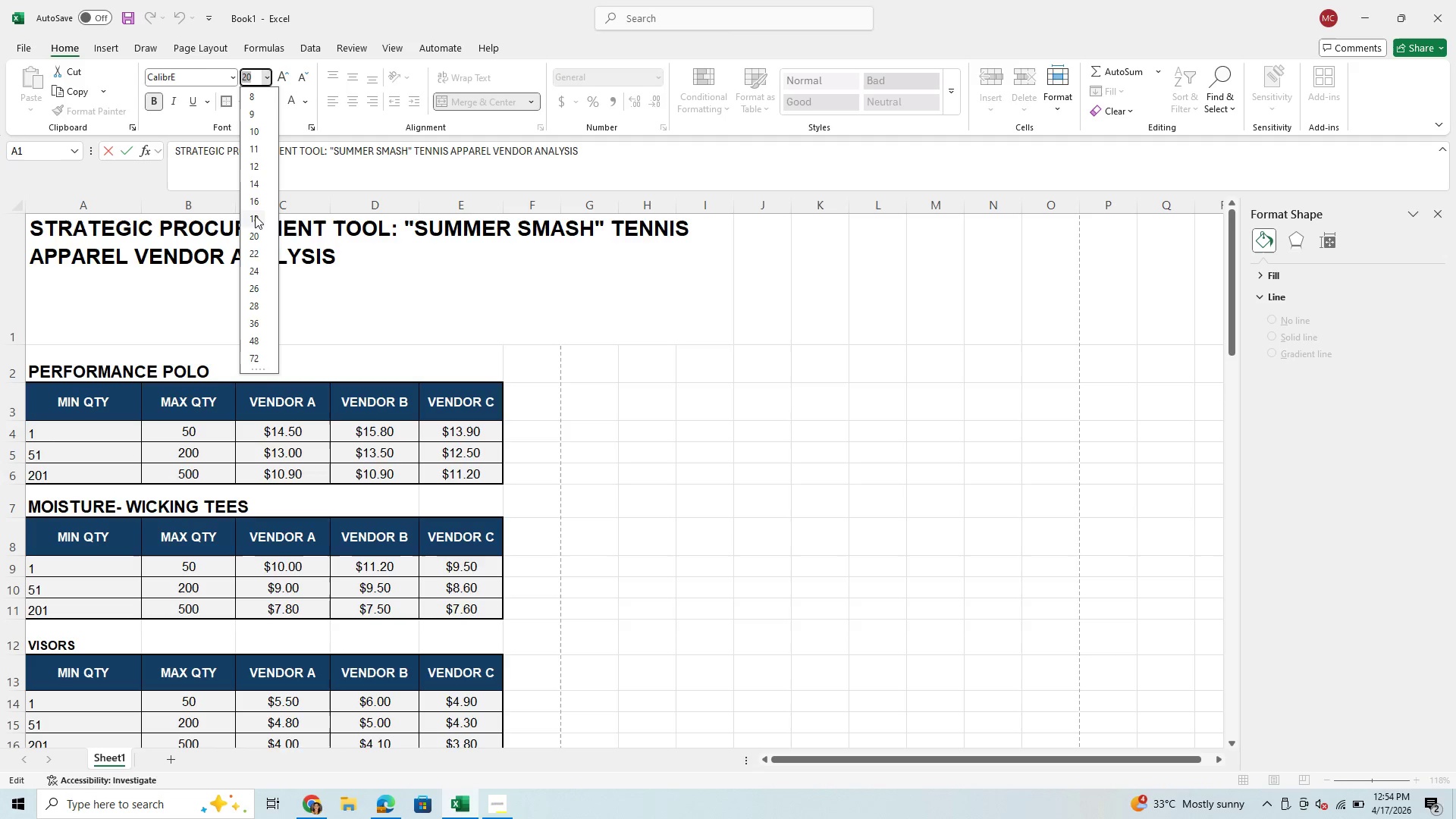 
left_click([255, 215])
 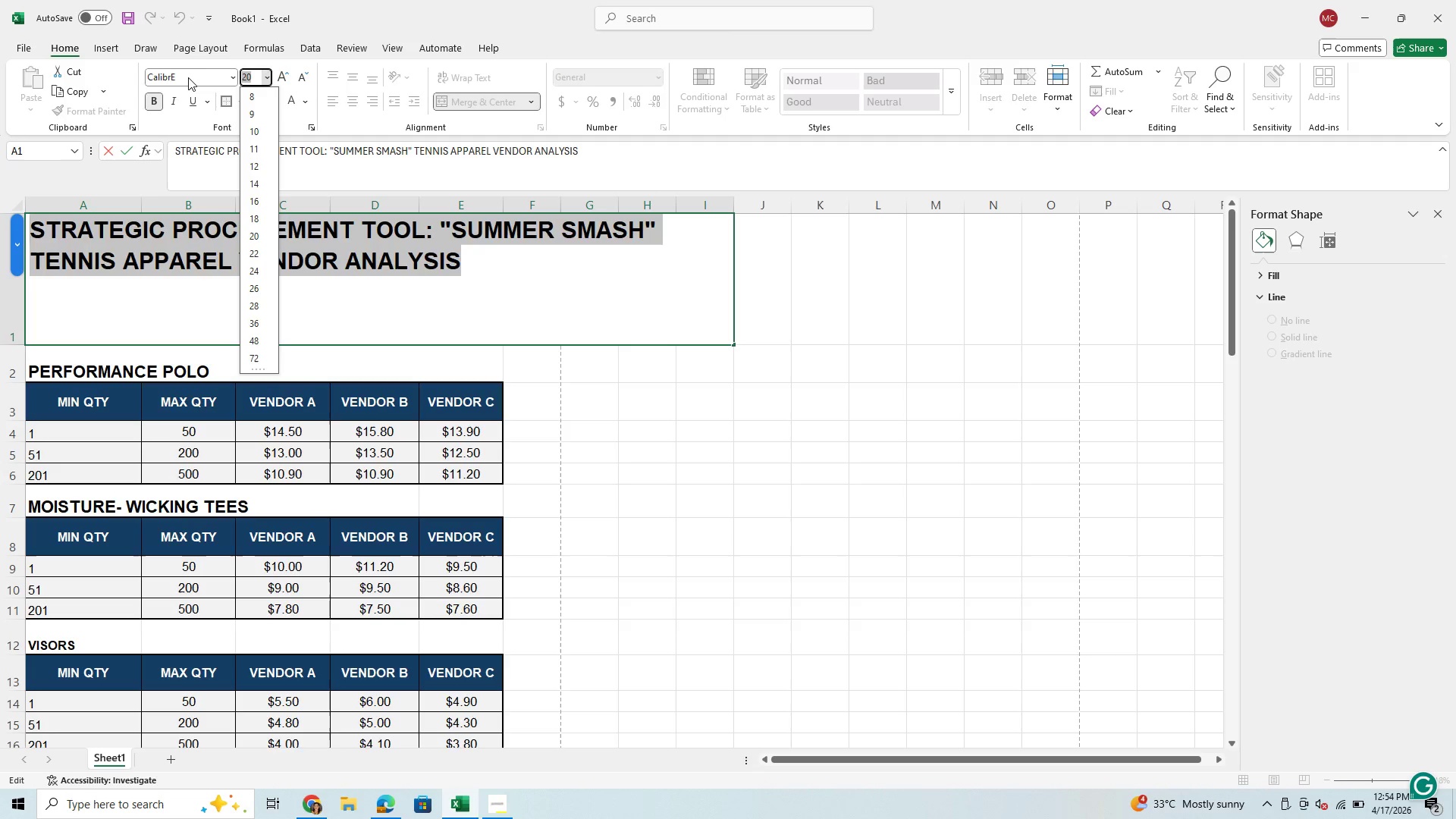 
left_click([186, 77])
 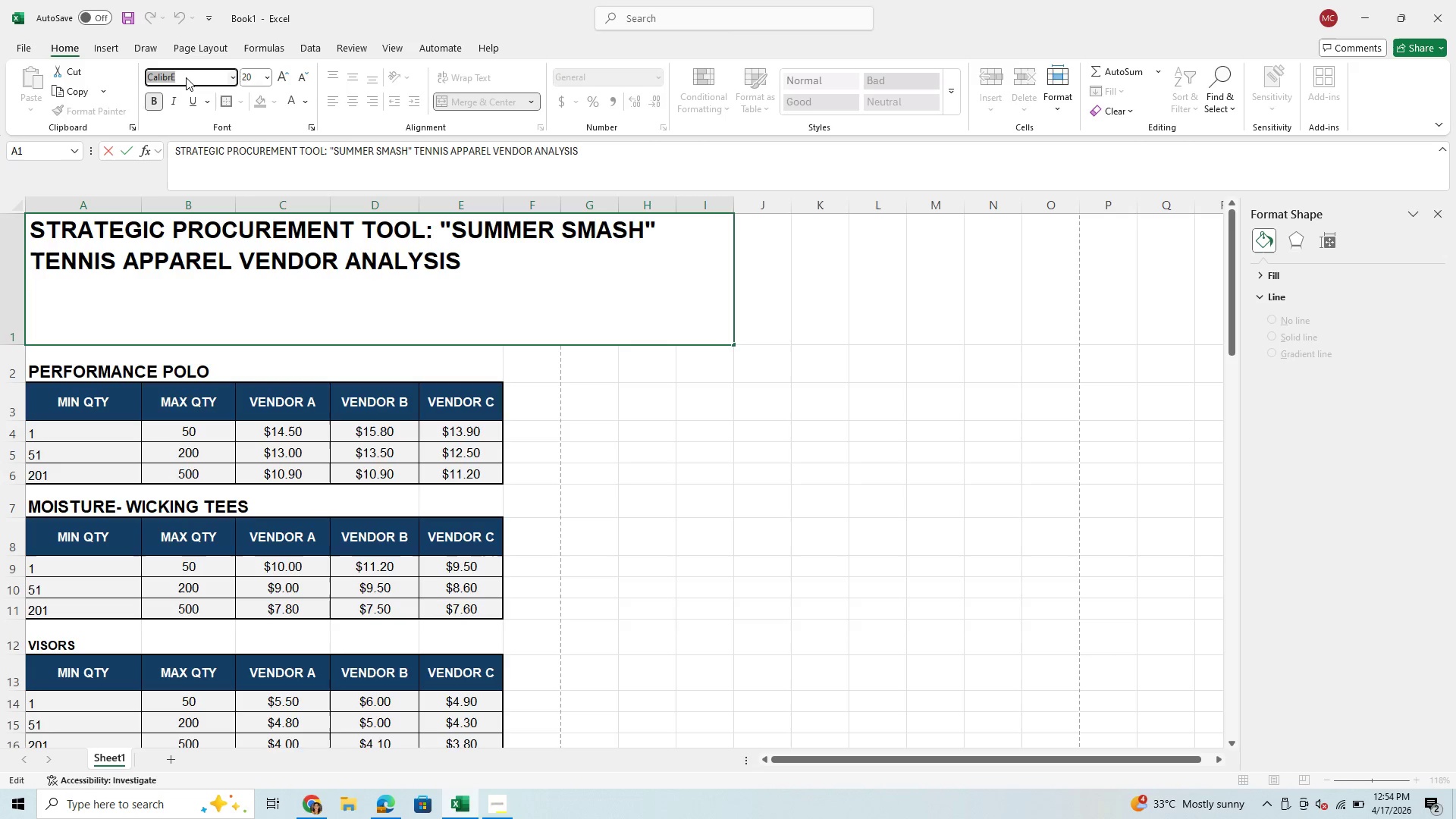 
left_click([186, 77])
 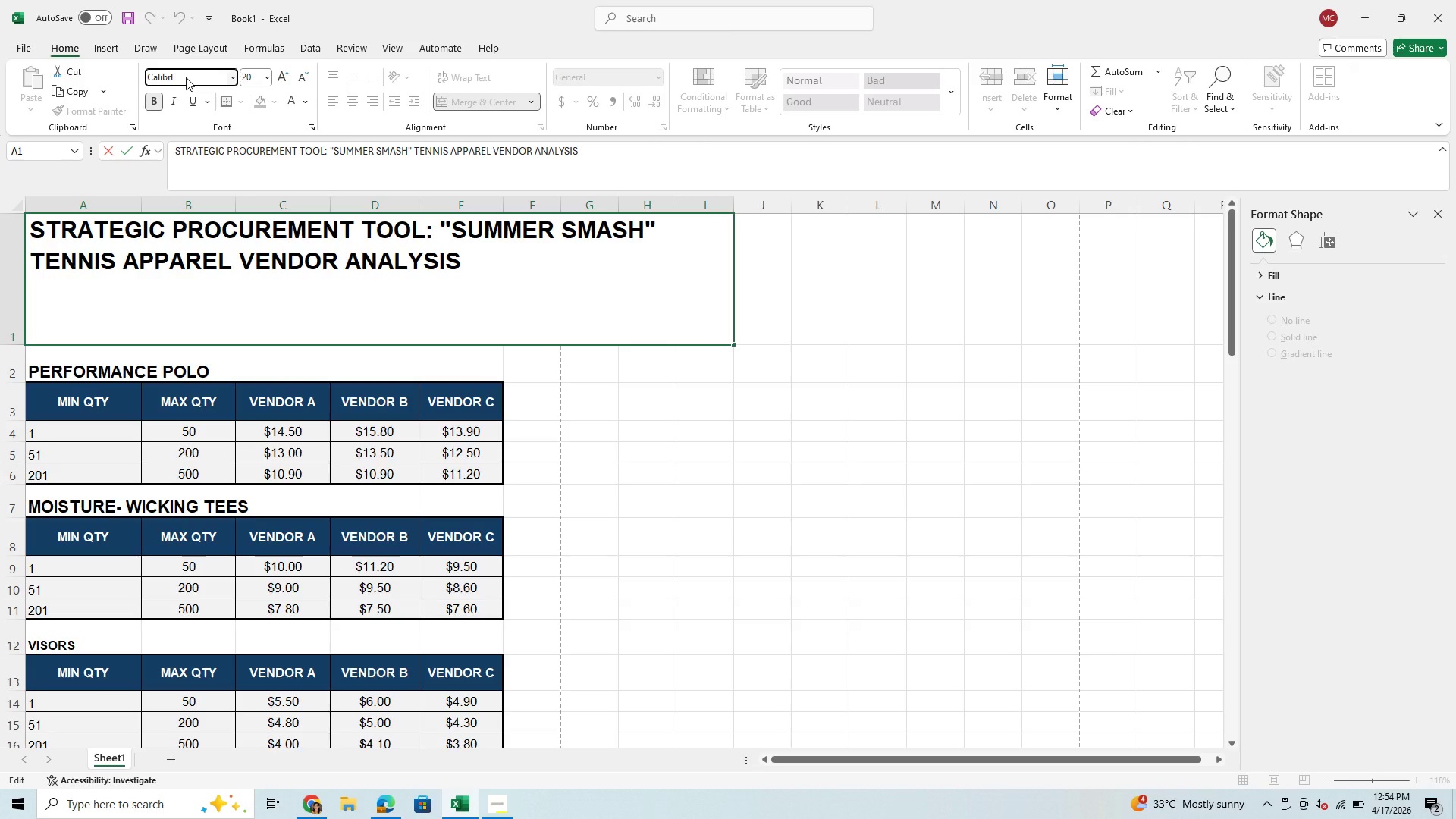 
key(Backspace)
 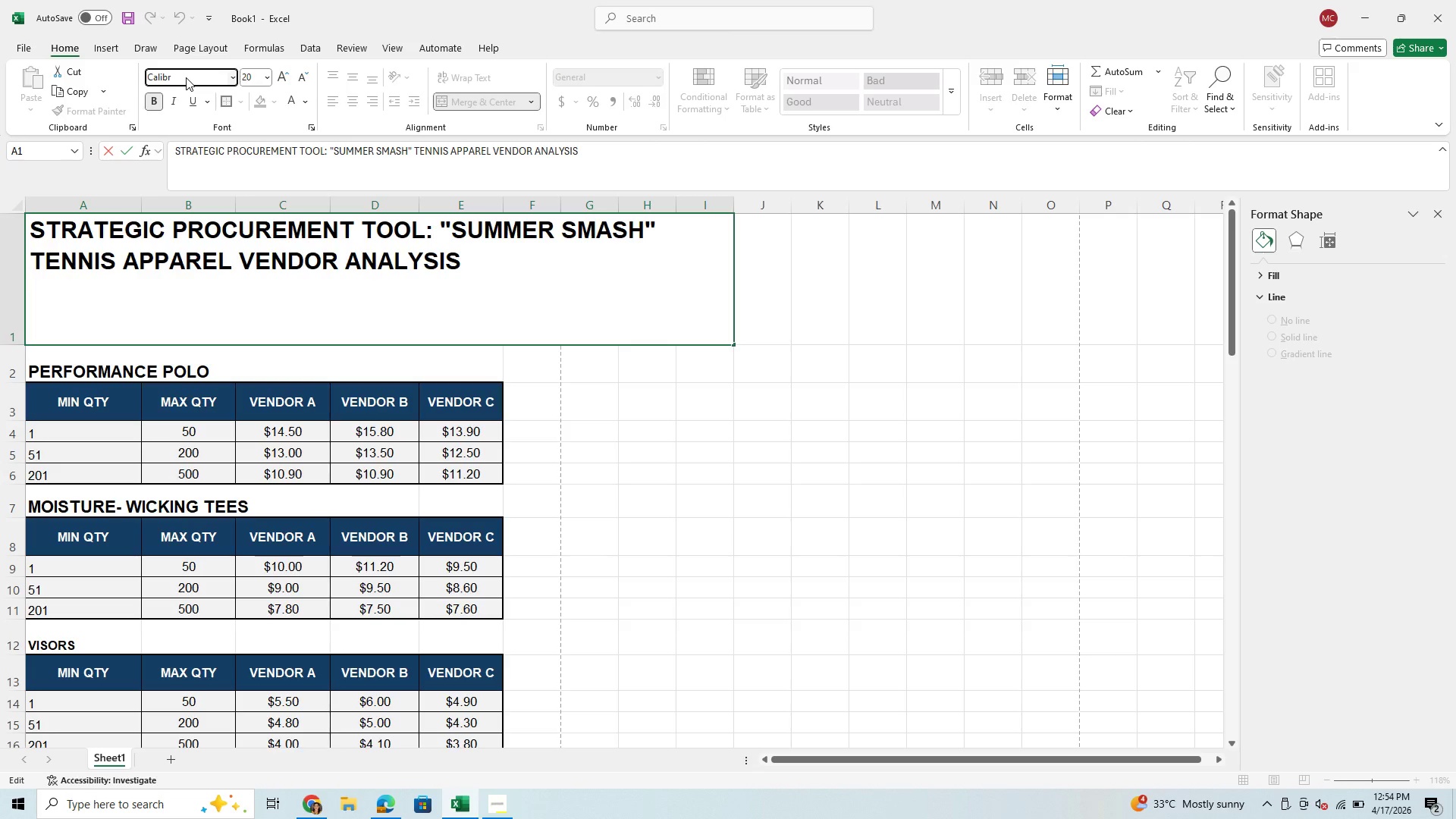 
key(I)
 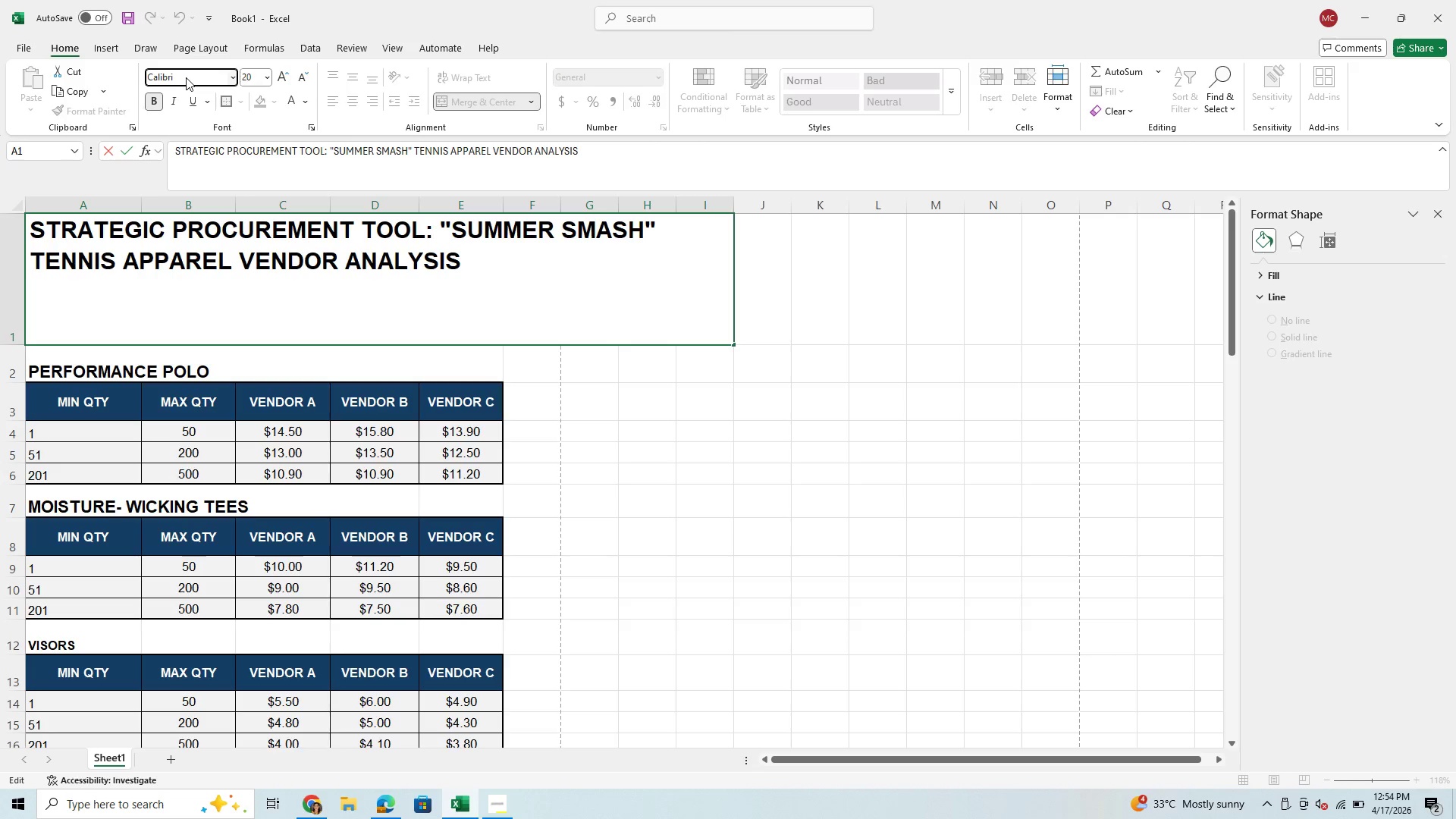 
key(Enter)
 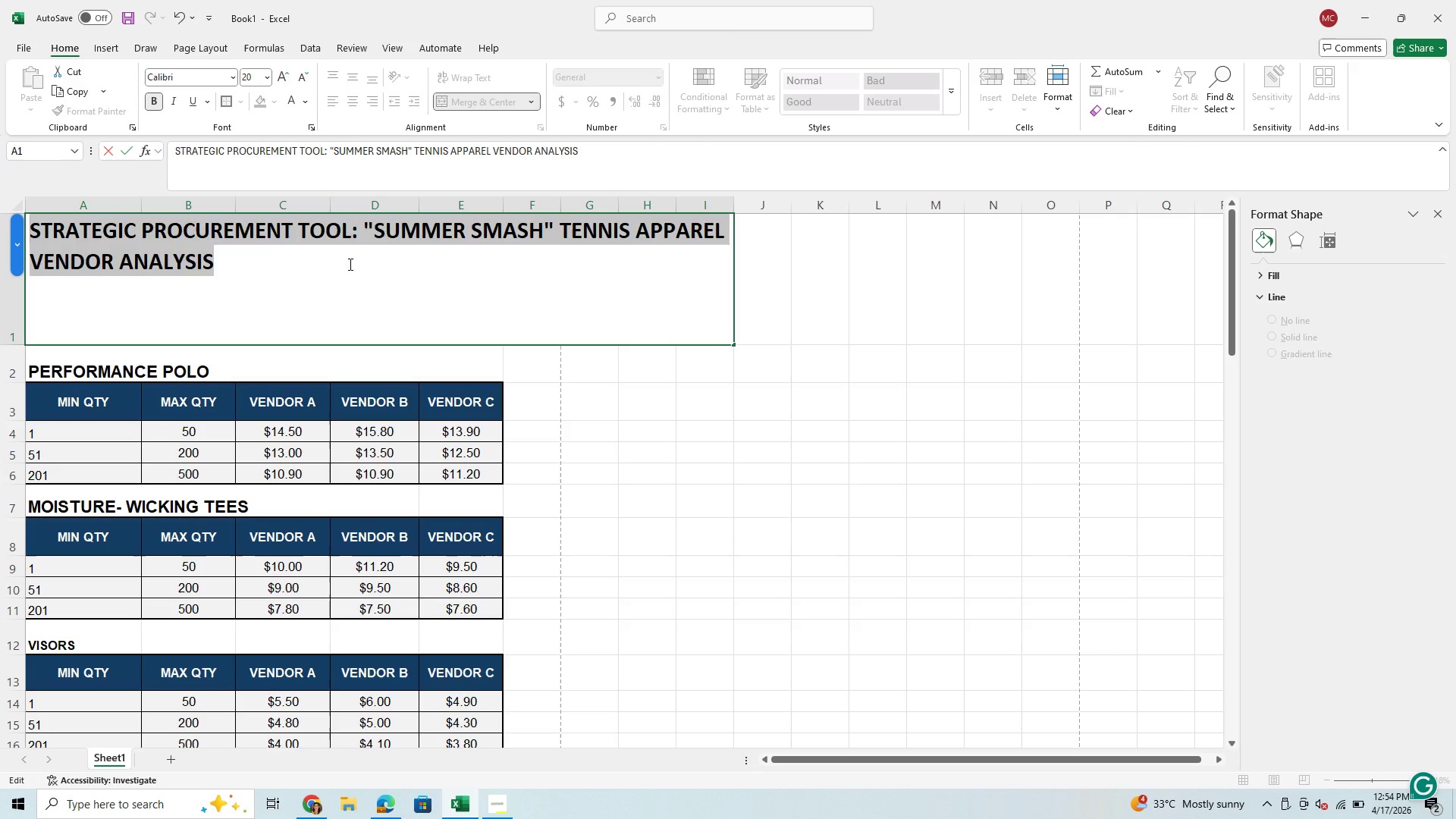 
left_click([341, 285])
 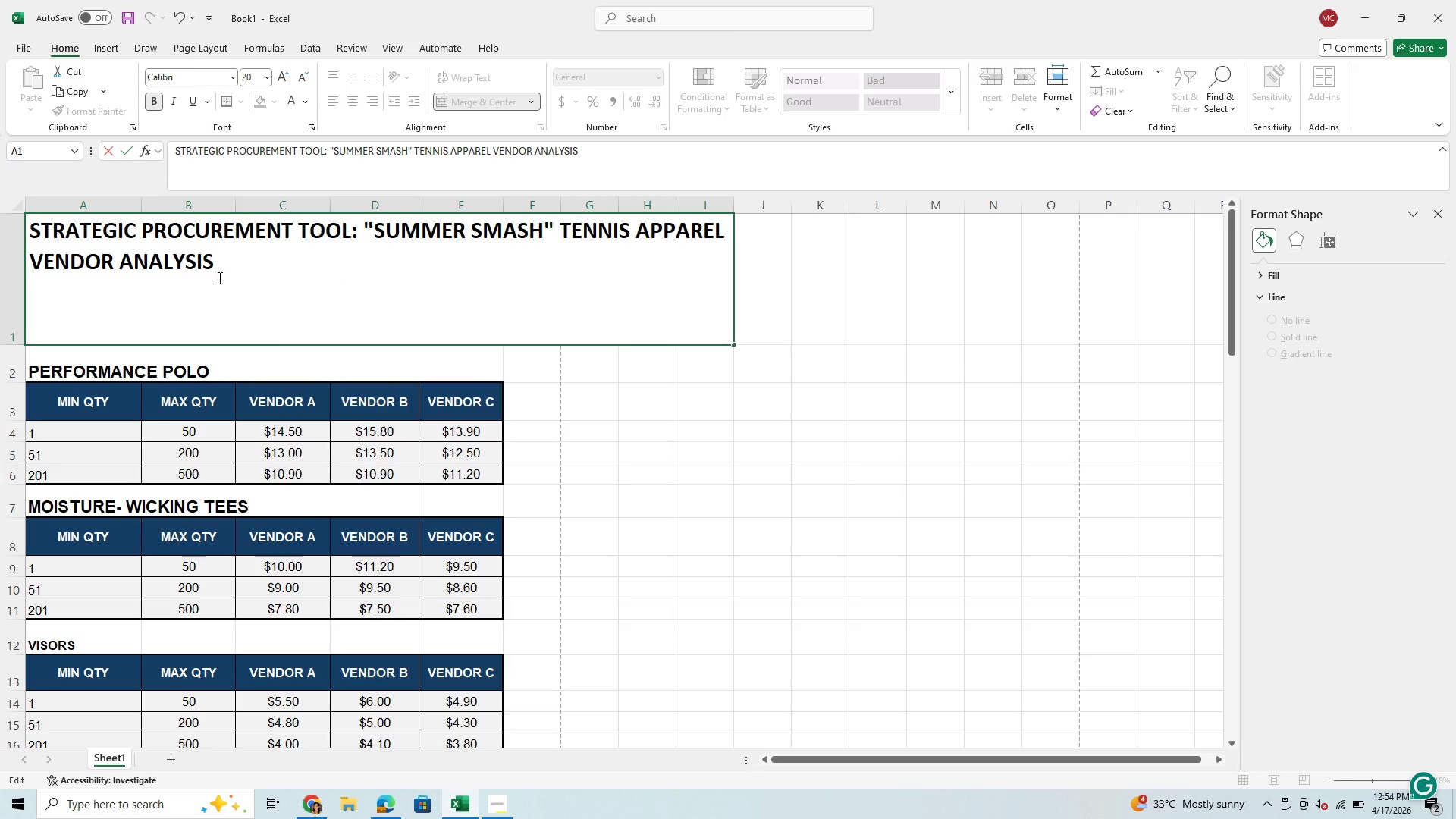 
left_click_drag(start_coordinate=[218, 278], to_coordinate=[34, 235])
 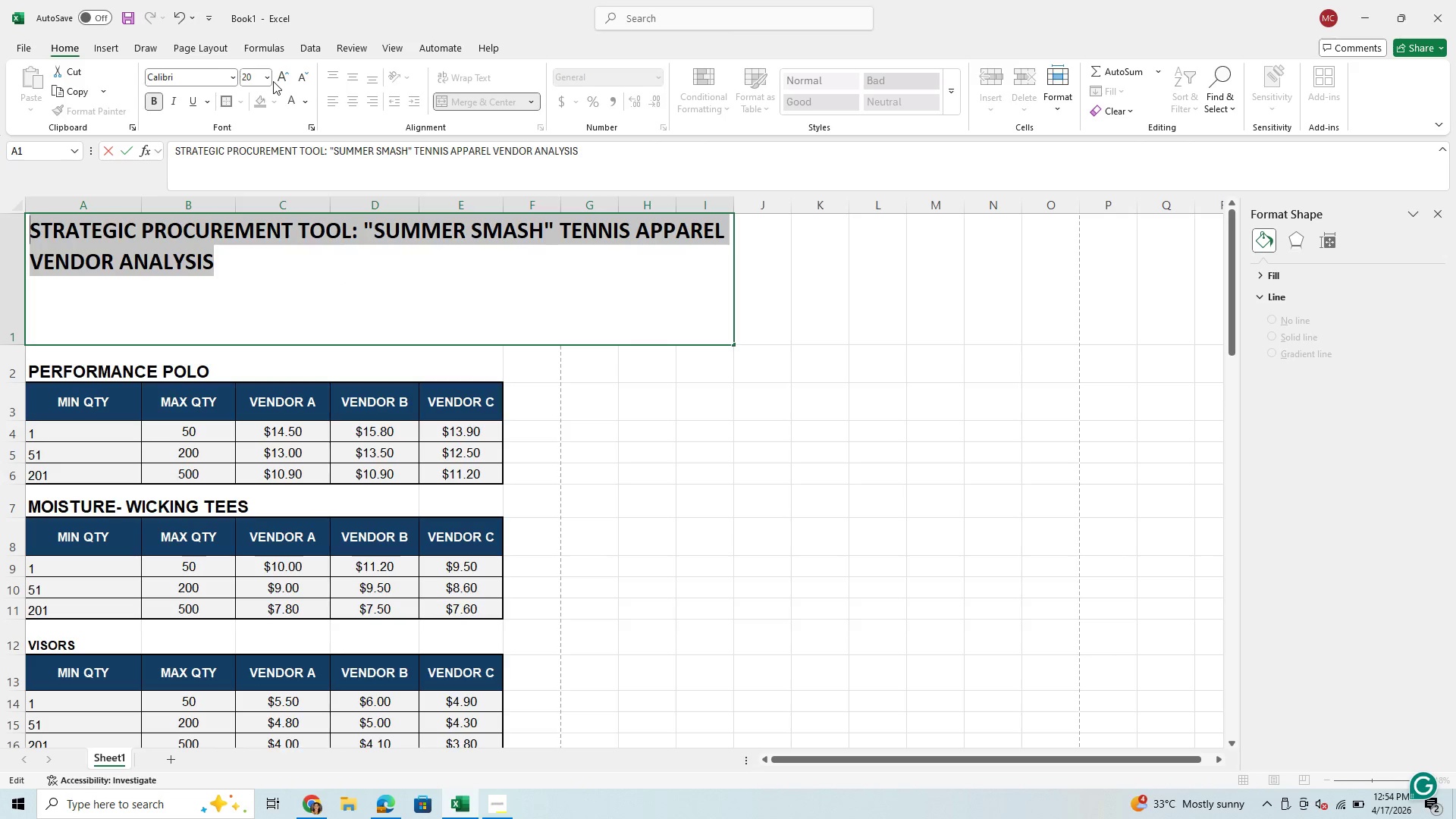 
left_click([268, 77])
 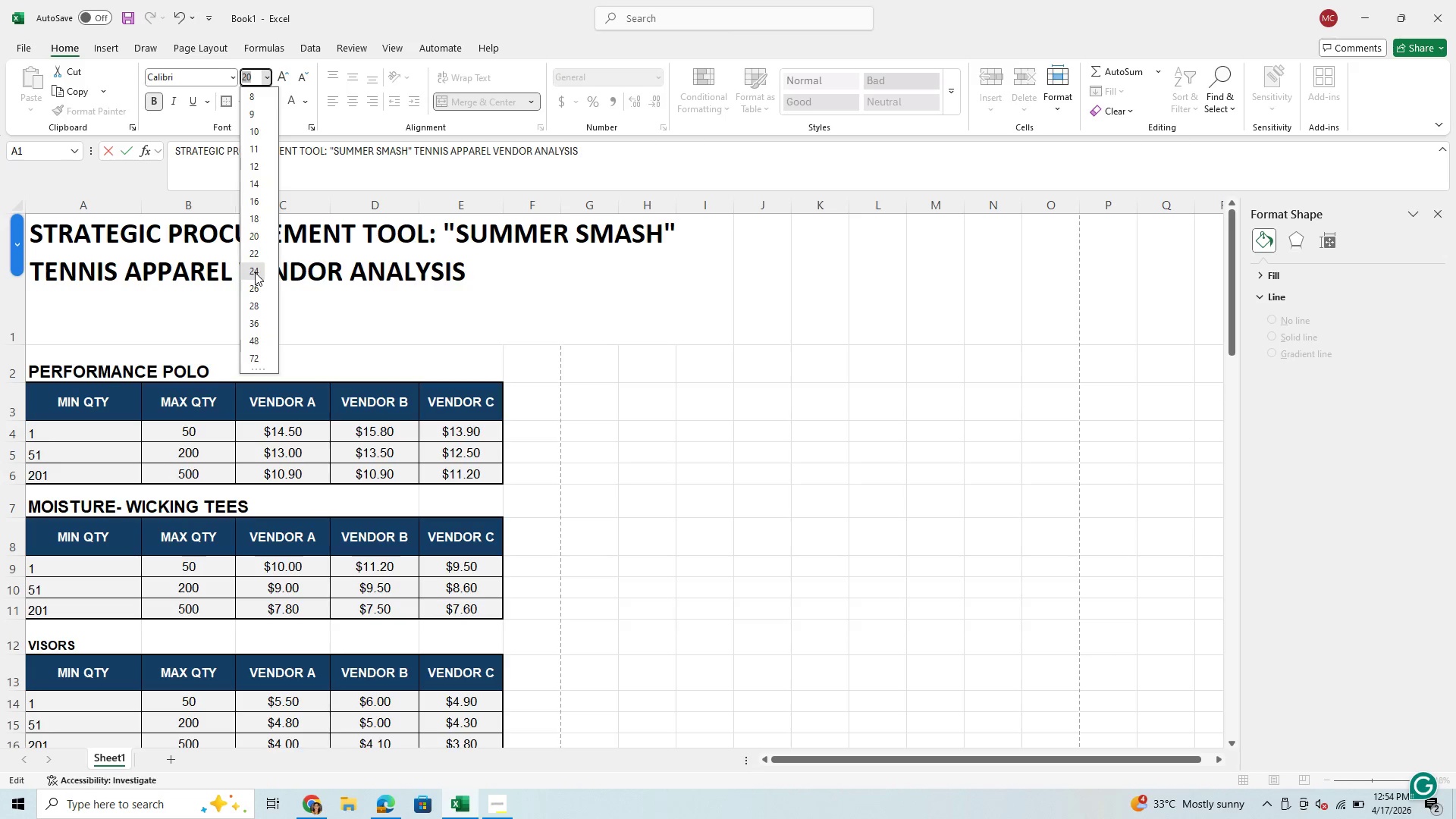 
wait(6.75)
 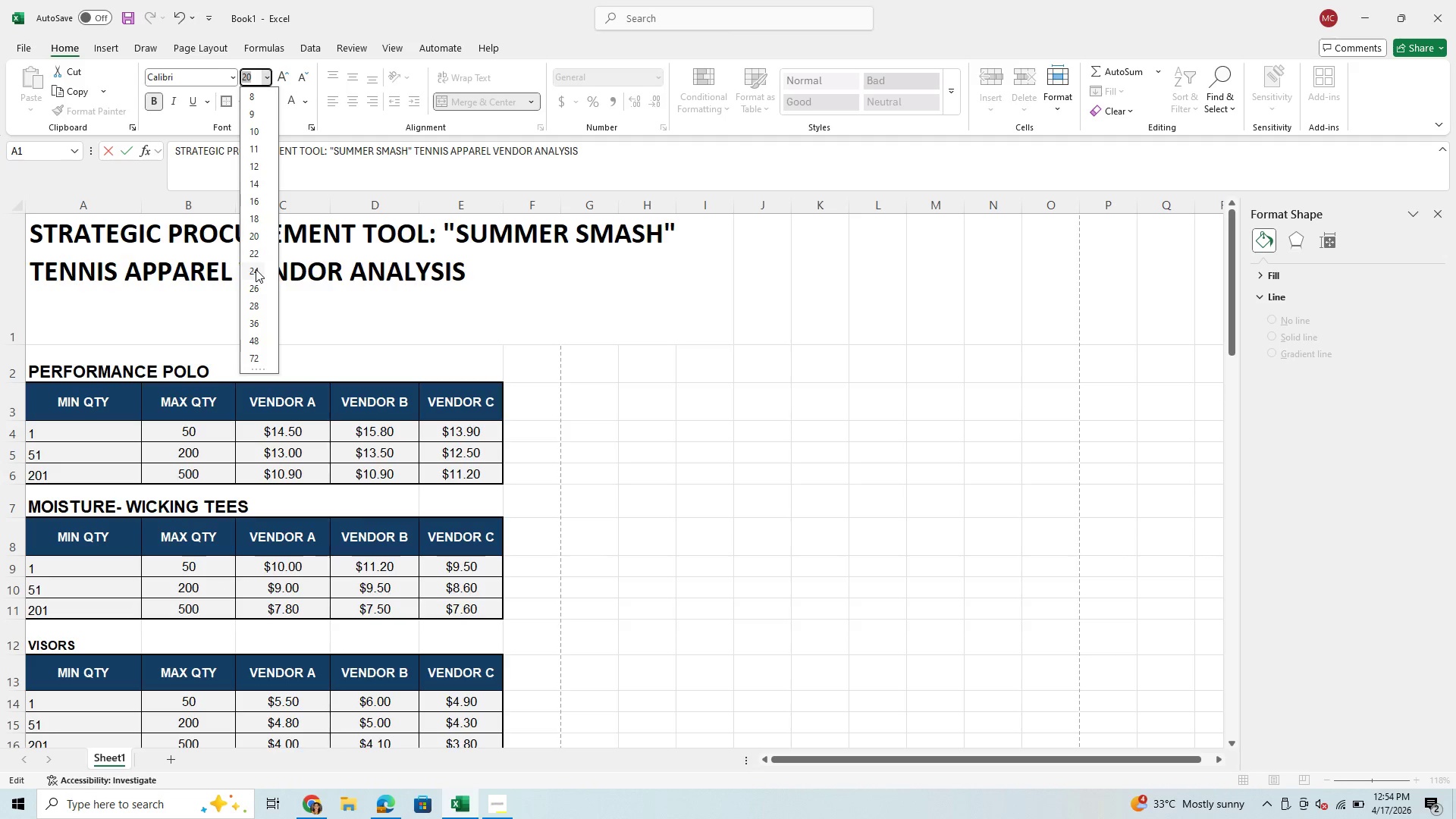 
left_click([495, 64])
 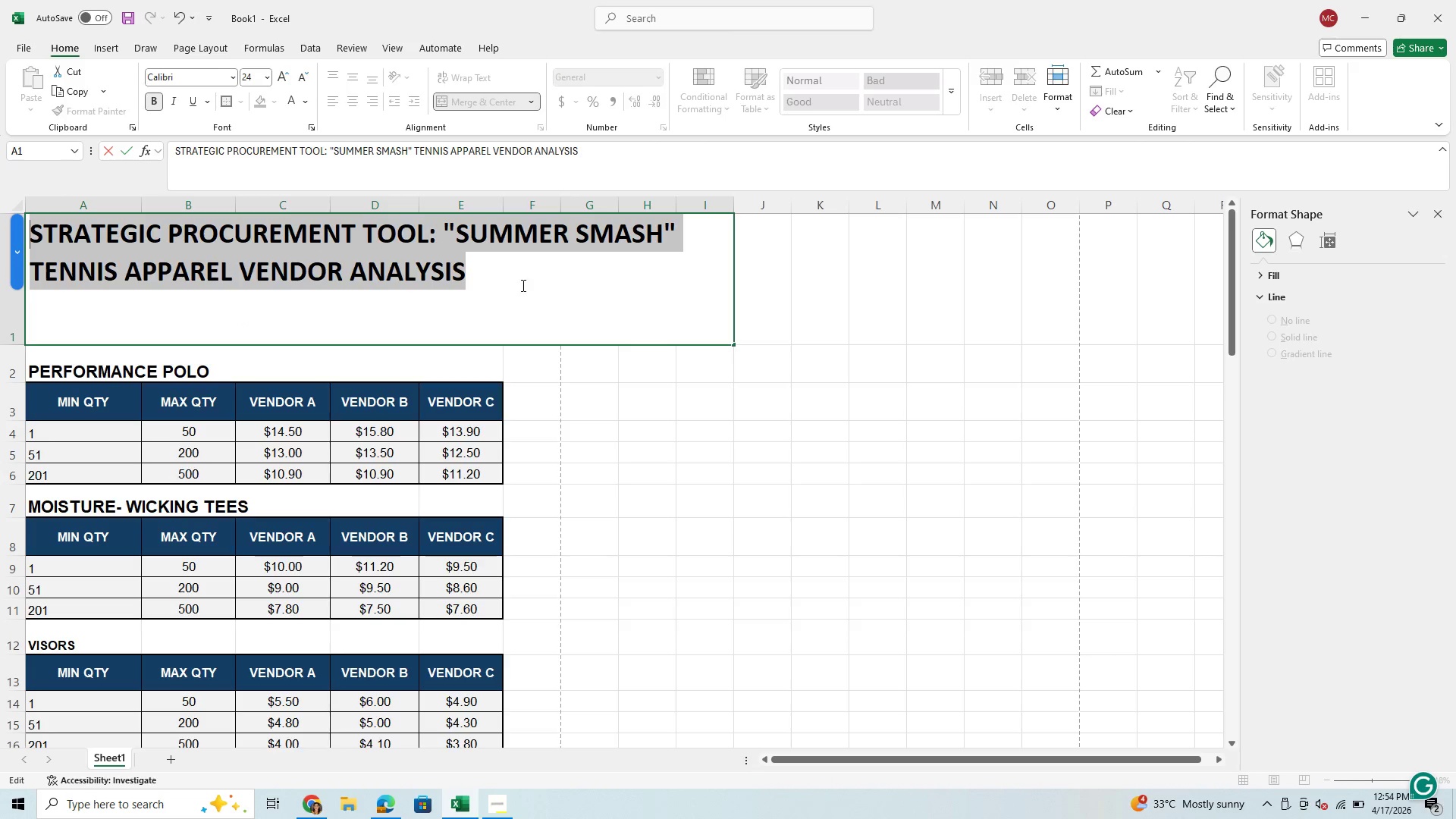 
left_click([525, 307])
 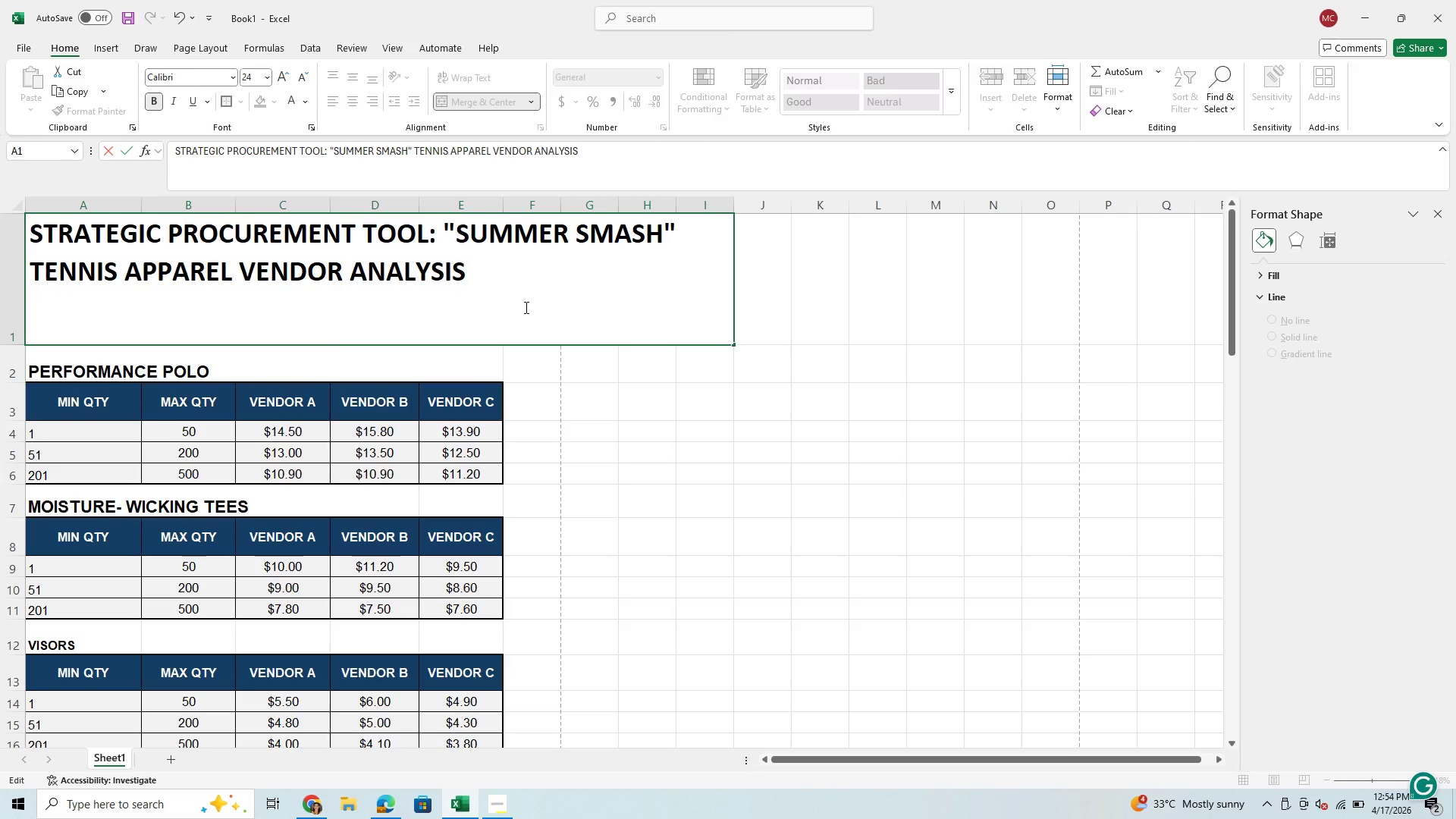 
left_click([527, 301])
 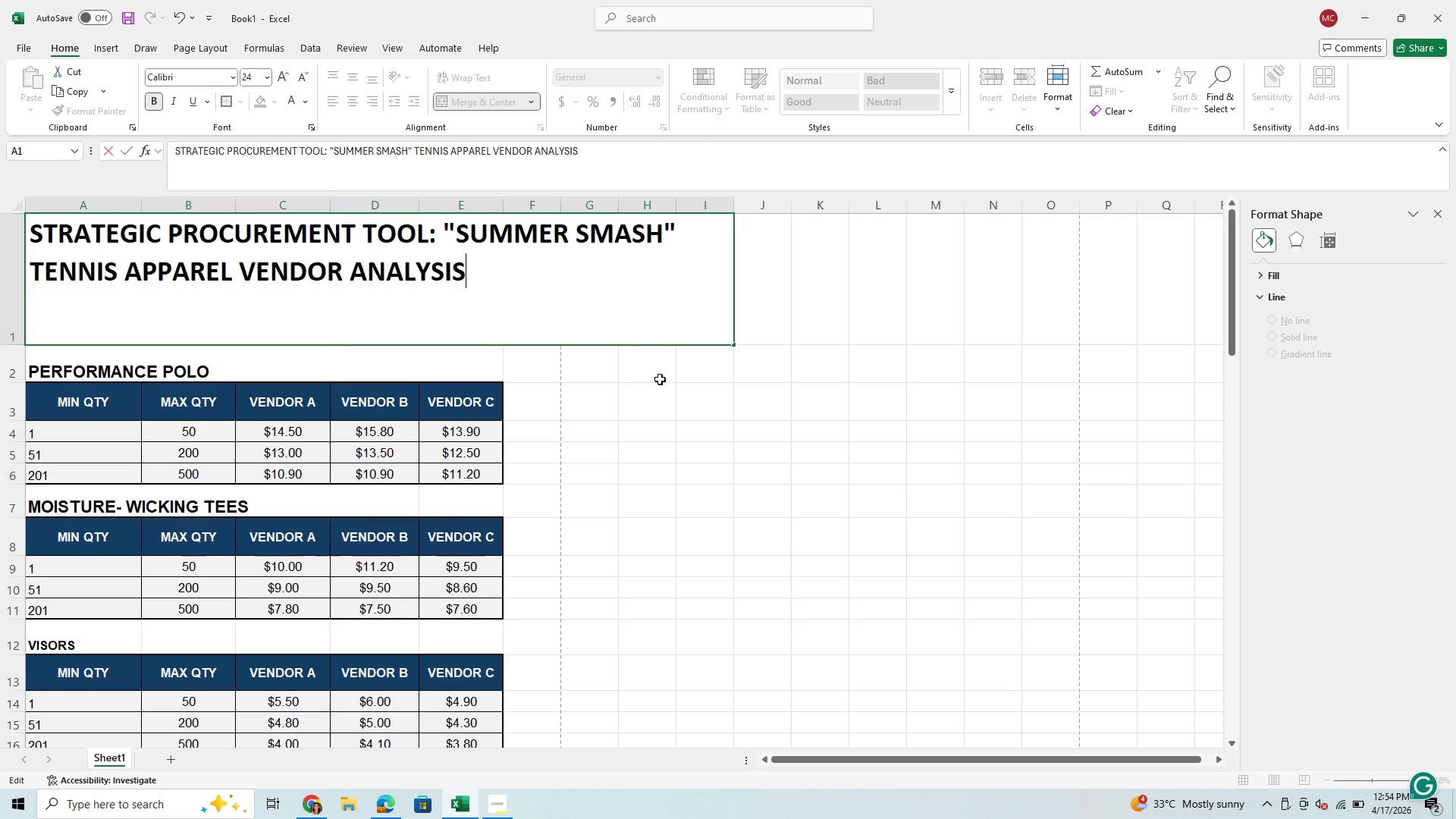 
left_click([677, 394])
 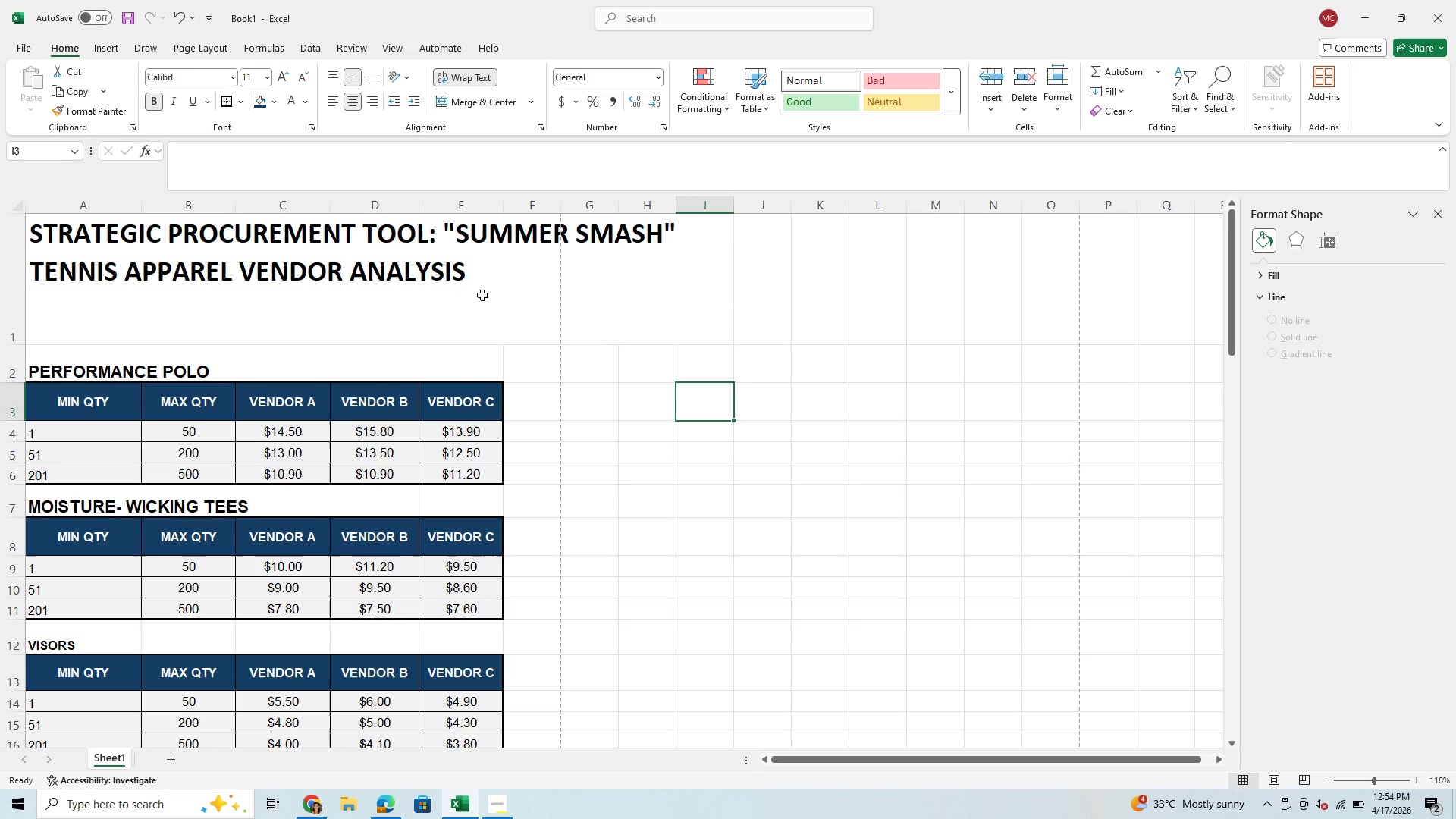 
left_click([468, 277])
 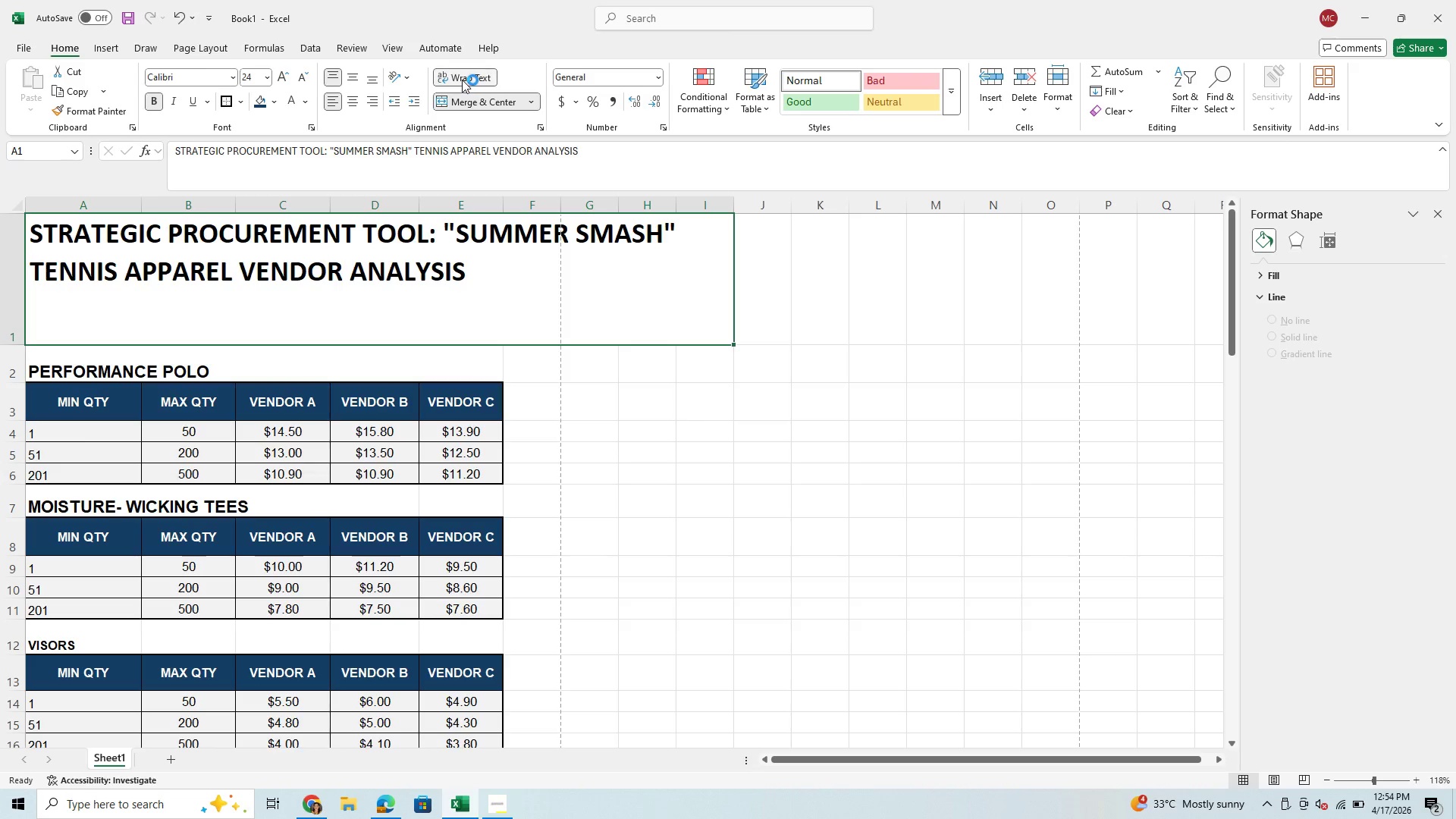 
left_click([462, 80])
 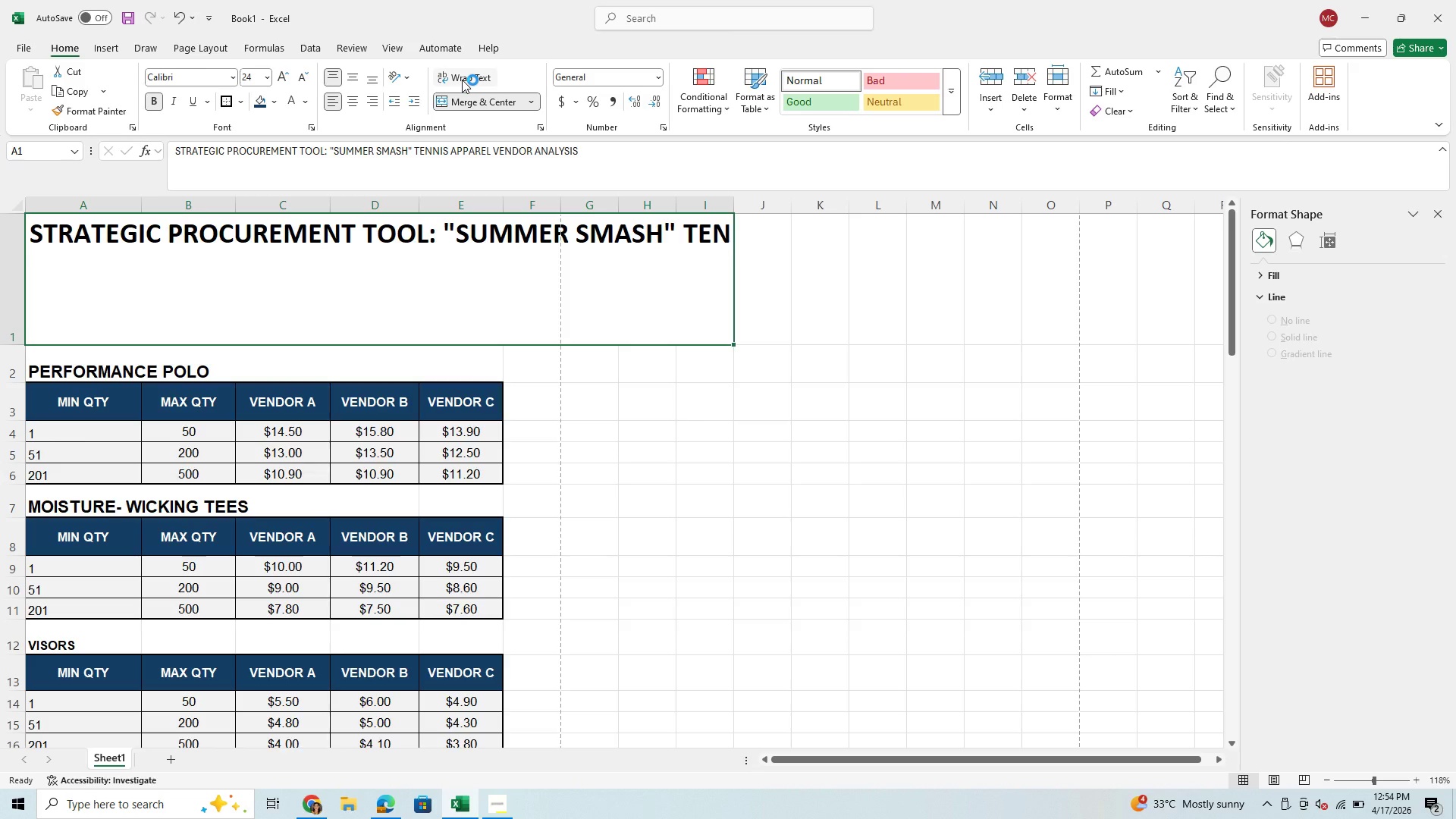 
left_click([462, 80])
 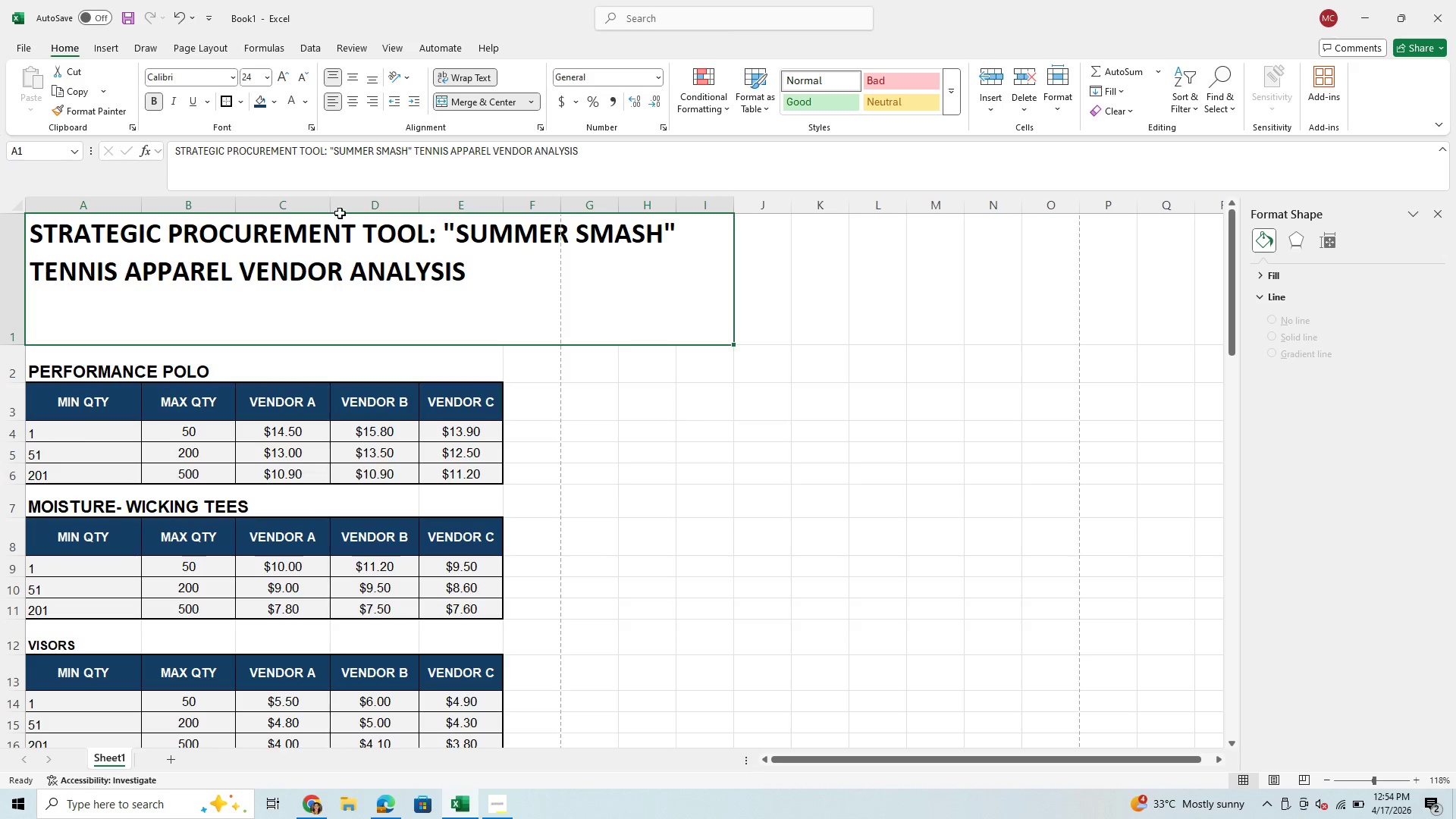 
wait(5.53)
 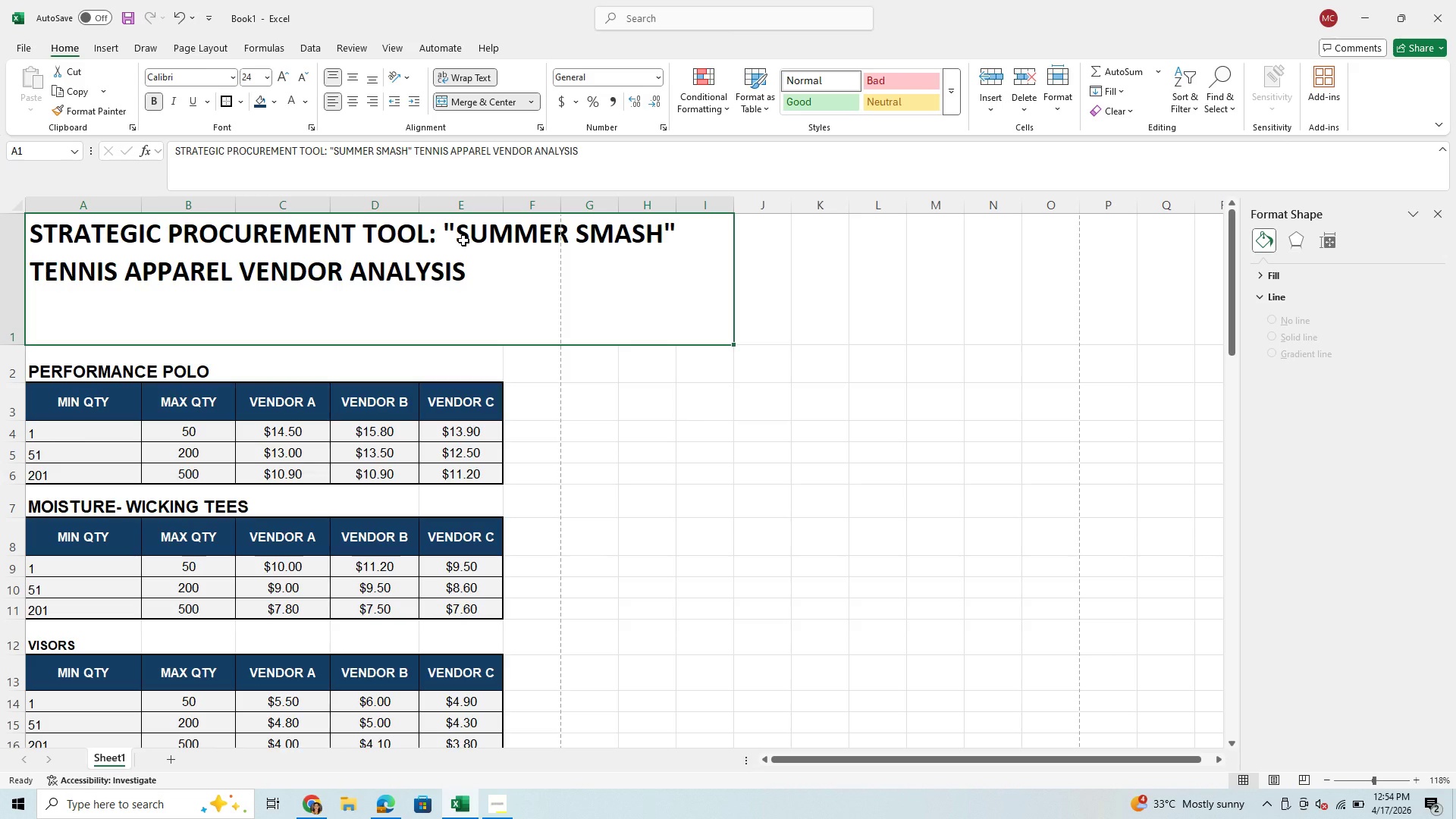 
left_click([271, 77])
 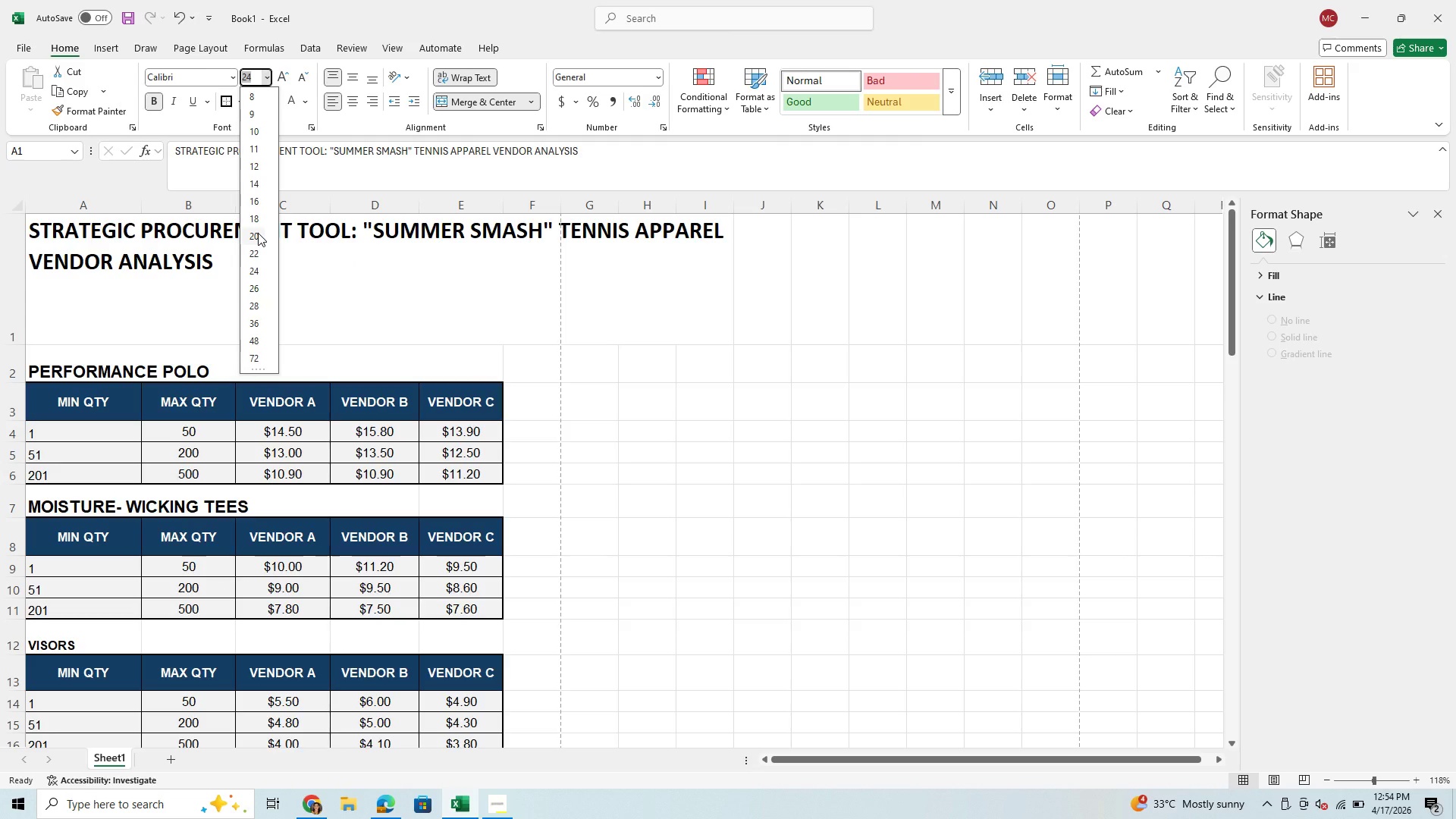 
left_click([258, 233])
 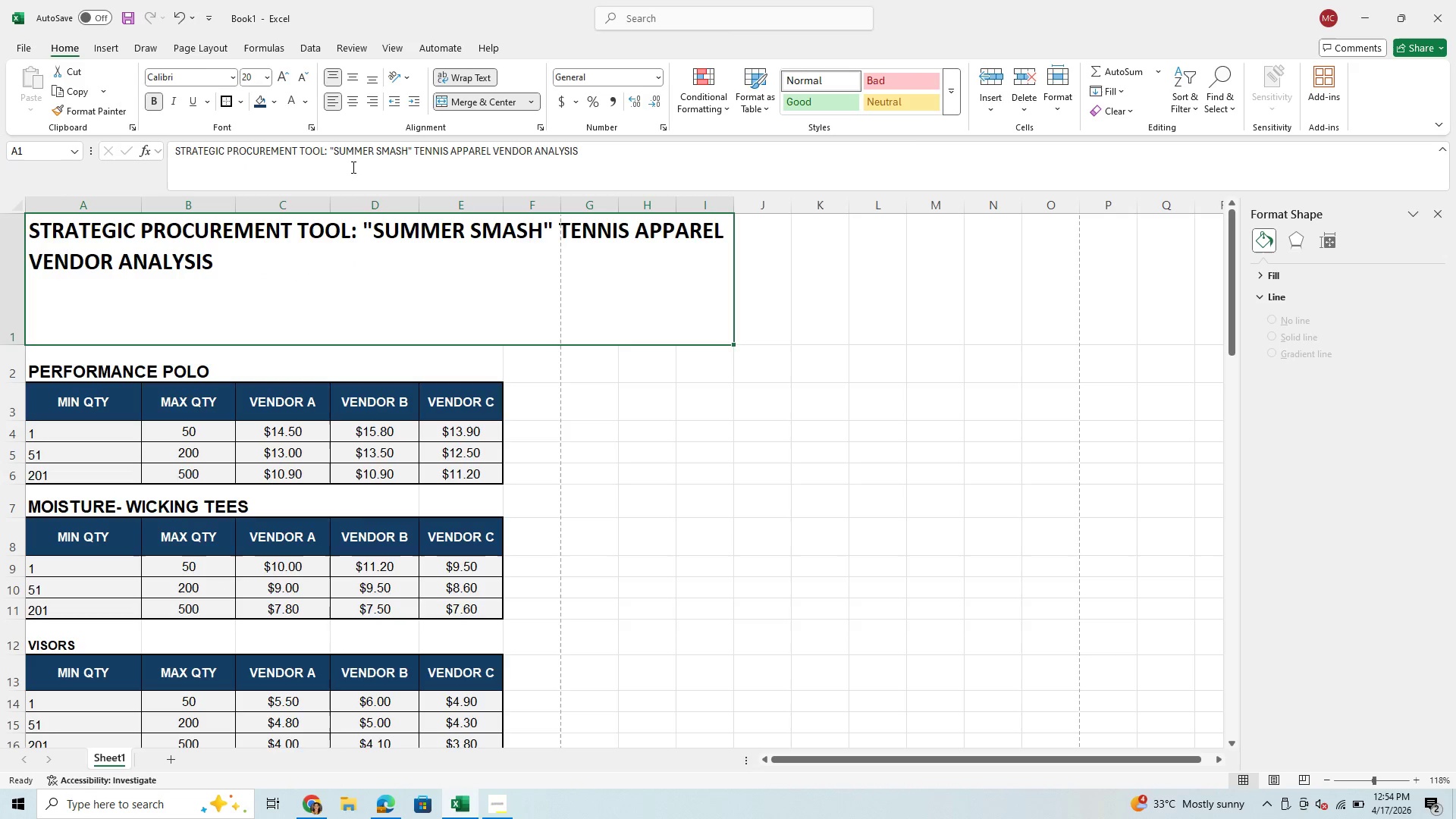 
left_click([350, 103])
 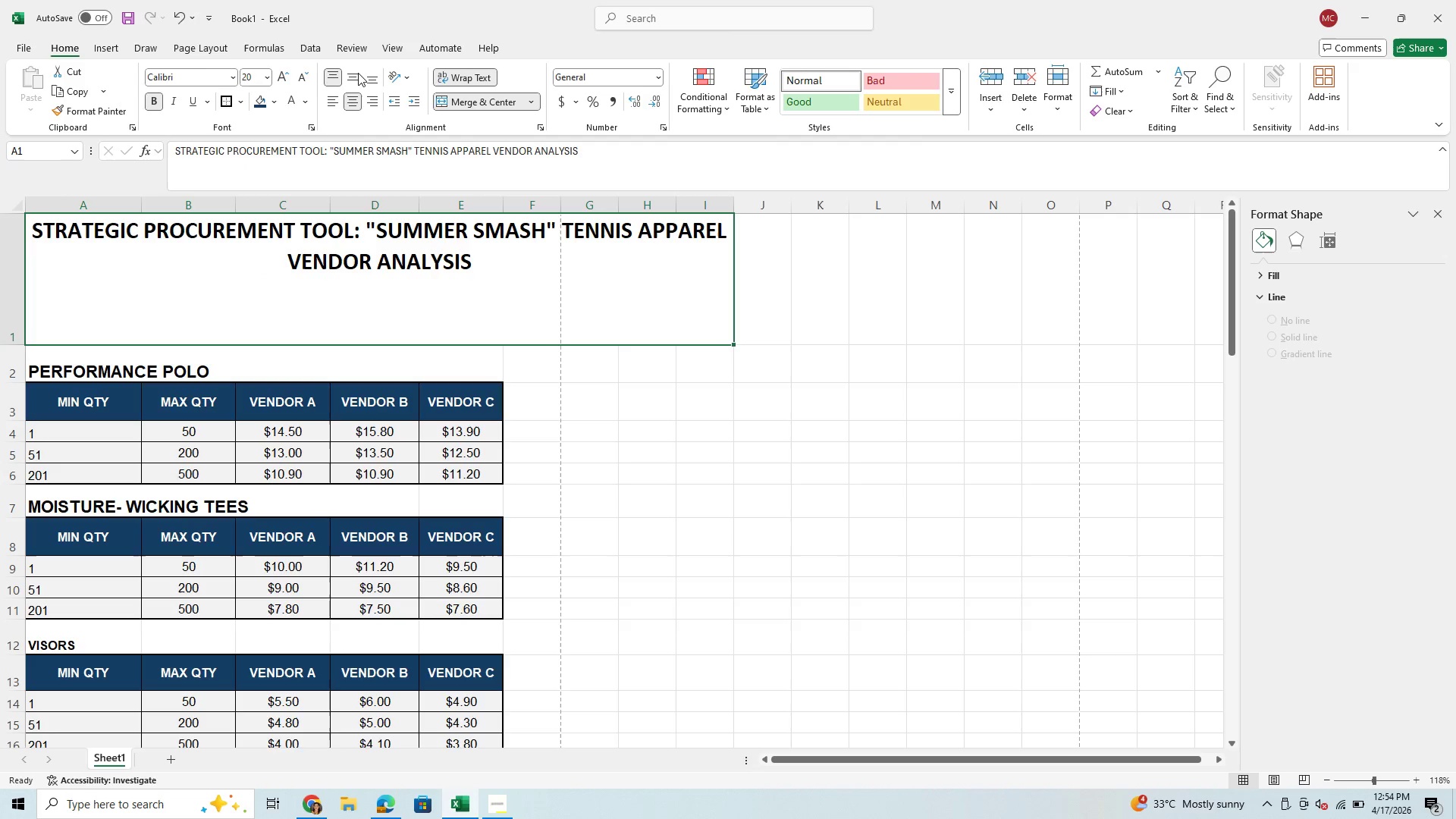 
left_click([357, 76])
 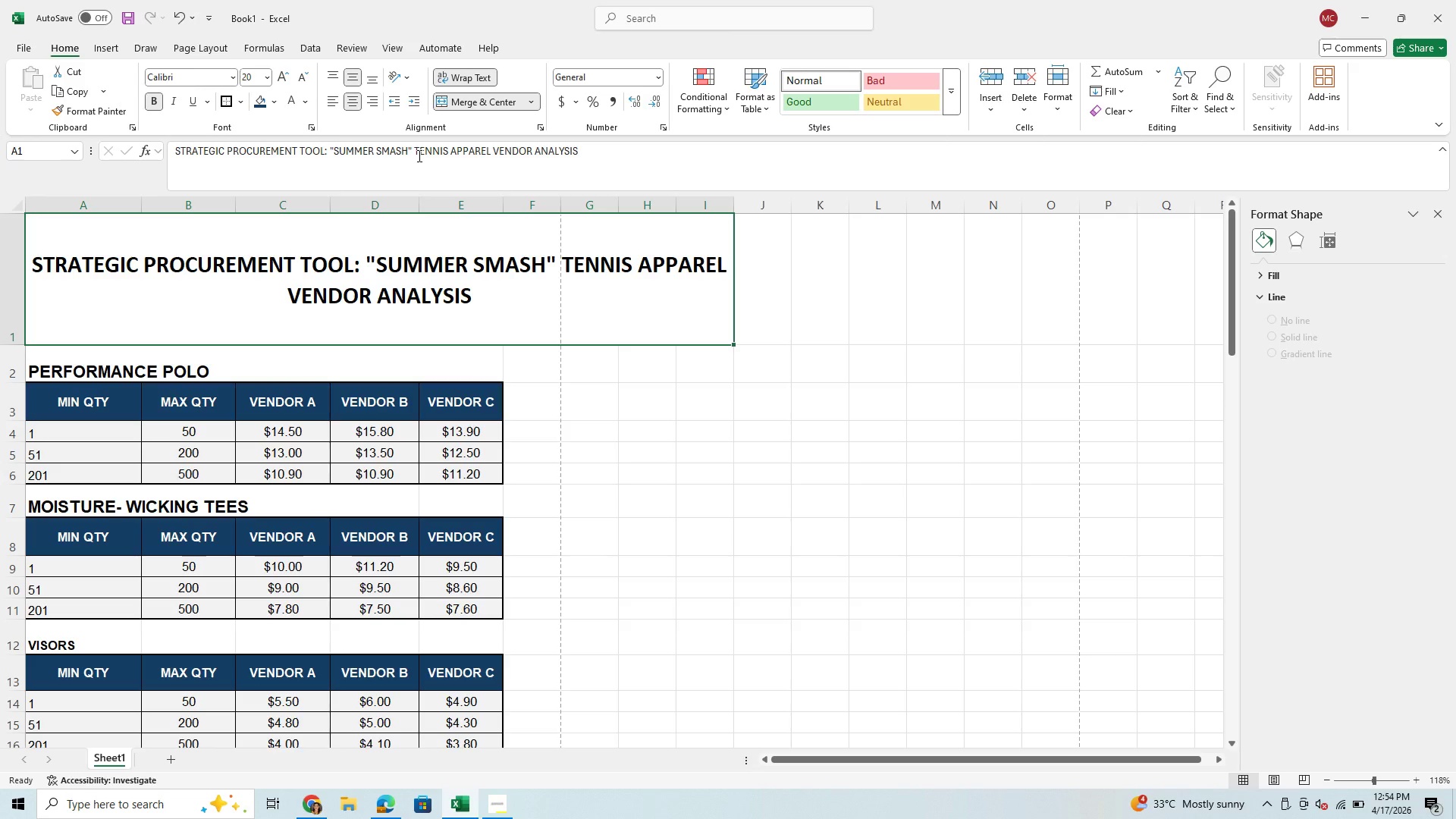 
wait(6.31)
 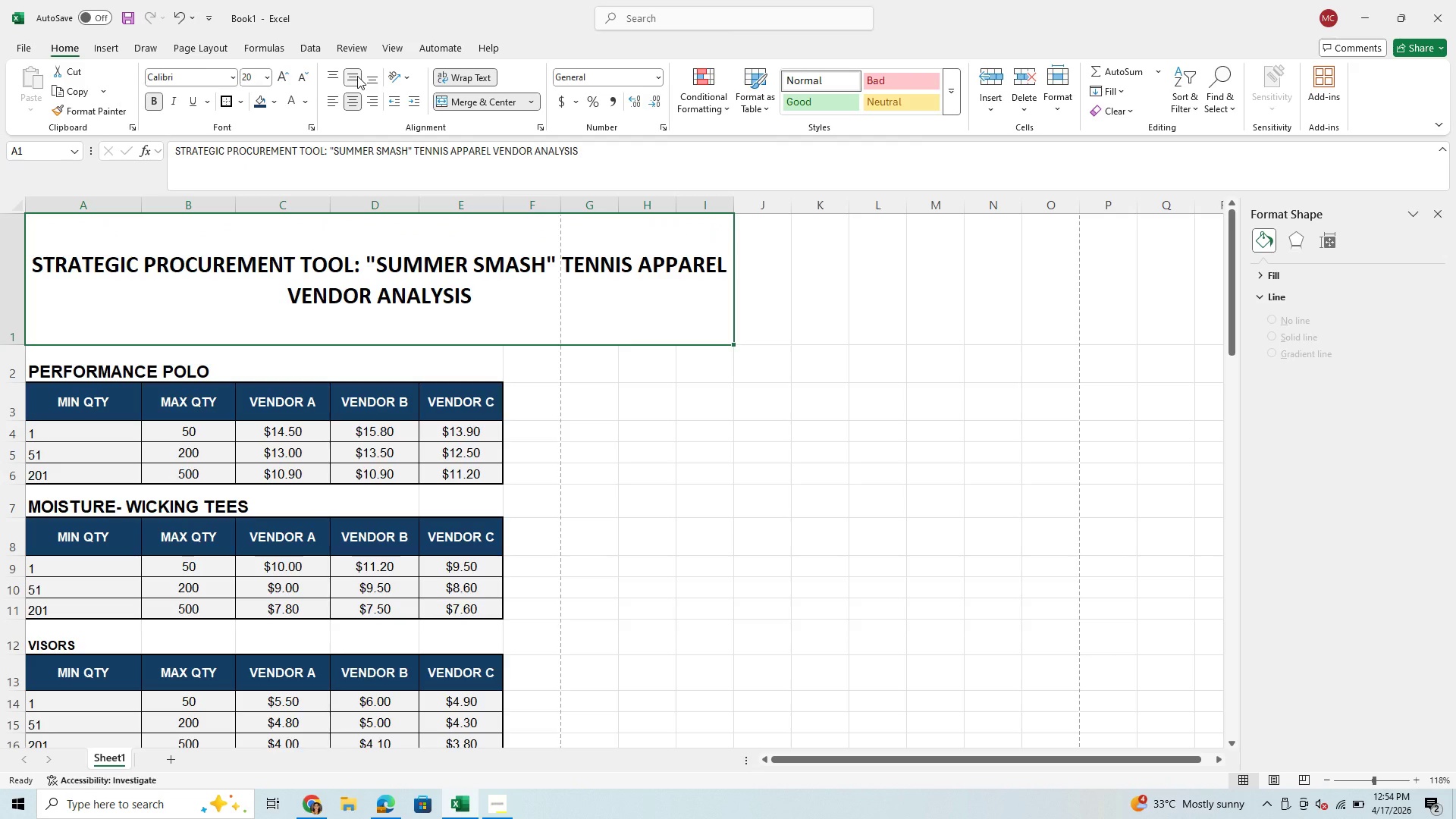 
left_click([416, 155])
 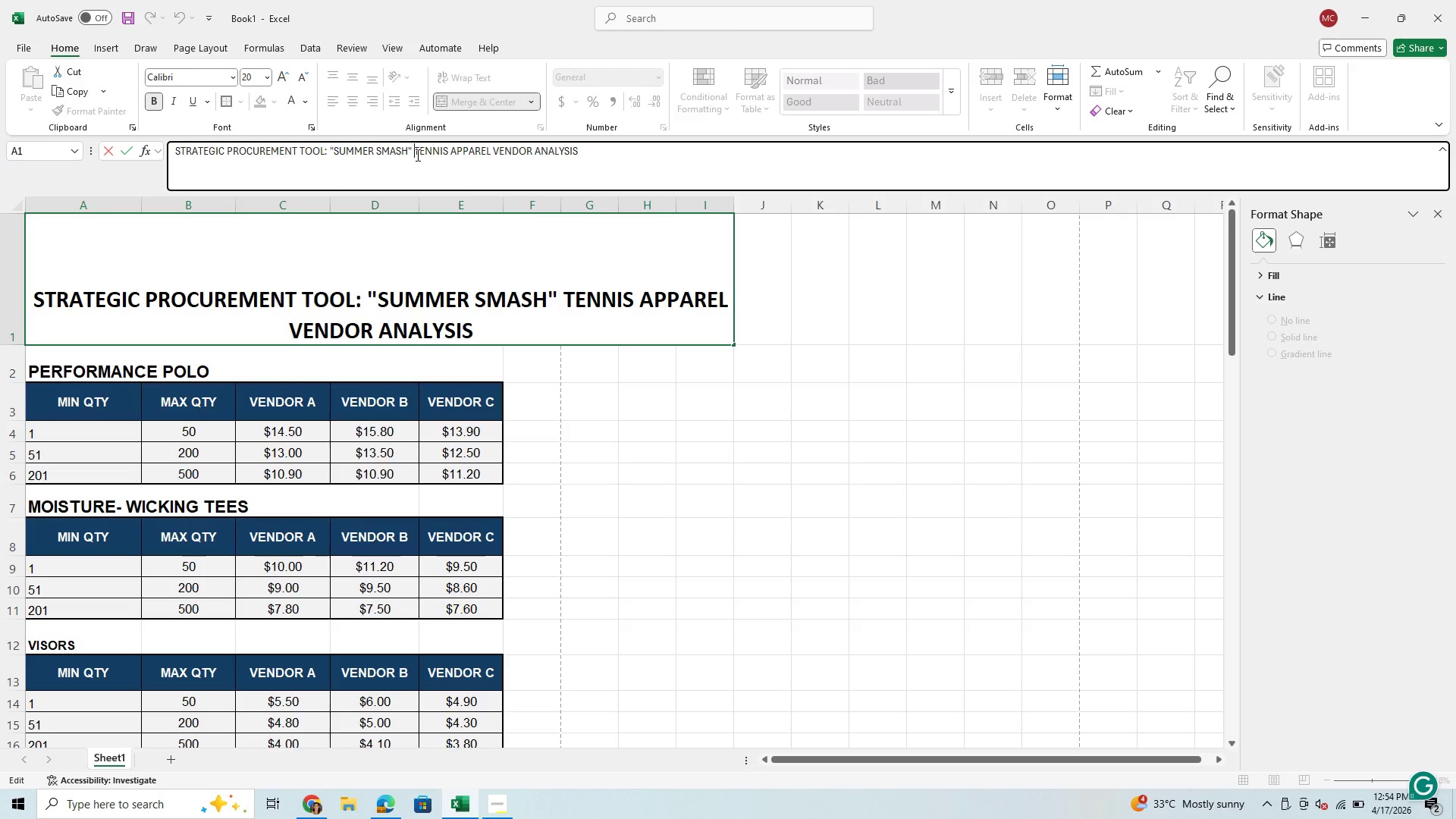 
key(Enter)
 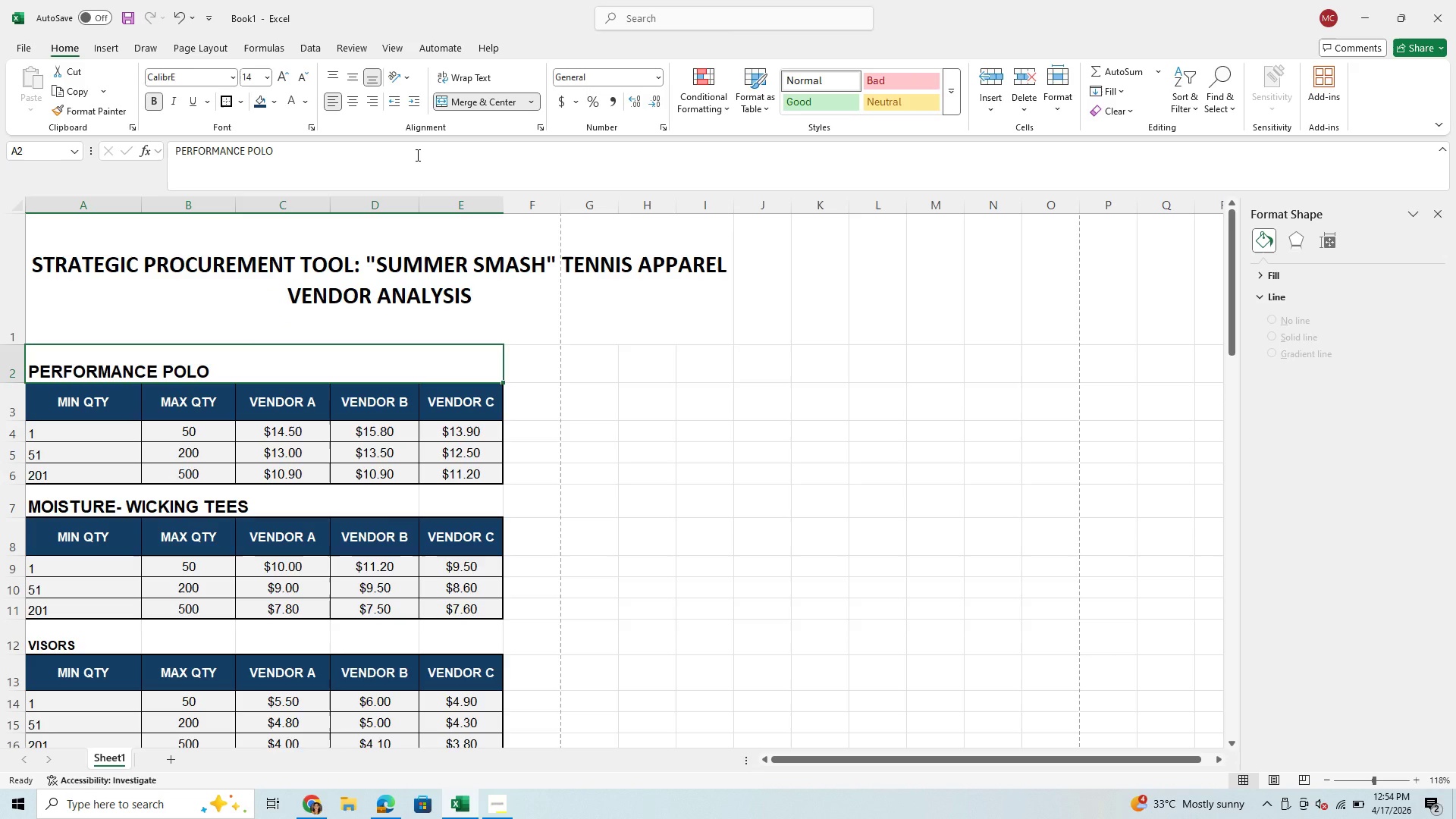 
key(Enter)
 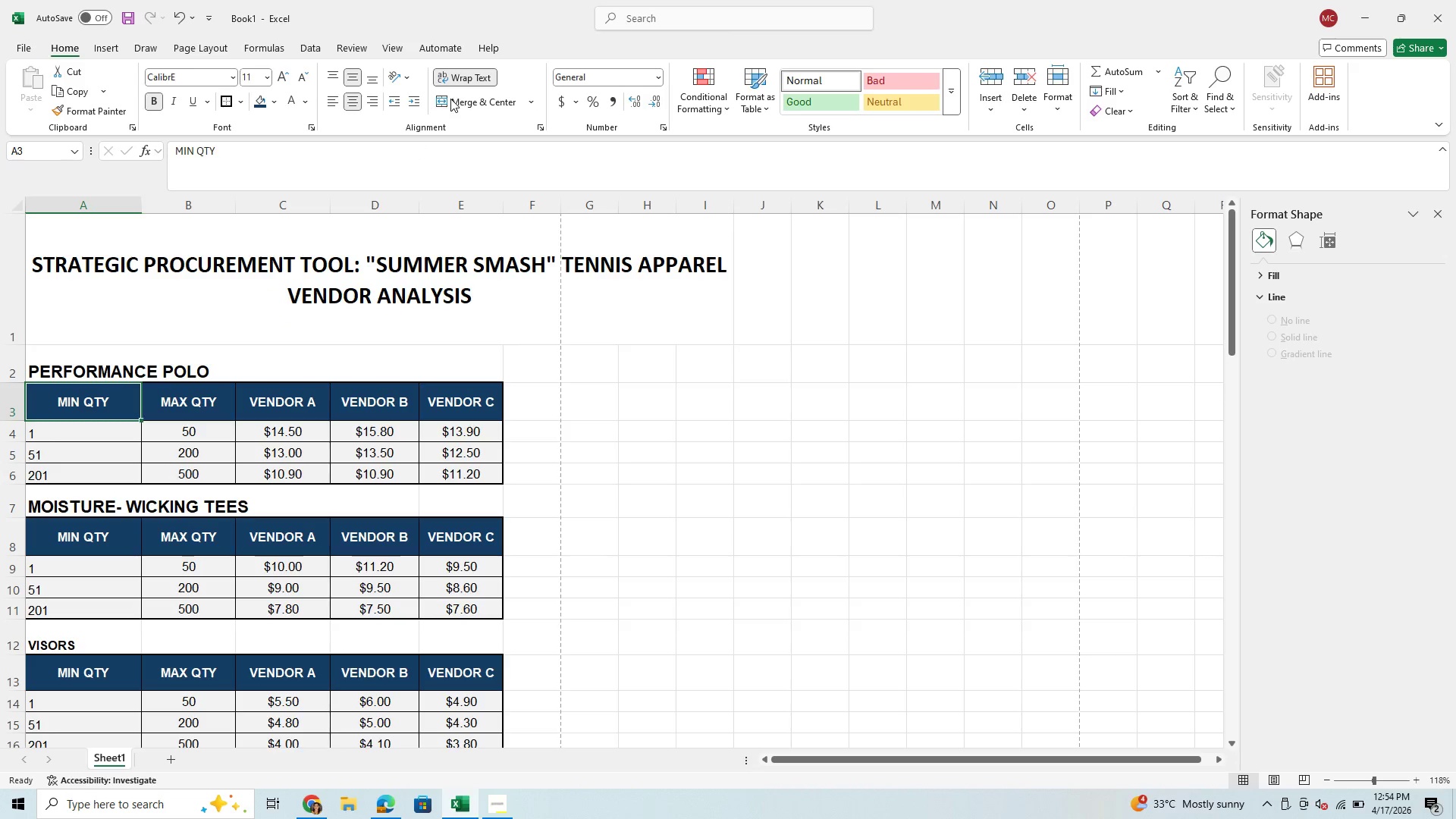 
left_click([127, 276])
 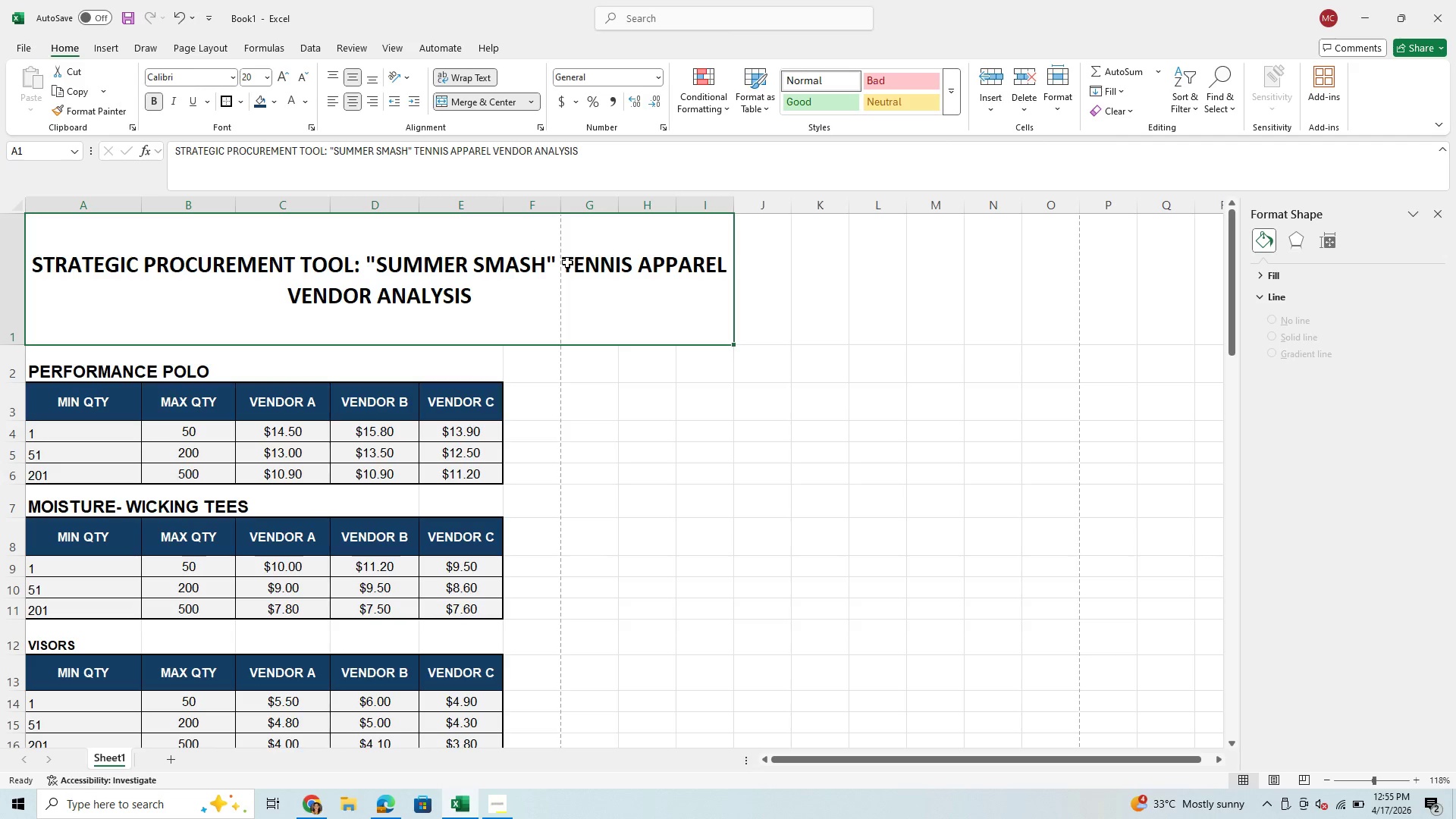 
left_click([592, 289])
 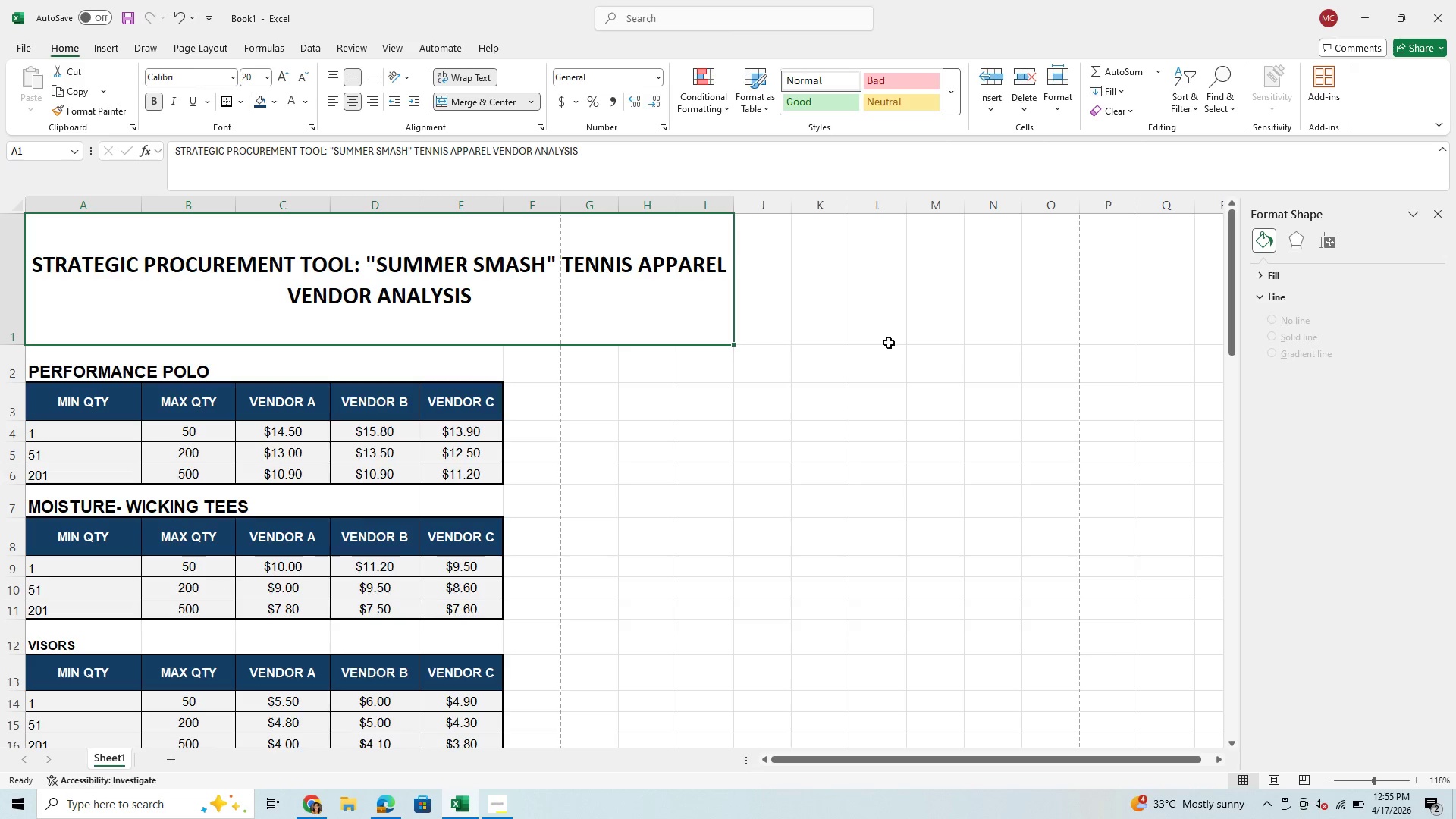 
left_click([869, 309])
 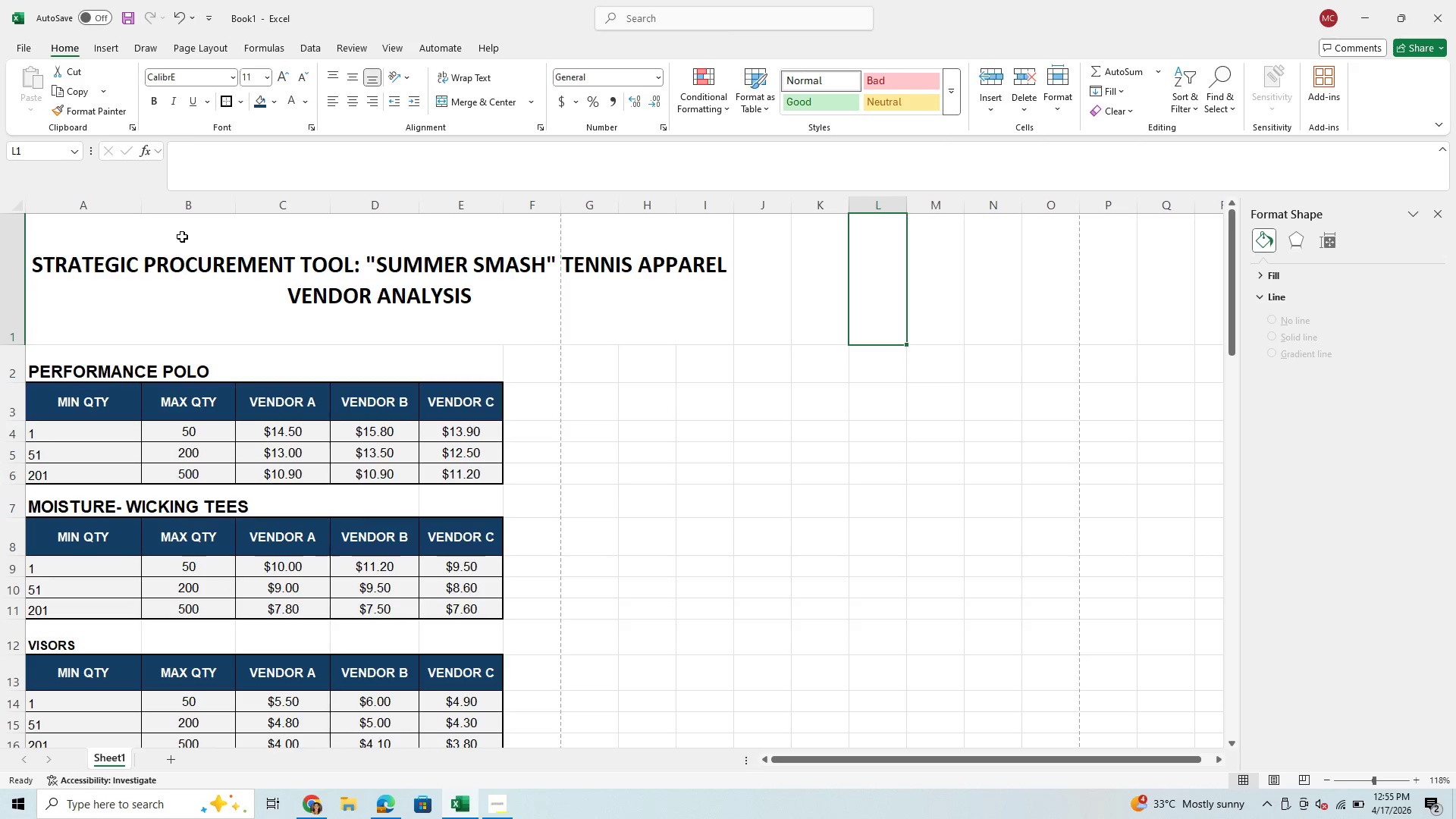 
left_click_drag(start_coordinate=[67, 233], to_coordinate=[591, 268])
 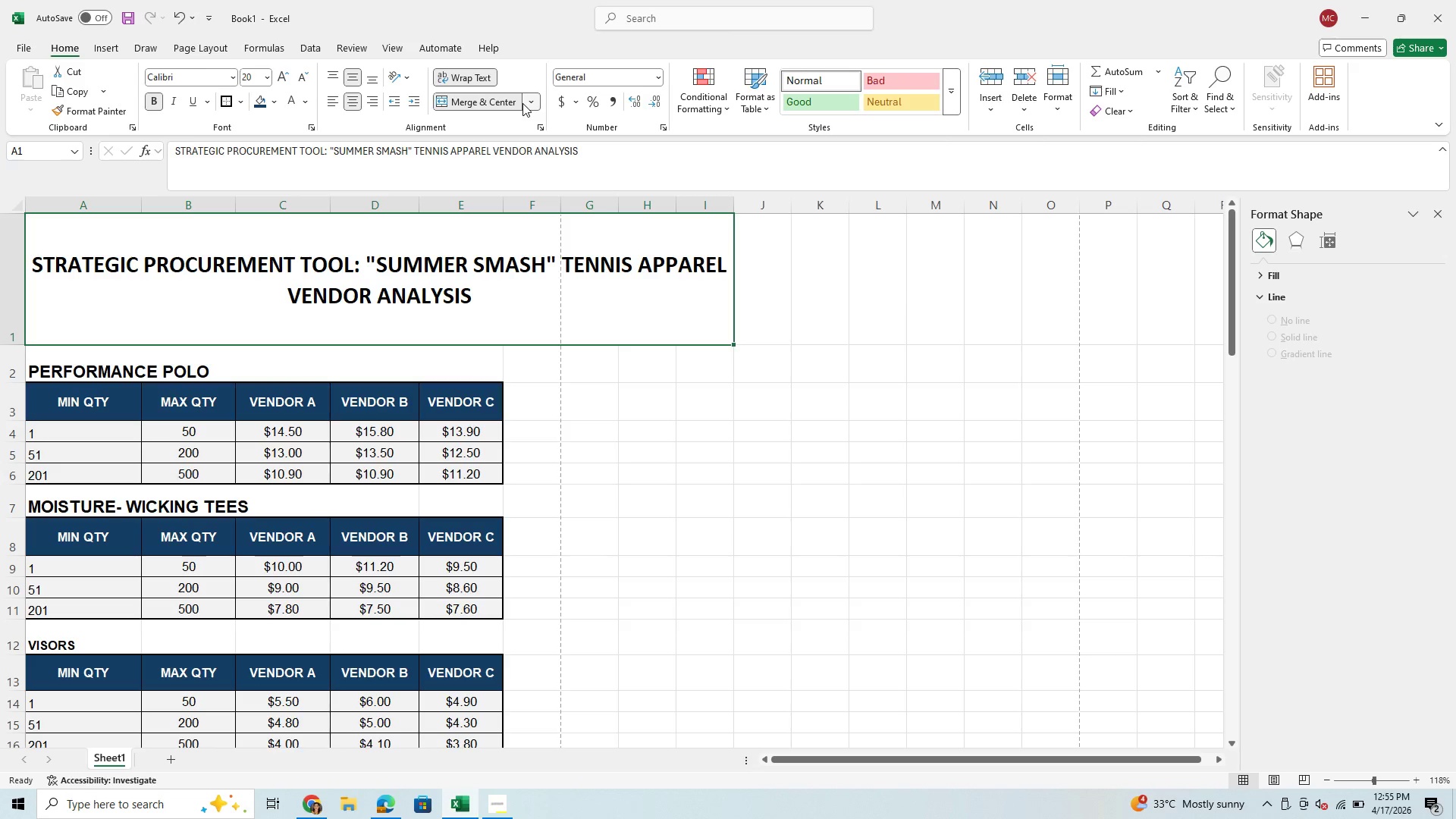 
left_click([535, 99])
 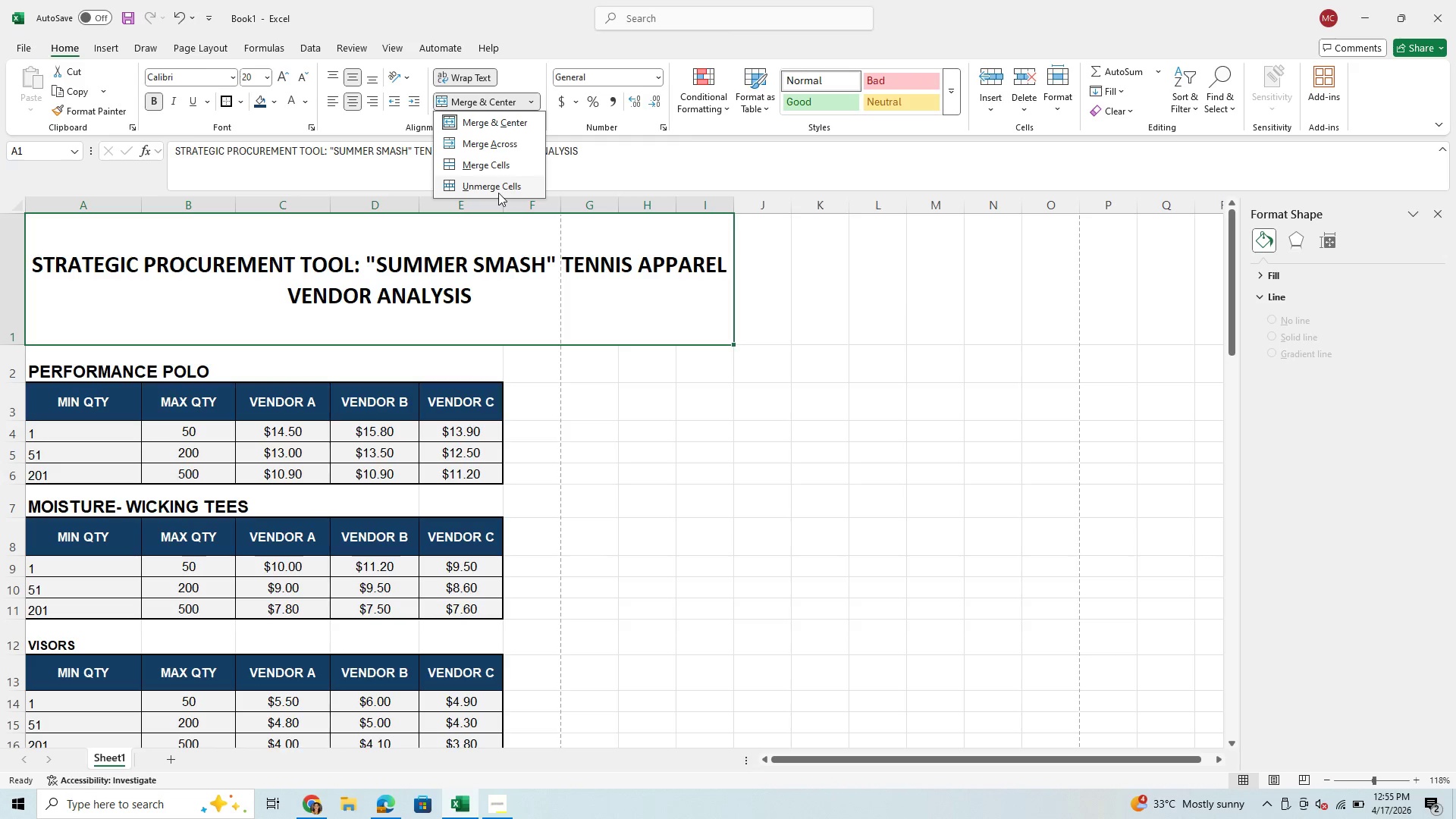 
left_click([498, 191])
 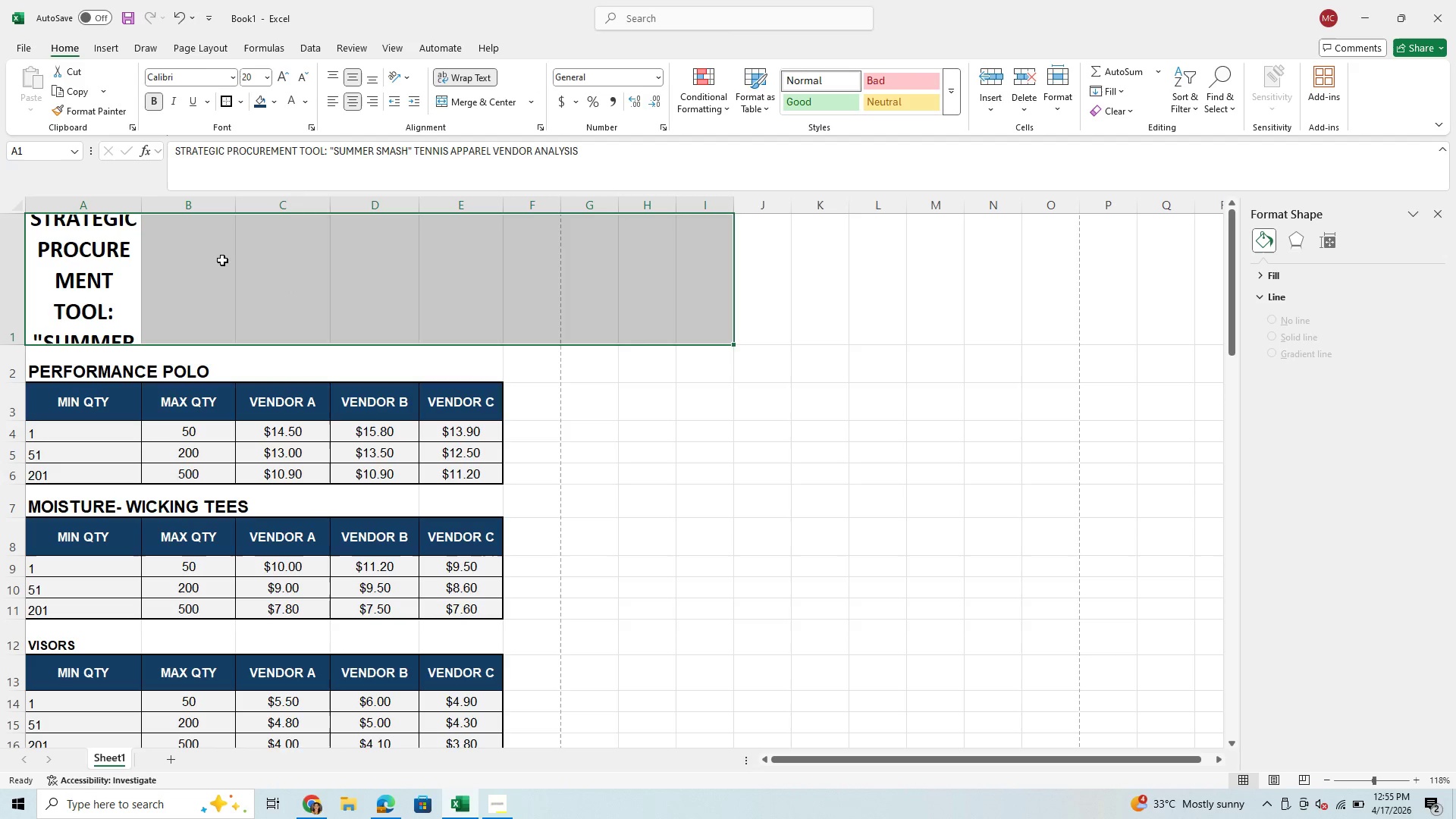 
left_click([193, 271])
 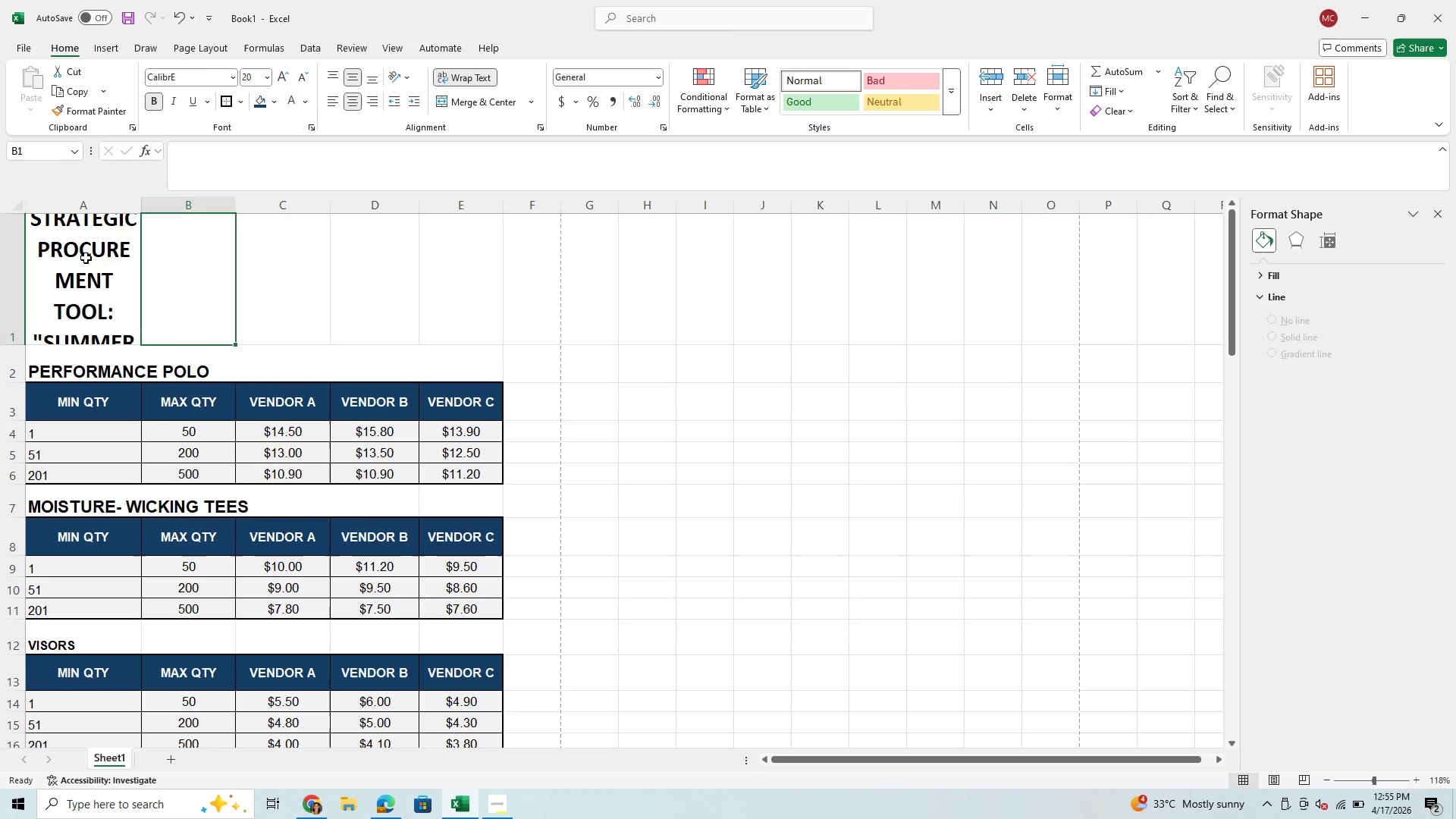 
left_click_drag(start_coordinate=[86, 258], to_coordinate=[445, 252])
 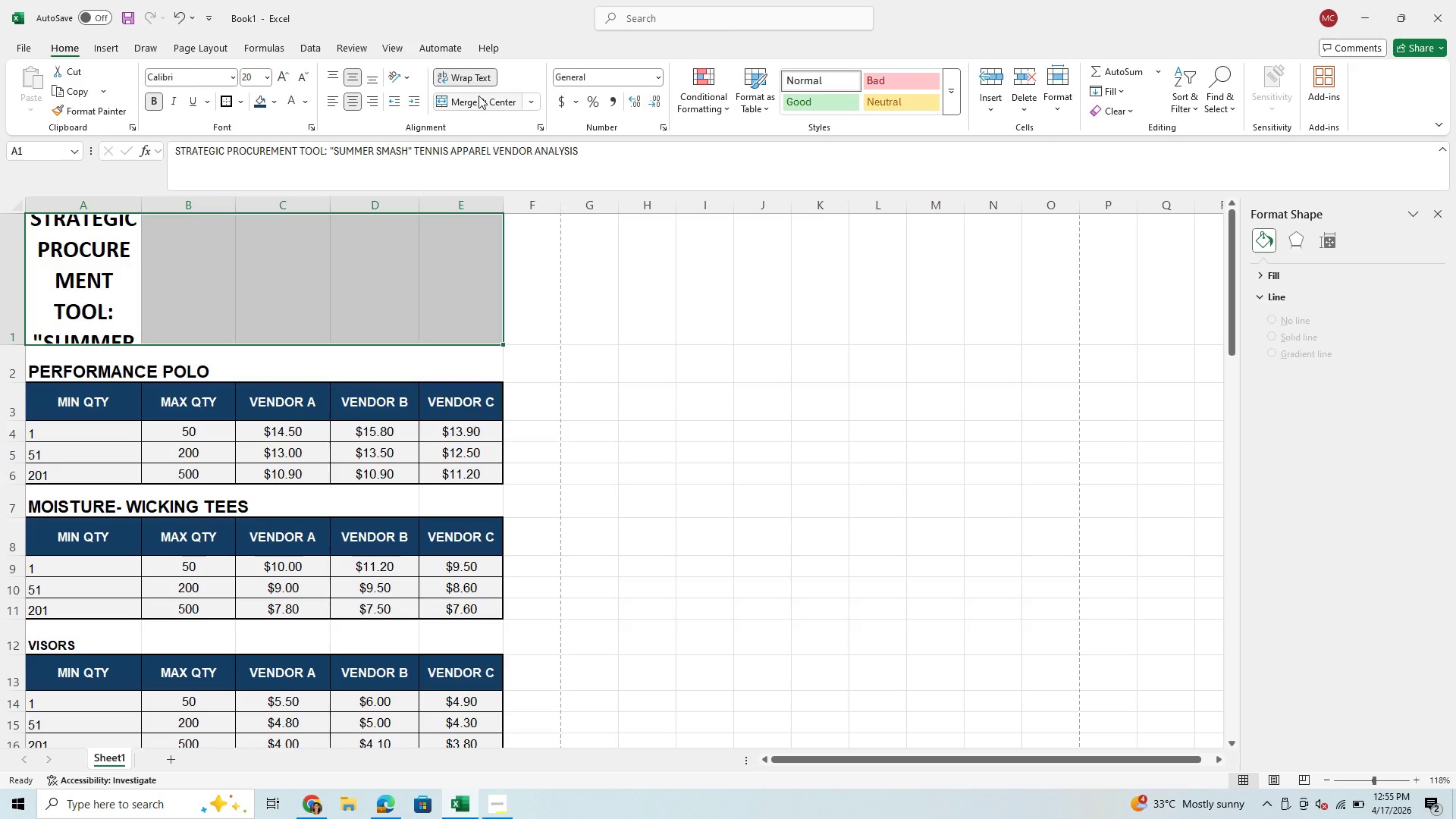 
left_click([479, 96])
 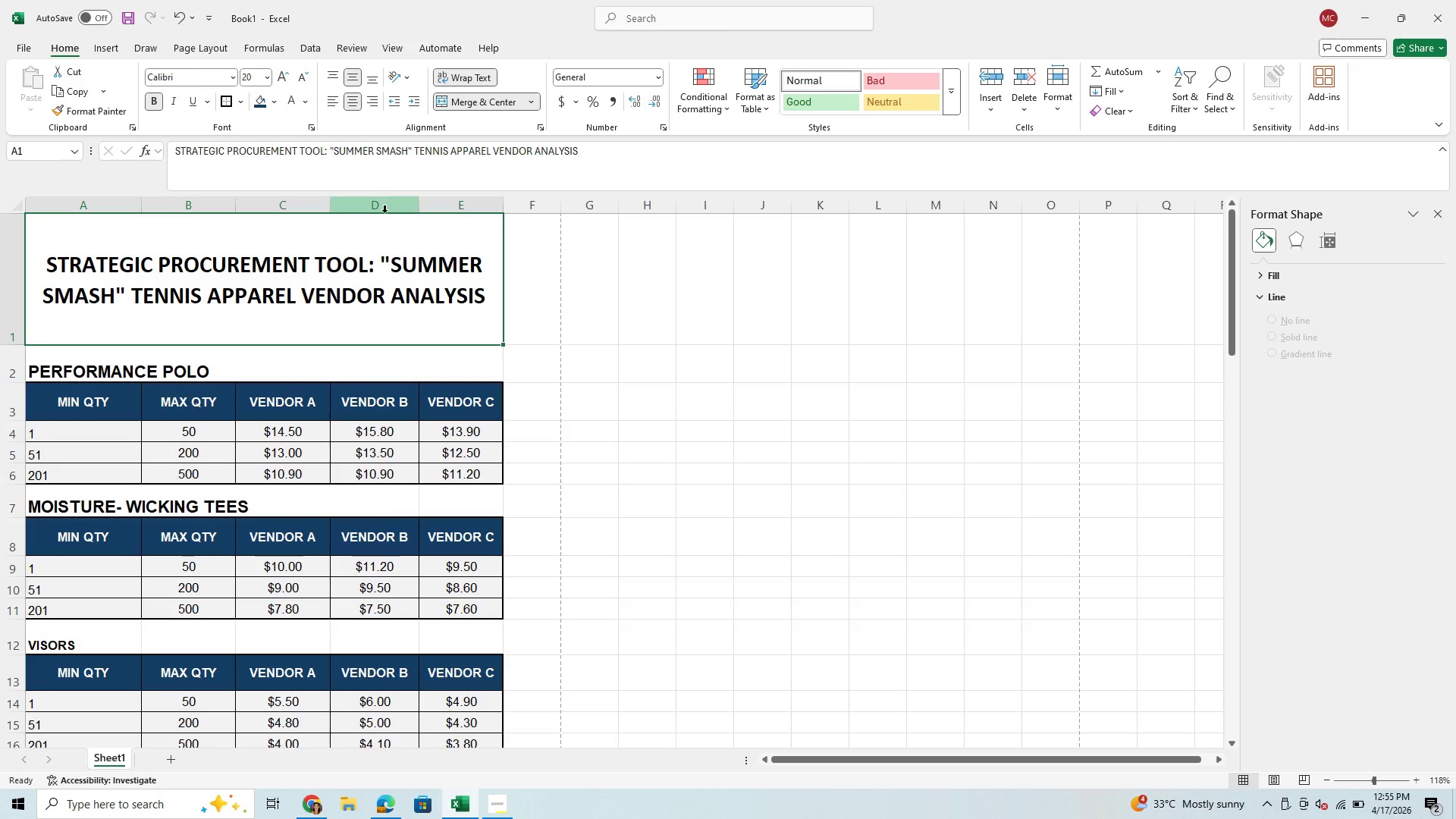 
left_click([337, 278])
 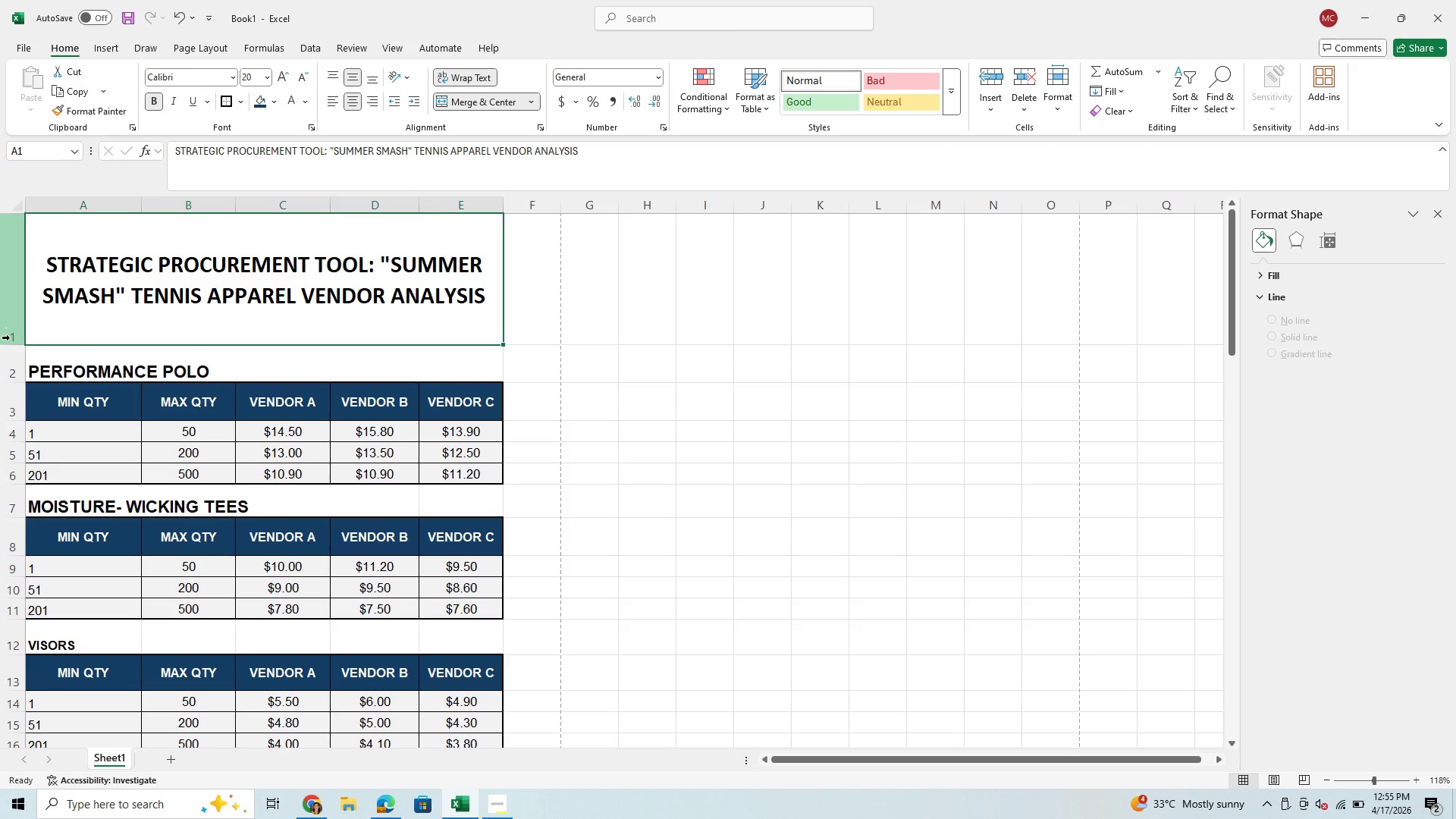 
left_click_drag(start_coordinate=[11, 346], to_coordinate=[22, 309])
 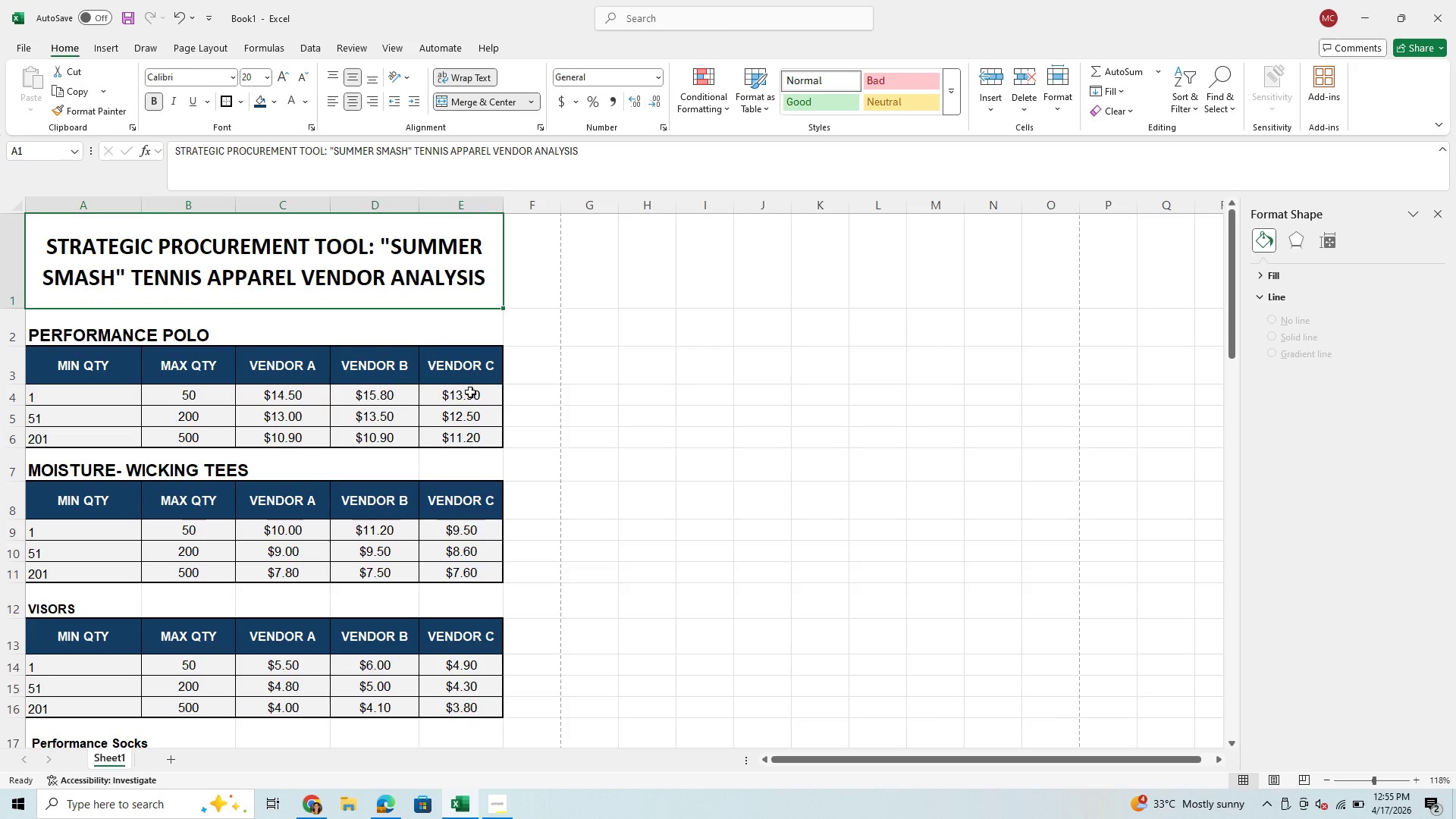 
left_click([667, 397])
 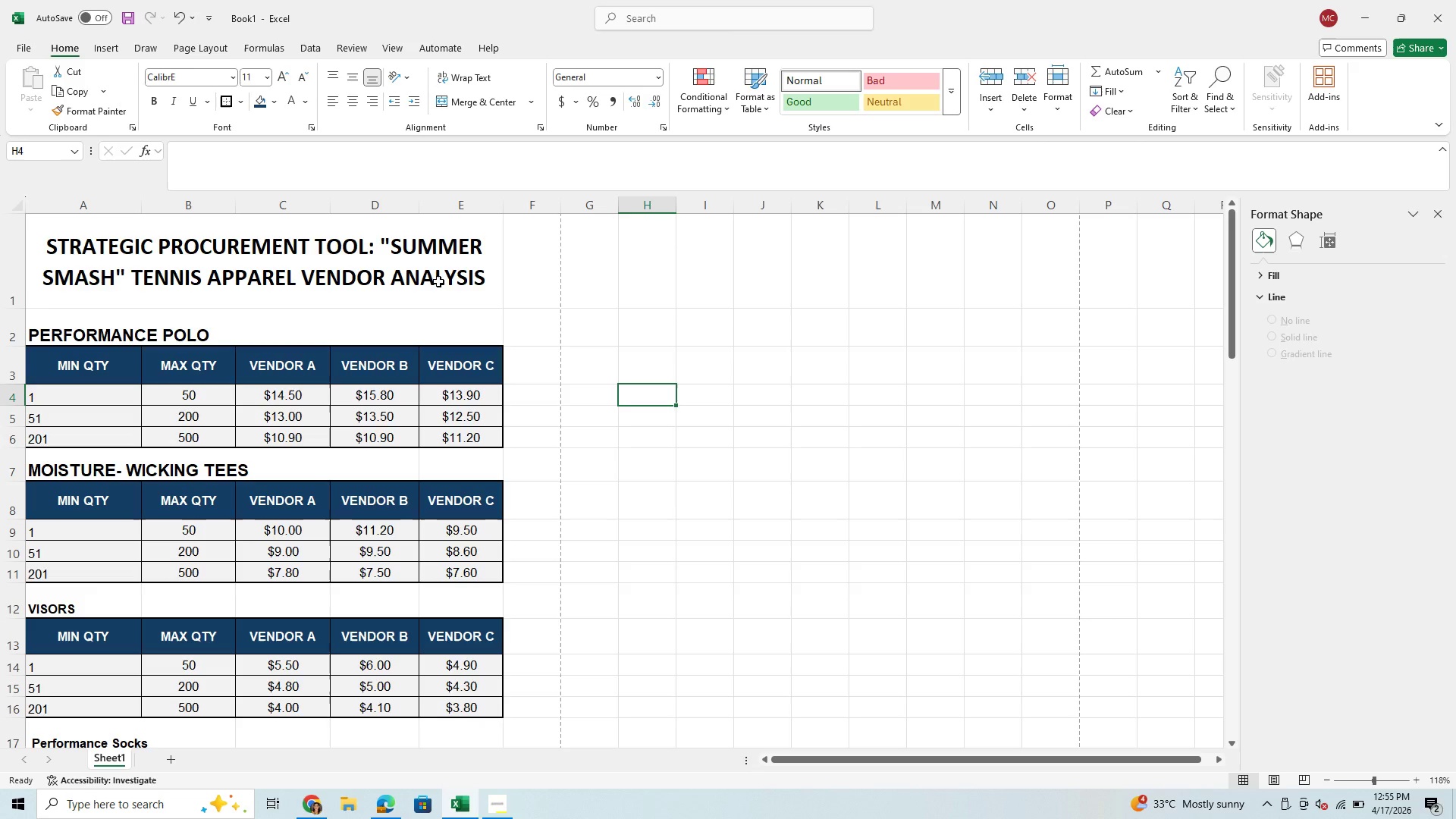 
left_click([482, 276])
 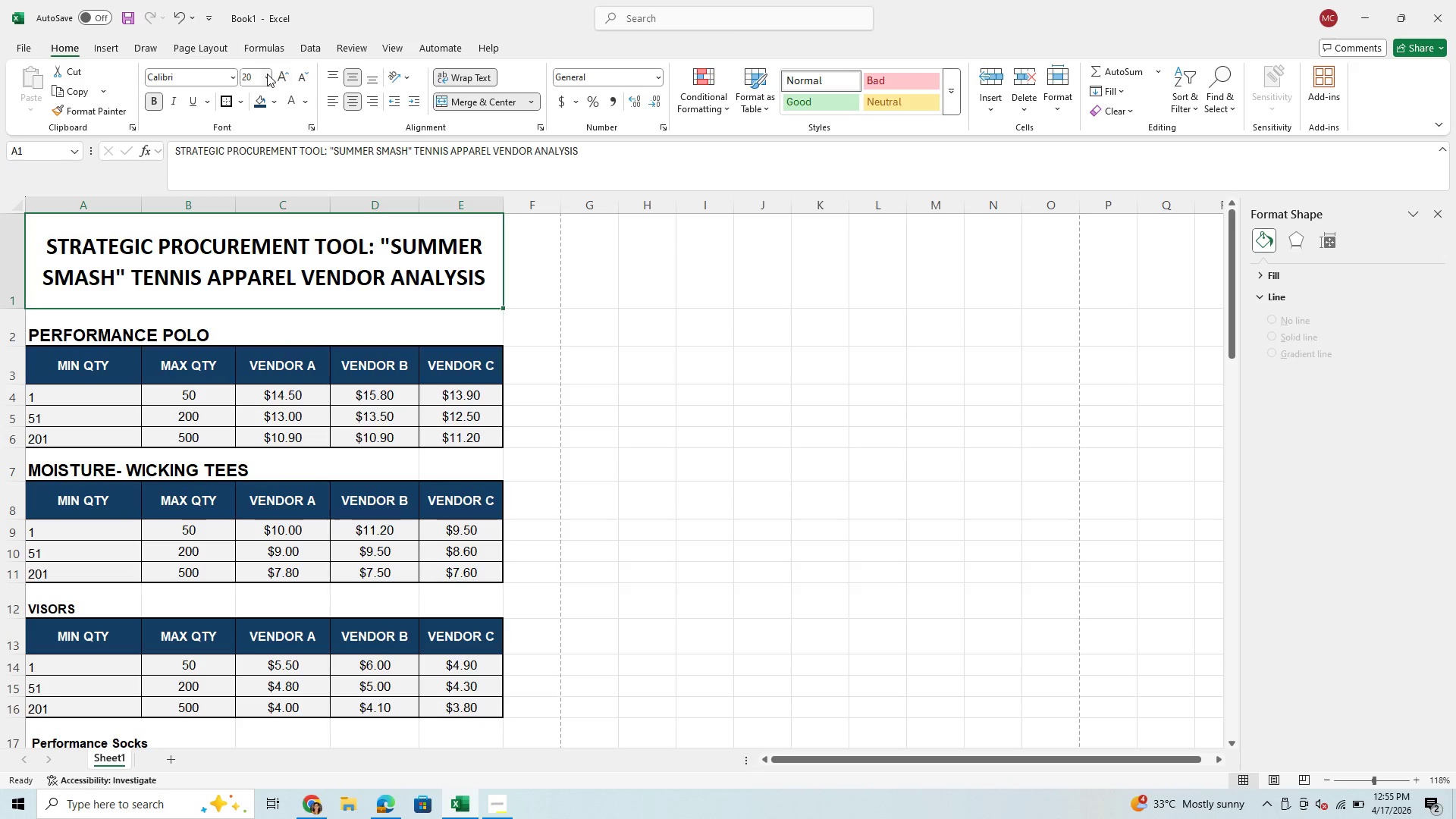 
left_click([267, 74])
 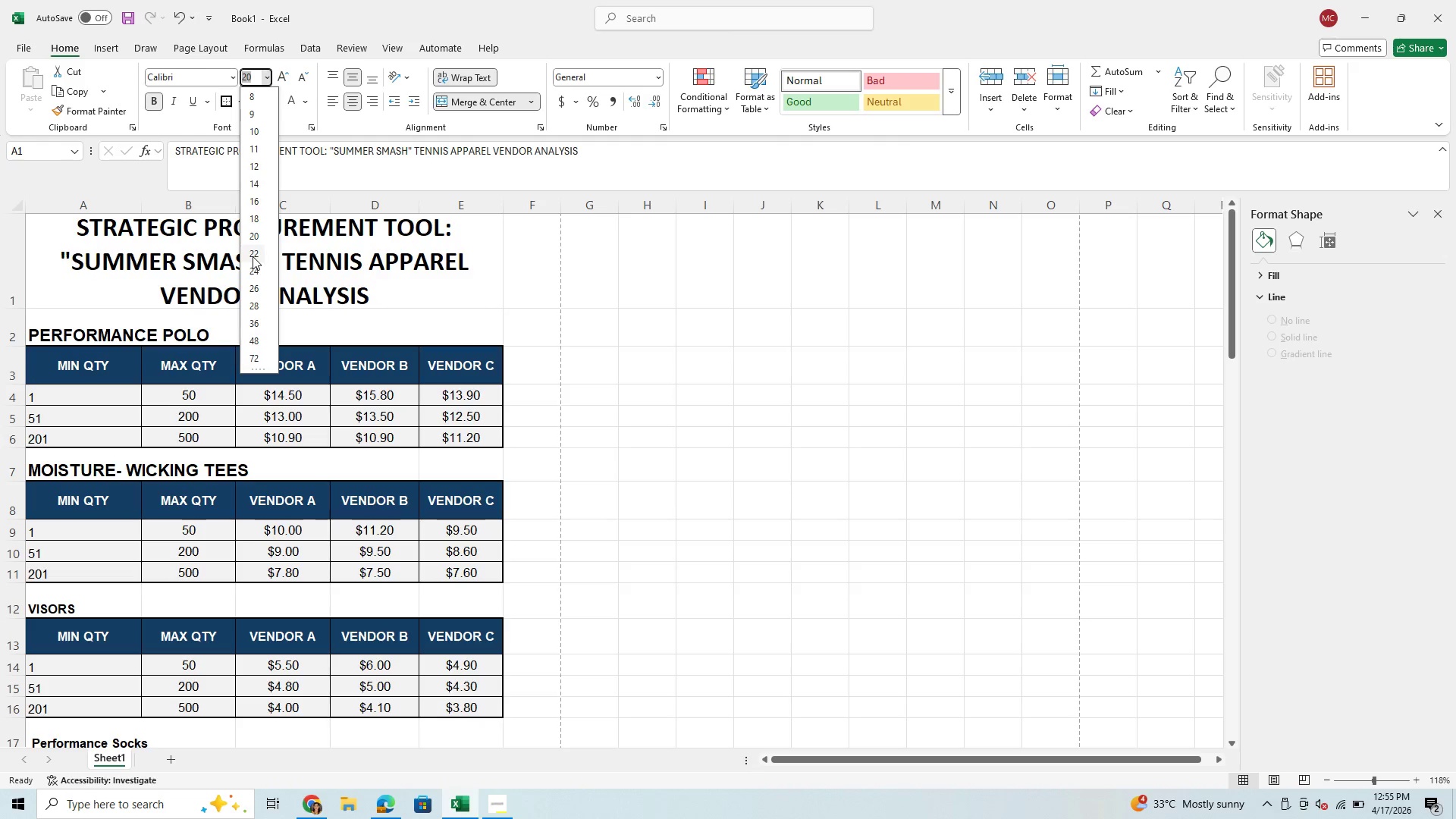 
left_click([253, 256])
 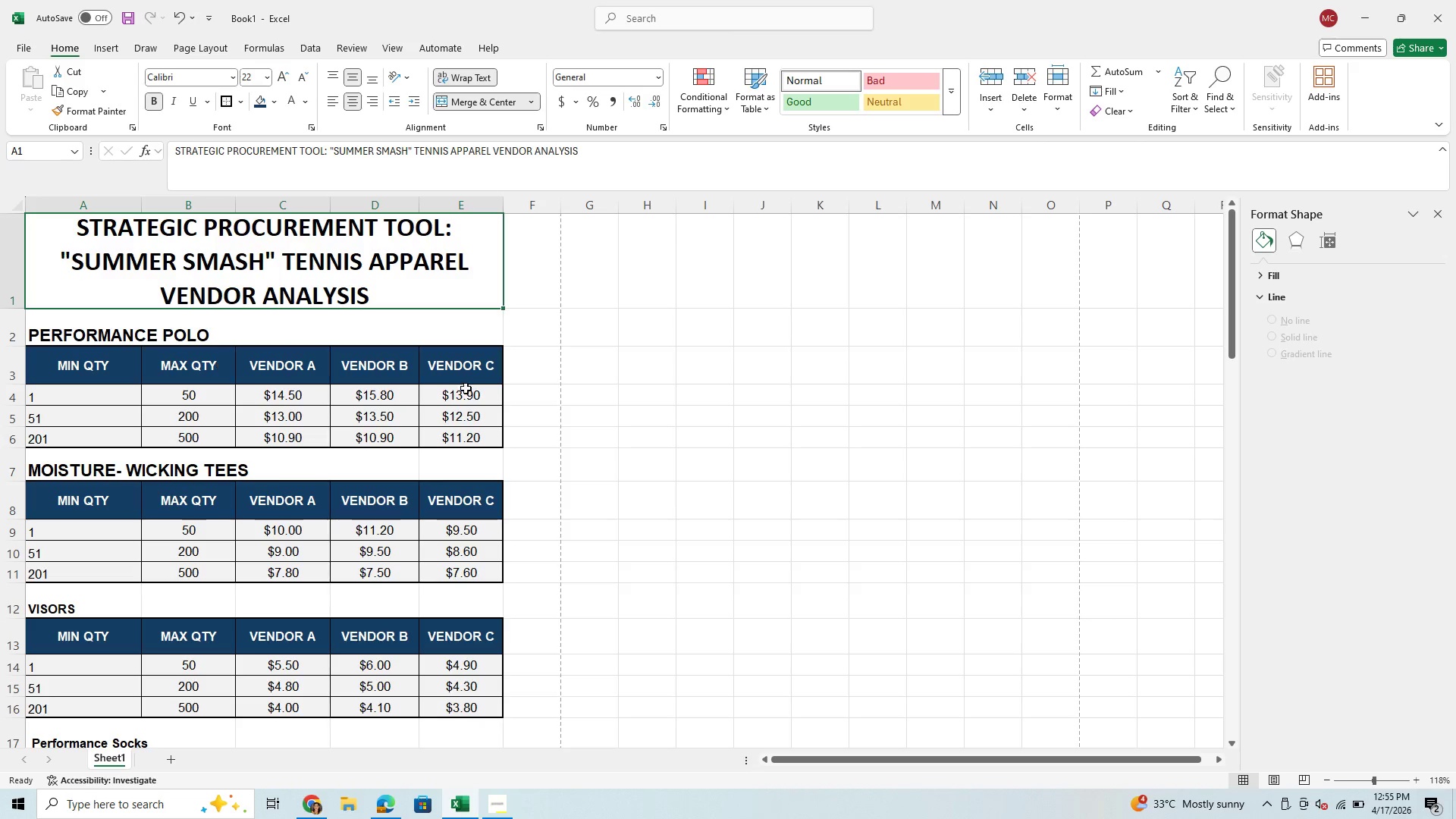 
left_click([538, 376])
 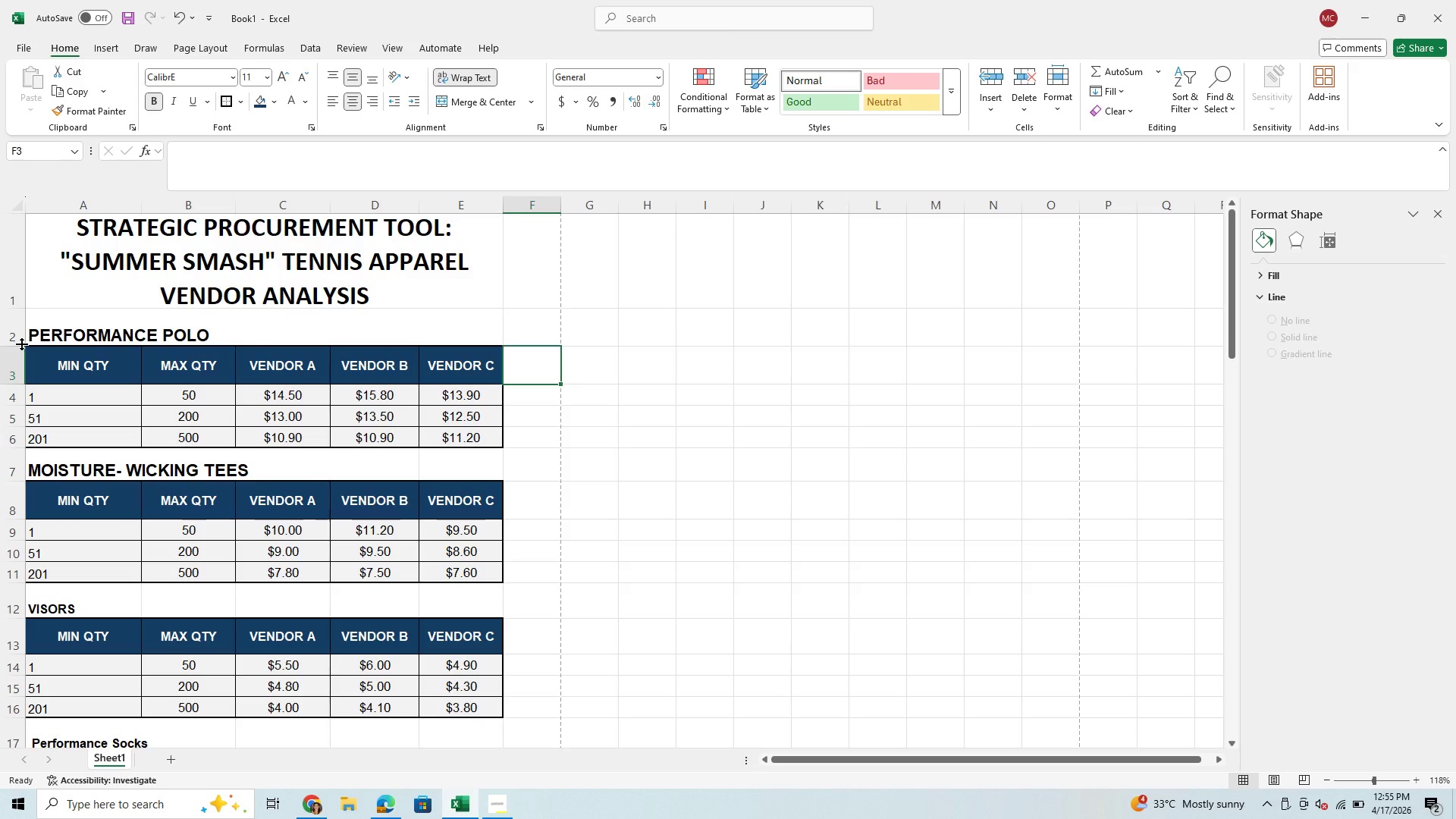 
left_click_drag(start_coordinate=[21, 344], to_coordinate=[17, 362])
 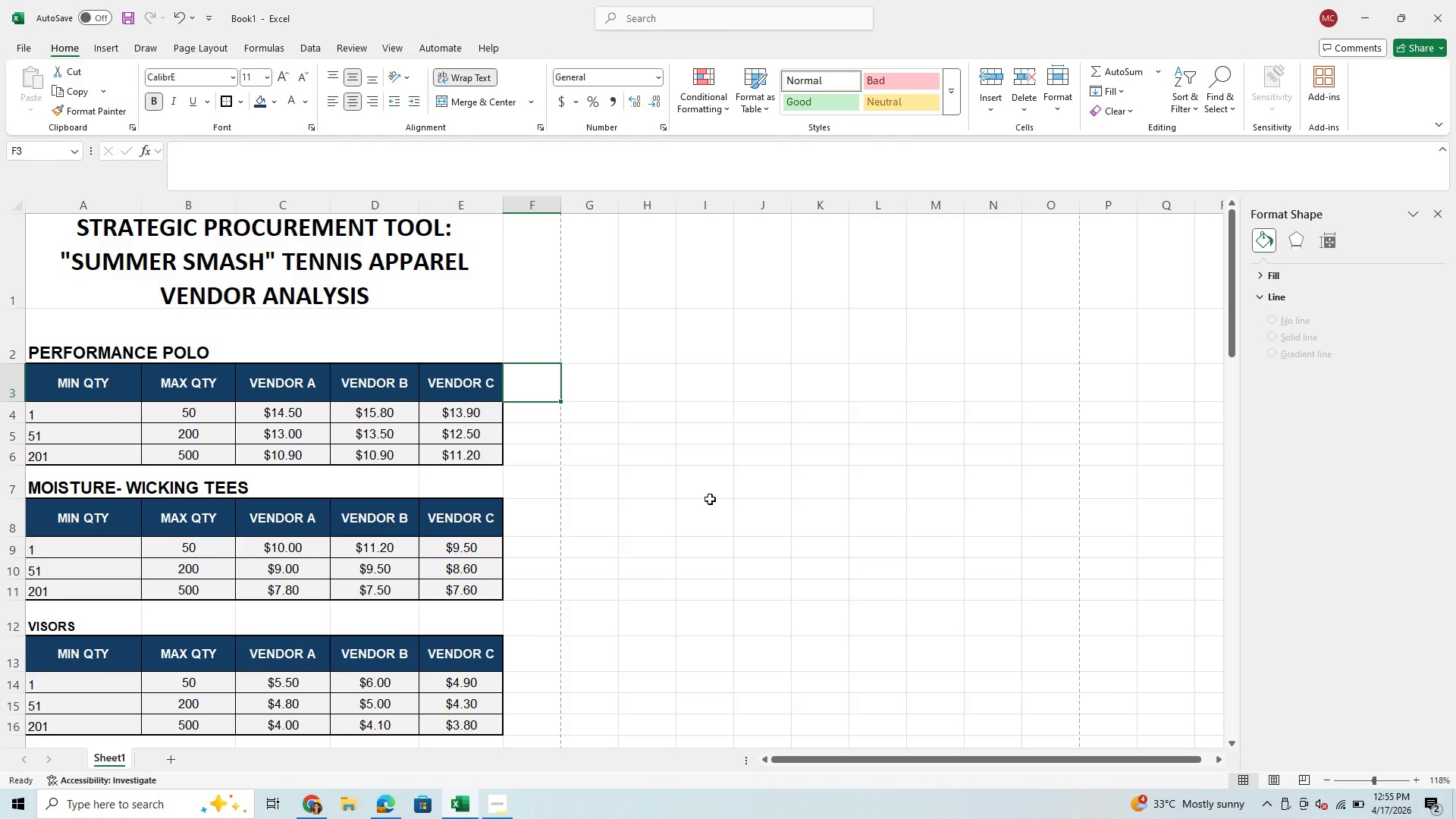 
left_click([632, 528])
 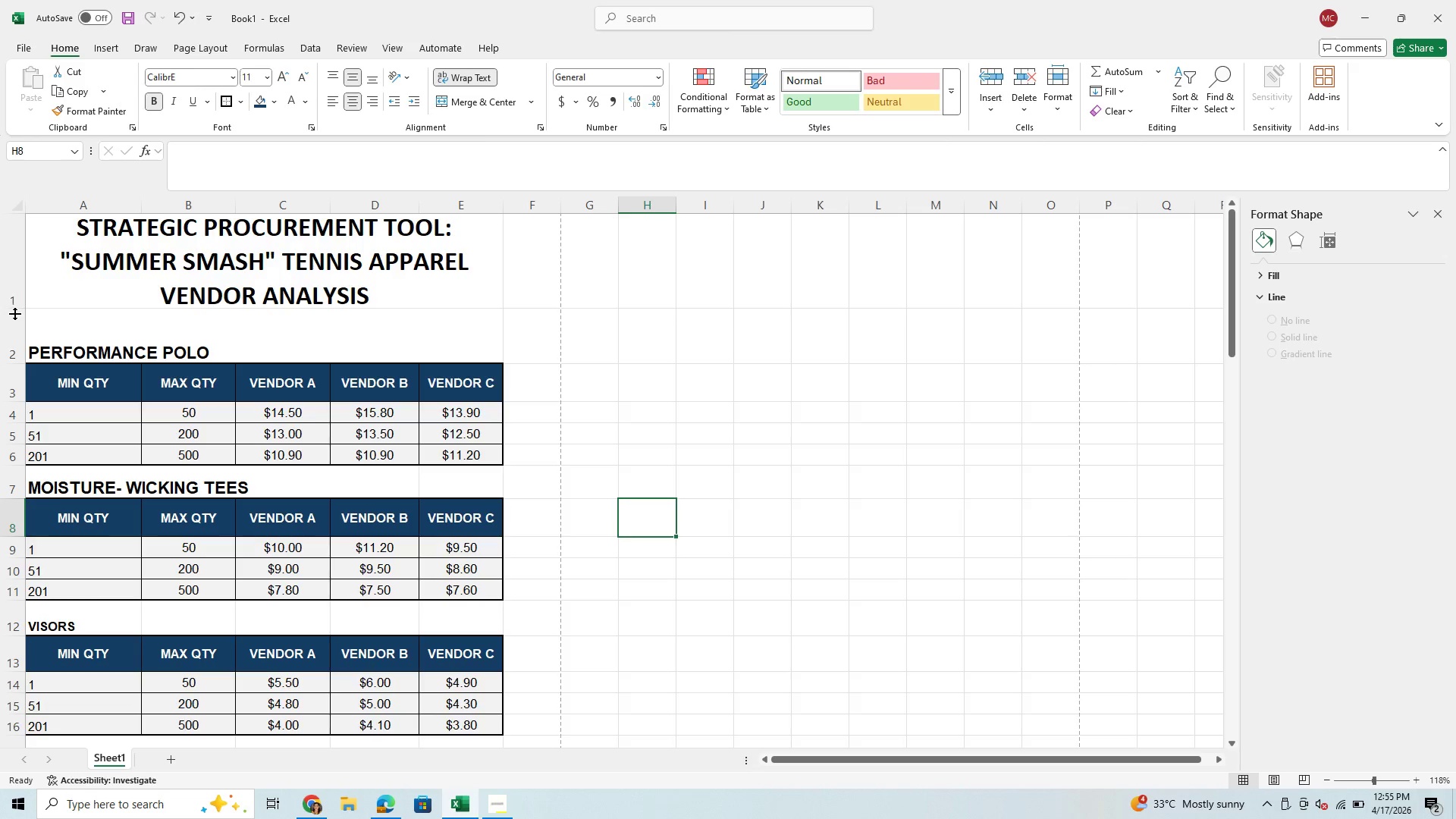 
left_click_drag(start_coordinate=[14, 306], to_coordinate=[18, 322])
 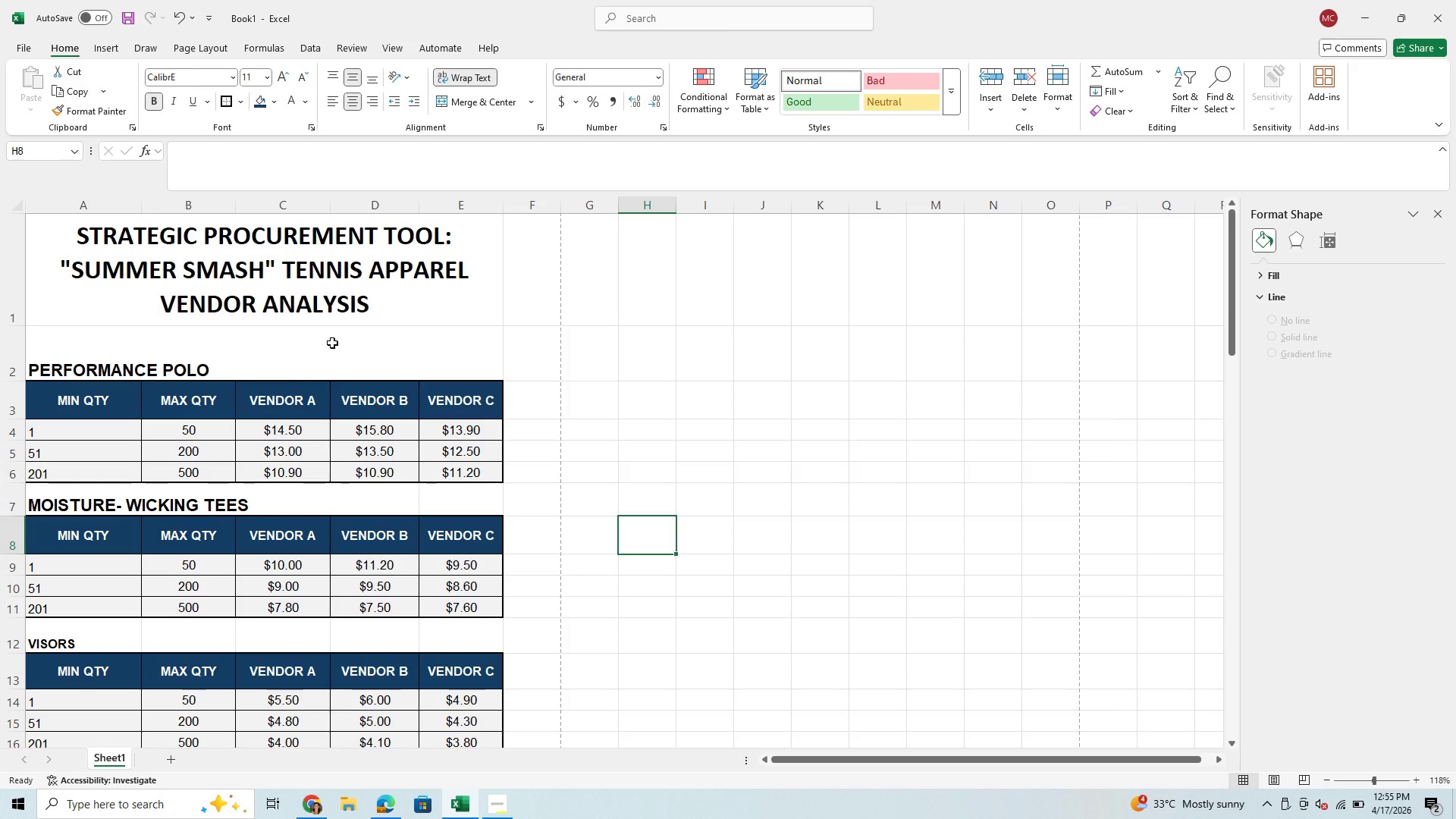 
scroll: coordinate [343, 344], scroll_direction: down, amount: 12.0
 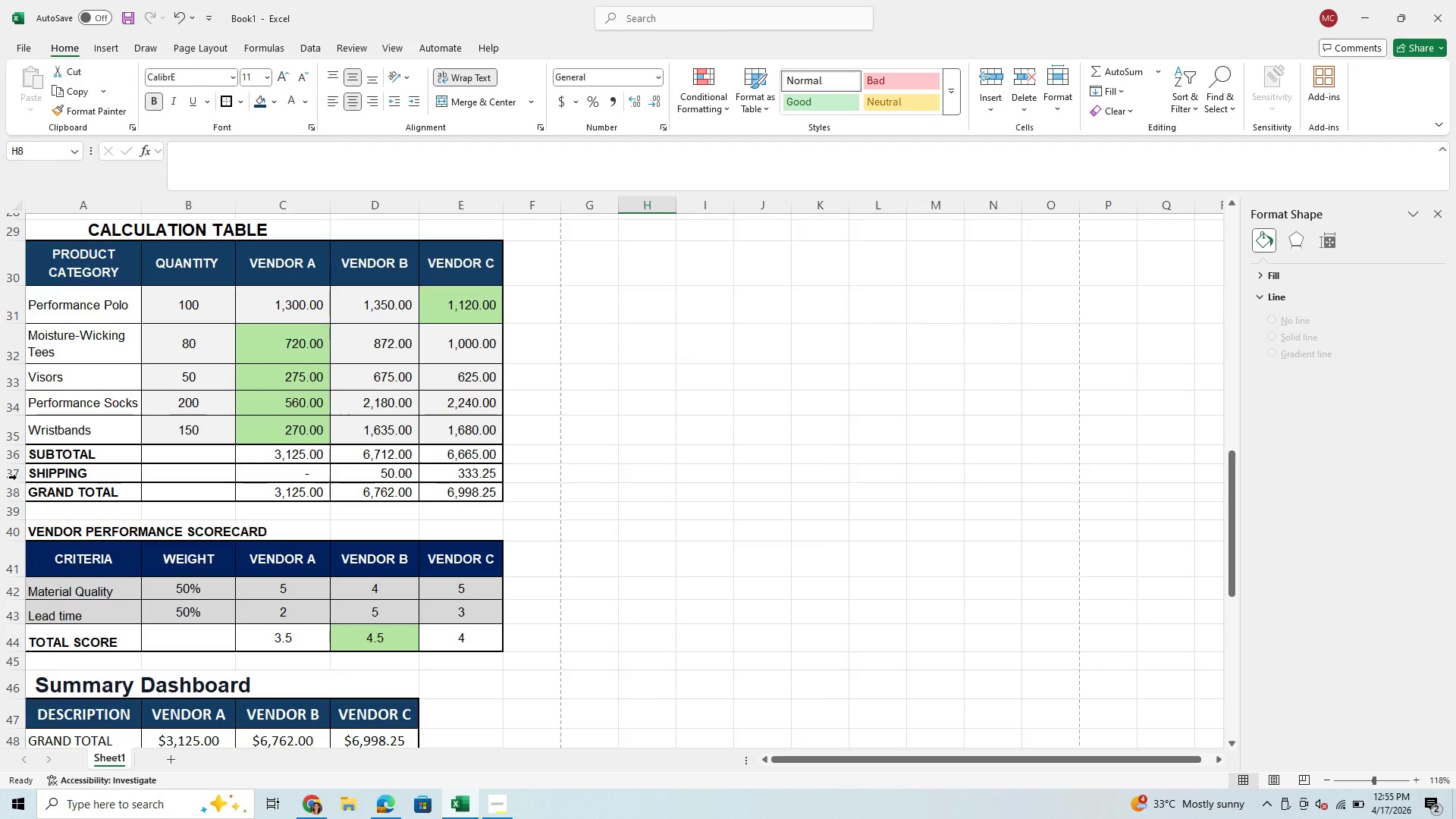 
left_click_drag(start_coordinate=[17, 463], to_coordinate=[17, 467])
 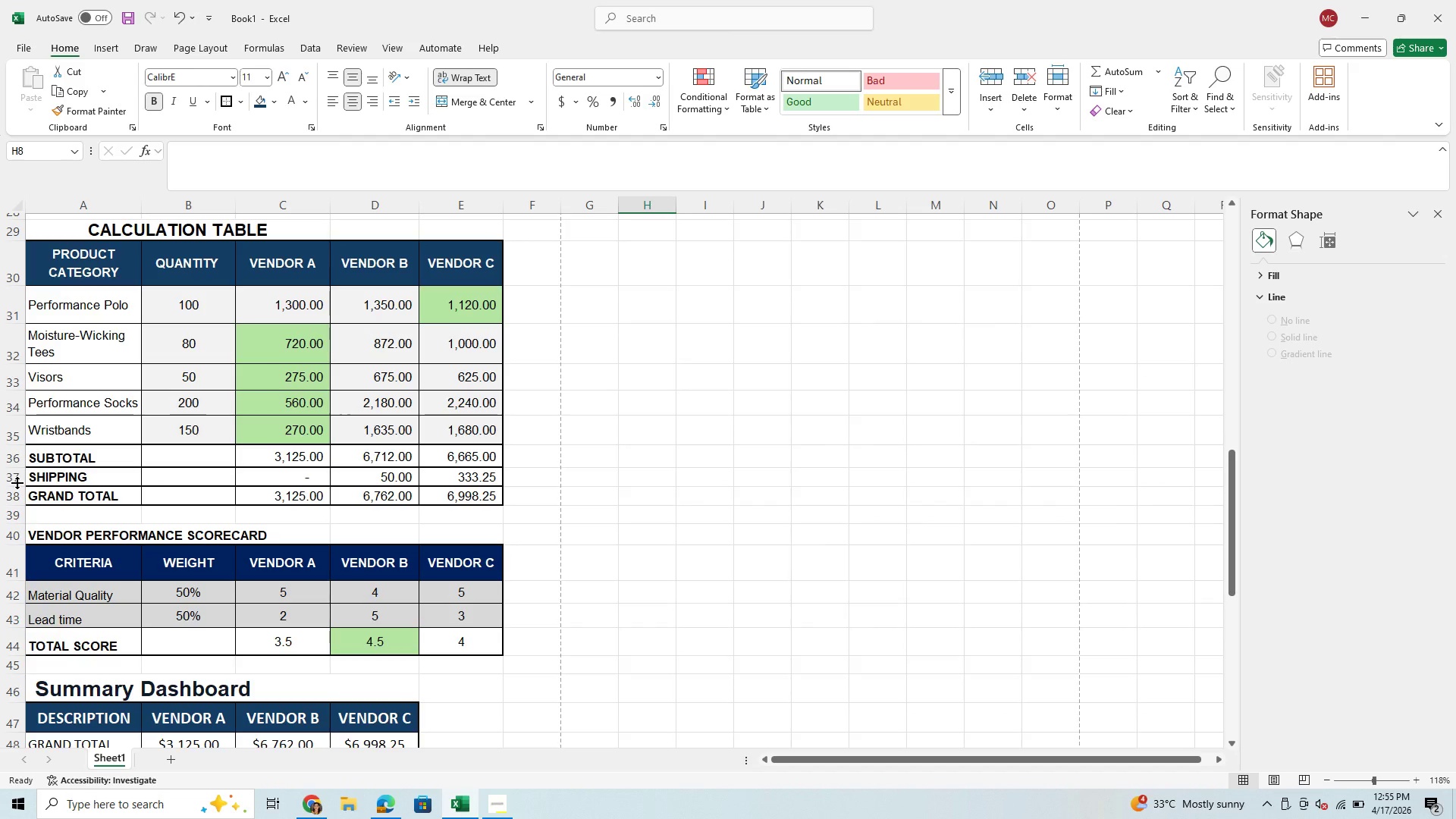 
left_click_drag(start_coordinate=[17, 482], to_coordinate=[17, 488])
 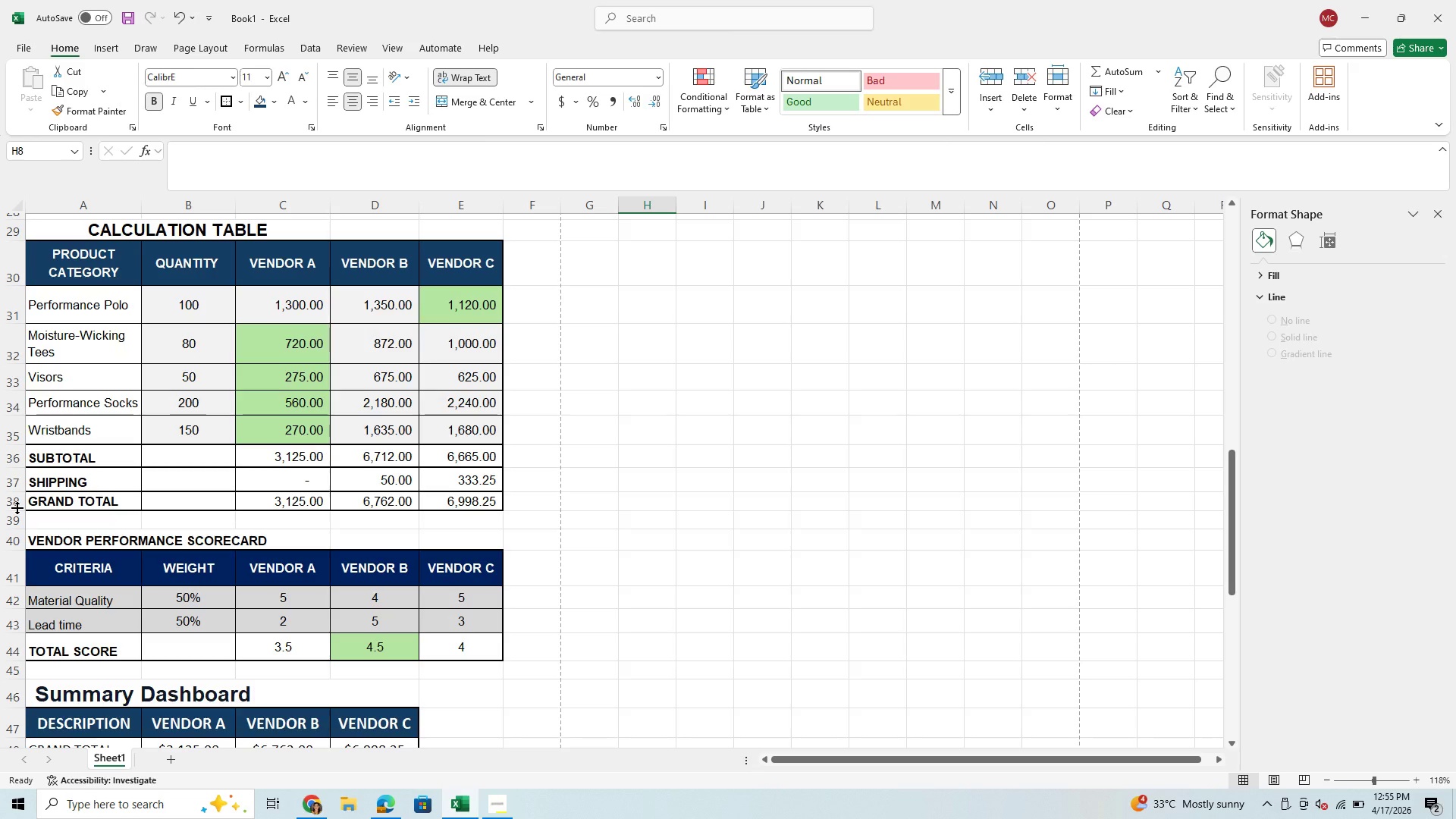 
left_click_drag(start_coordinate=[17, 507], to_coordinate=[20, 516])
 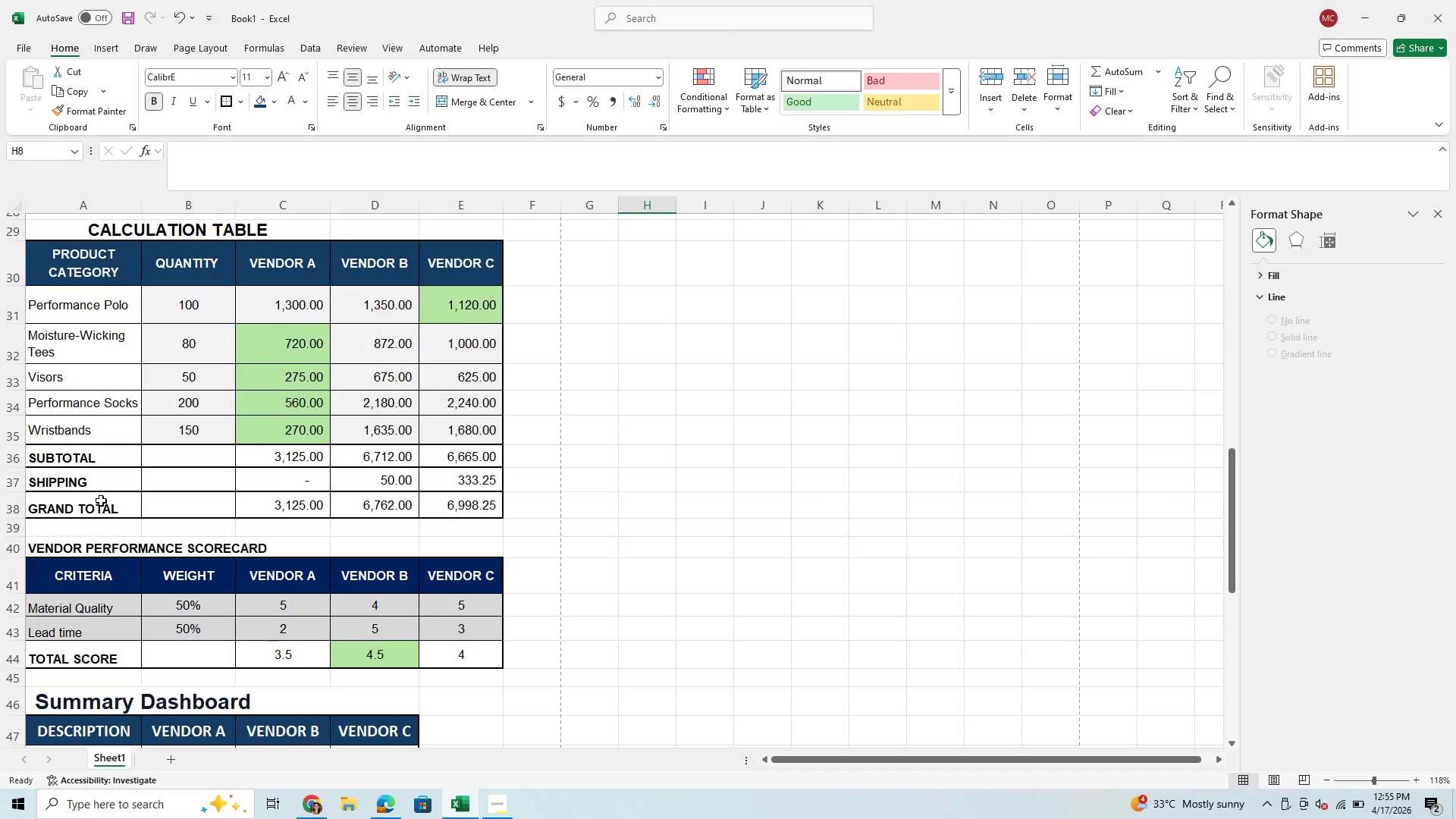 
left_click([101, 500])
 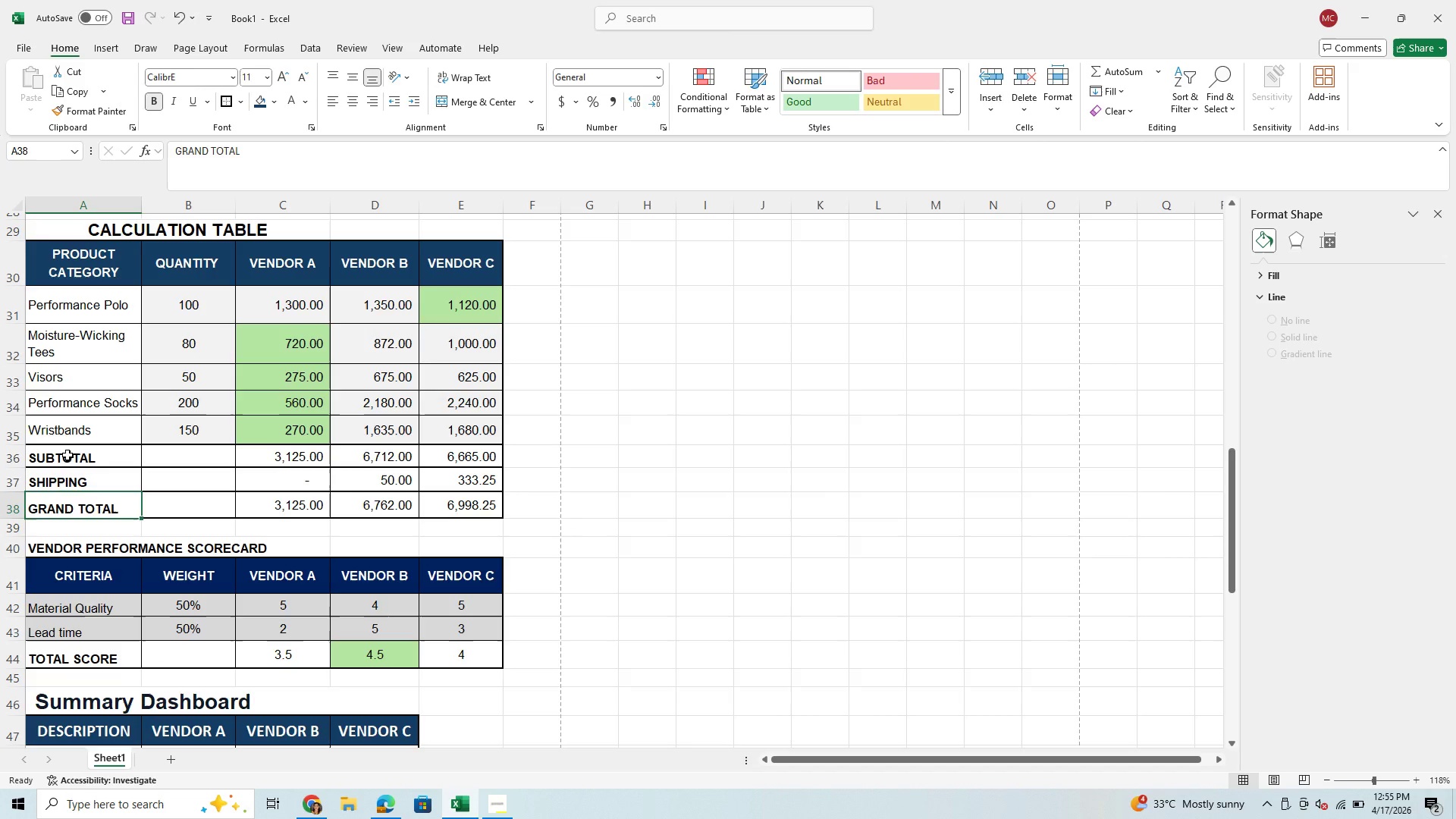 
left_click_drag(start_coordinate=[67, 455], to_coordinate=[444, 505])
 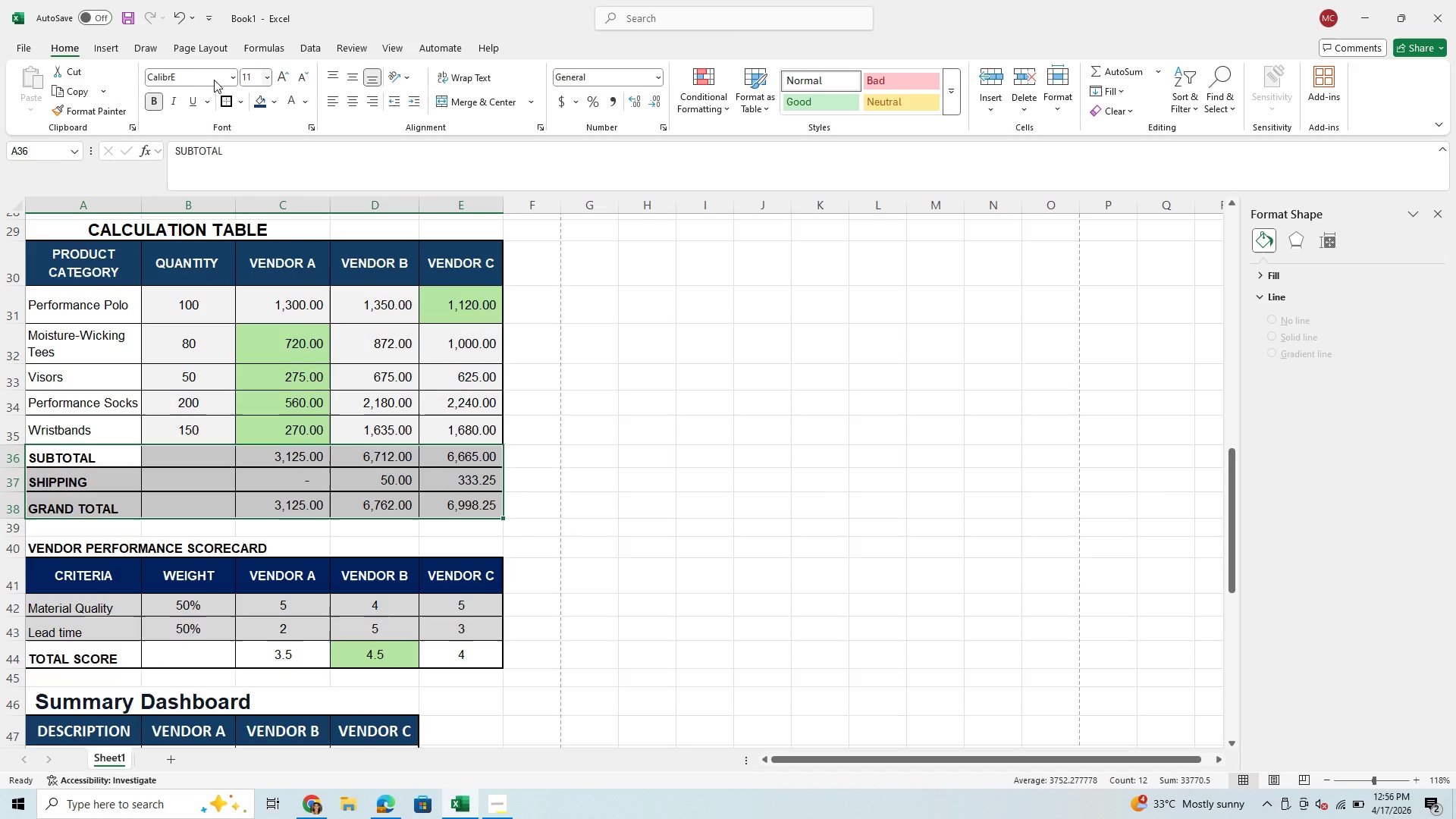 
left_click([200, 80])
 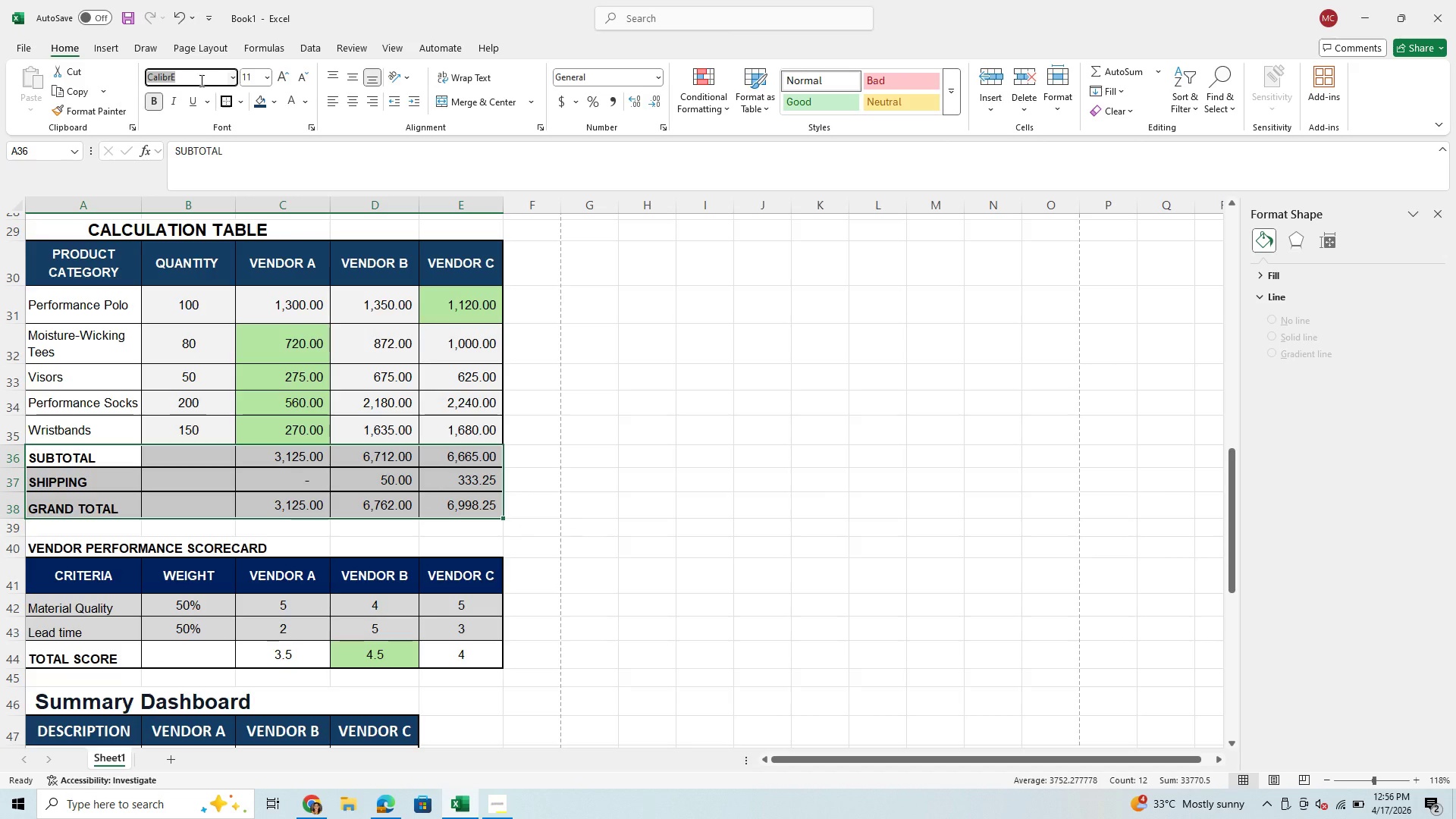 
left_click([200, 80])
 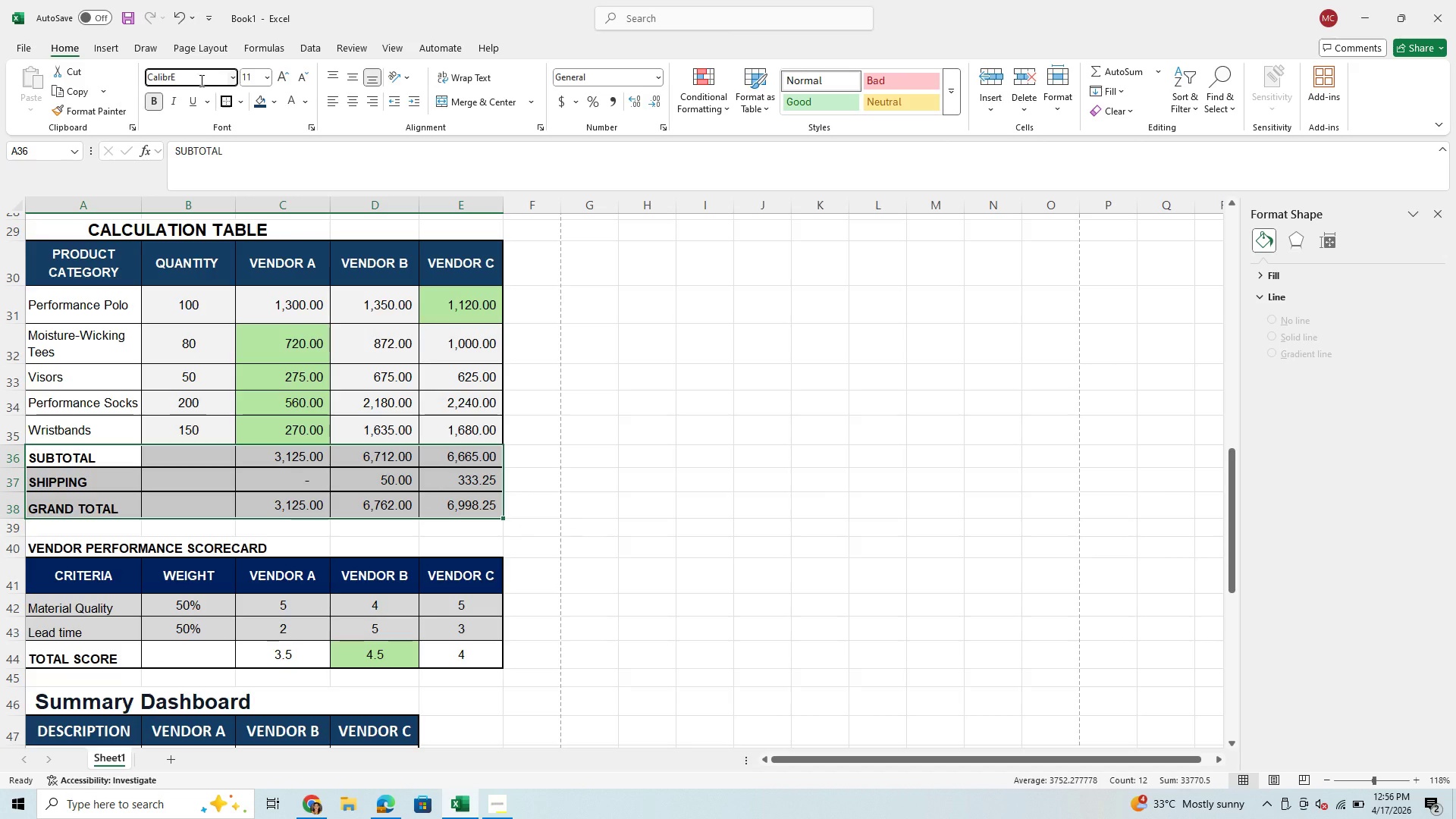 
key(Backspace)
 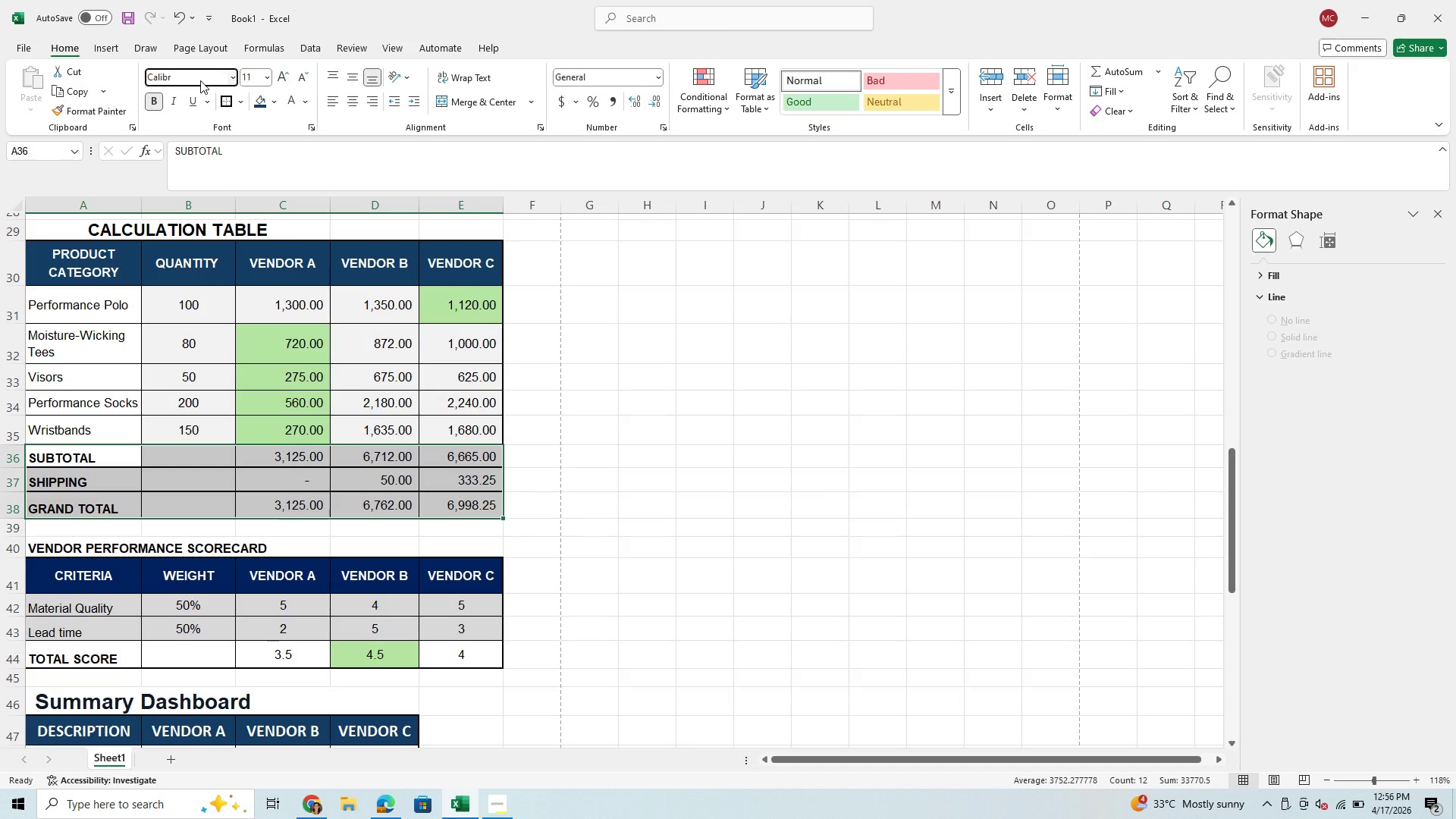 
key(I)
 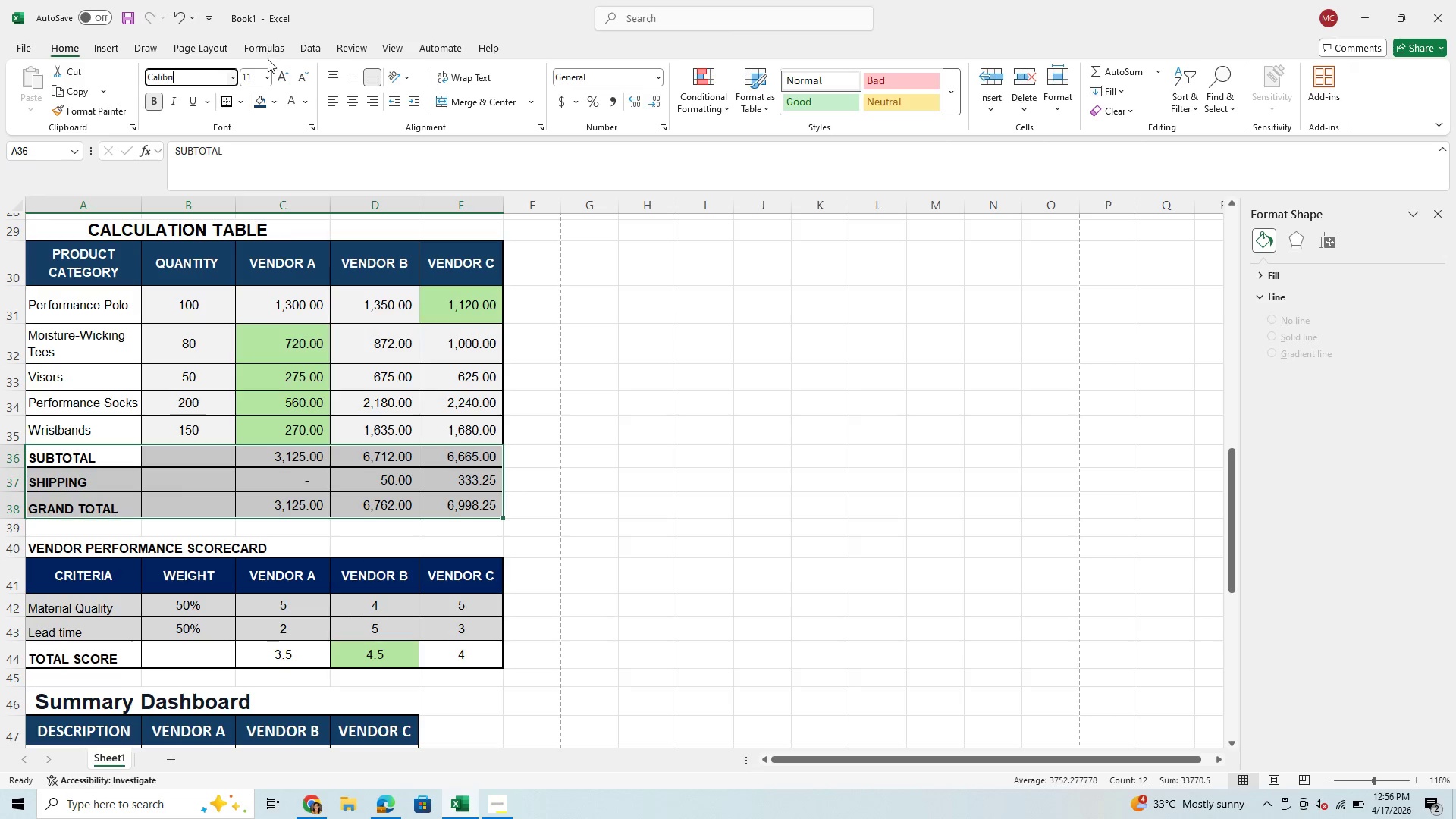 
left_click([268, 76])
 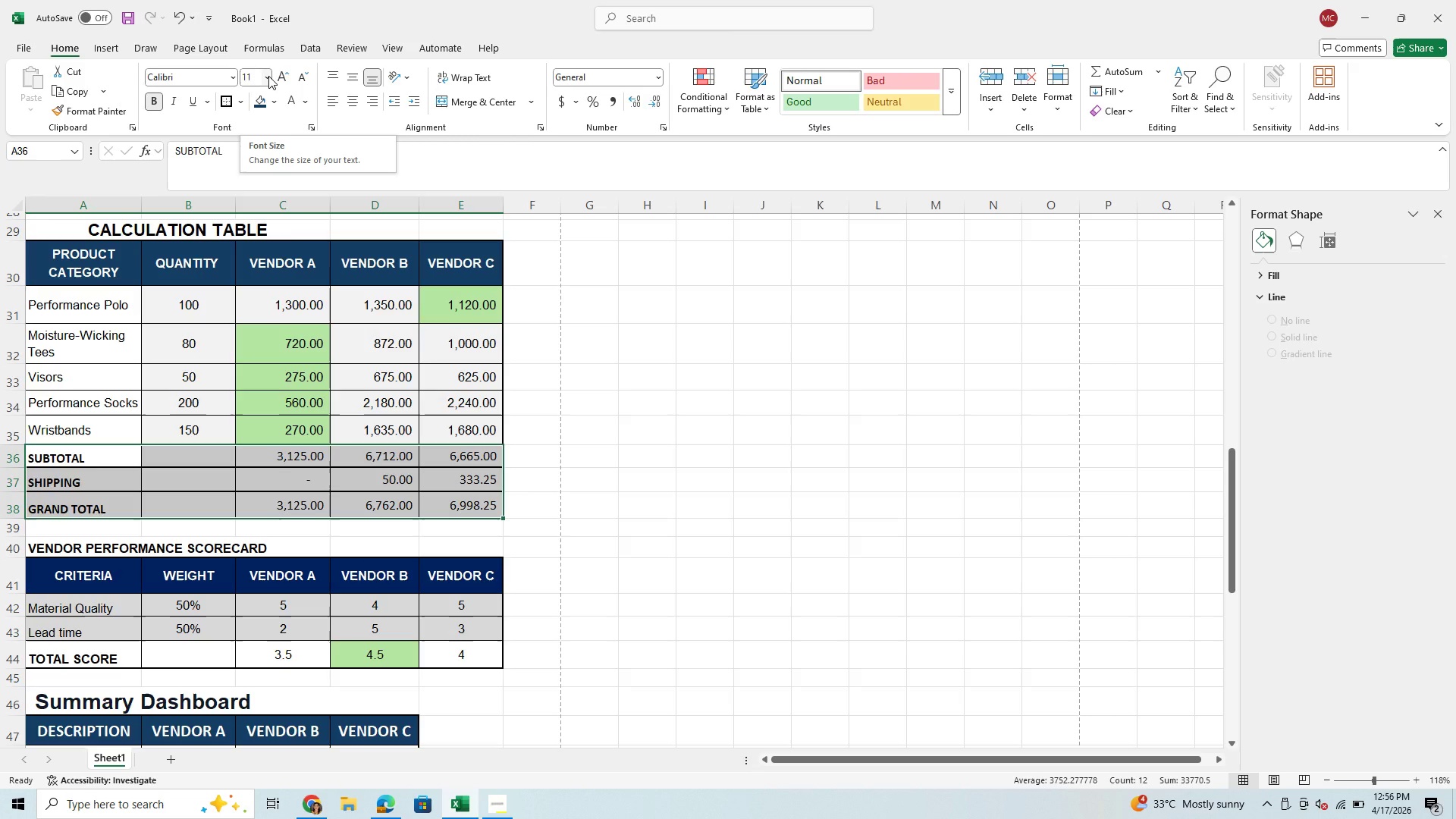 
left_click([268, 76])
 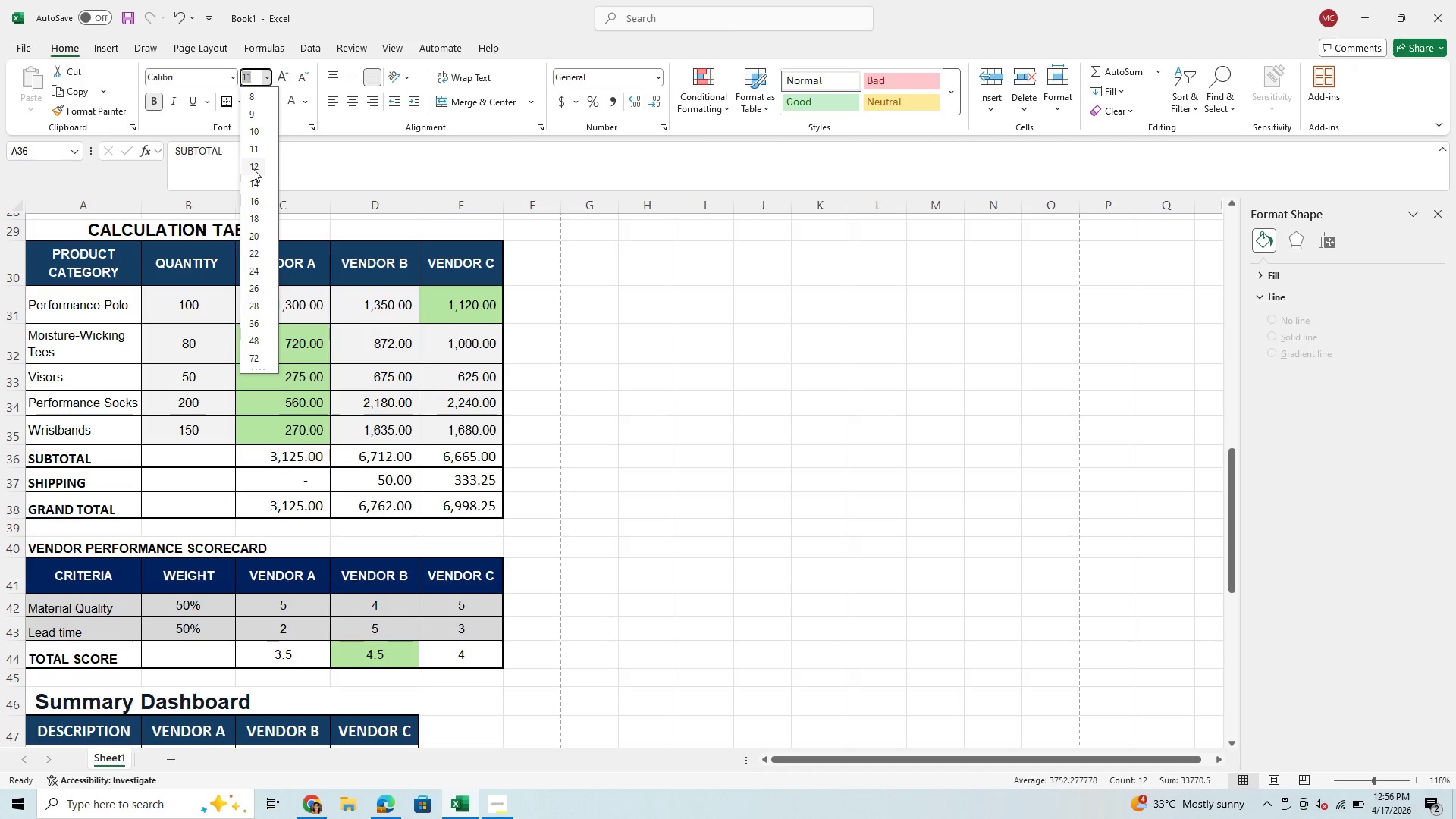 
left_click([255, 169])
 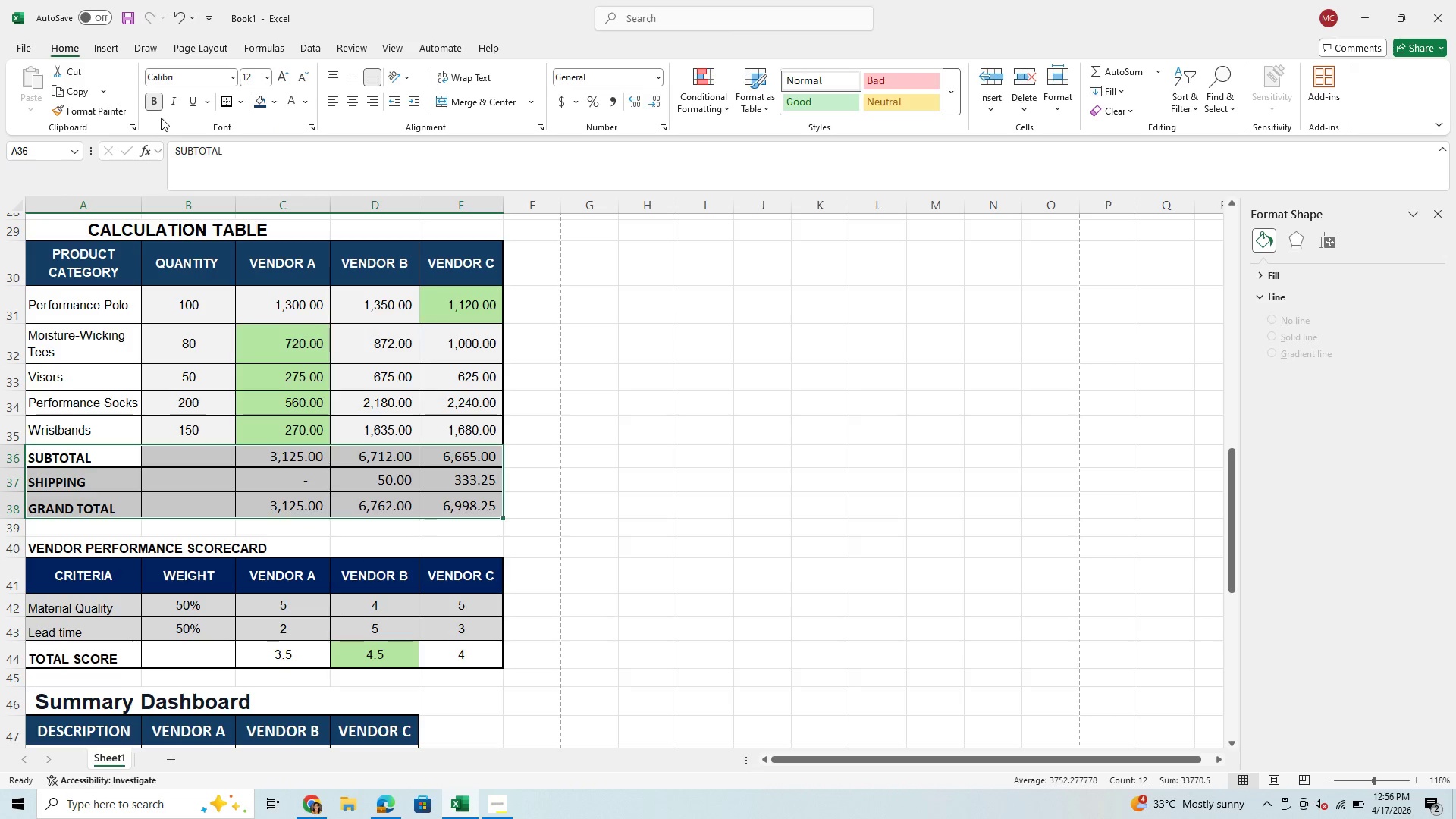 
left_click([155, 102])
 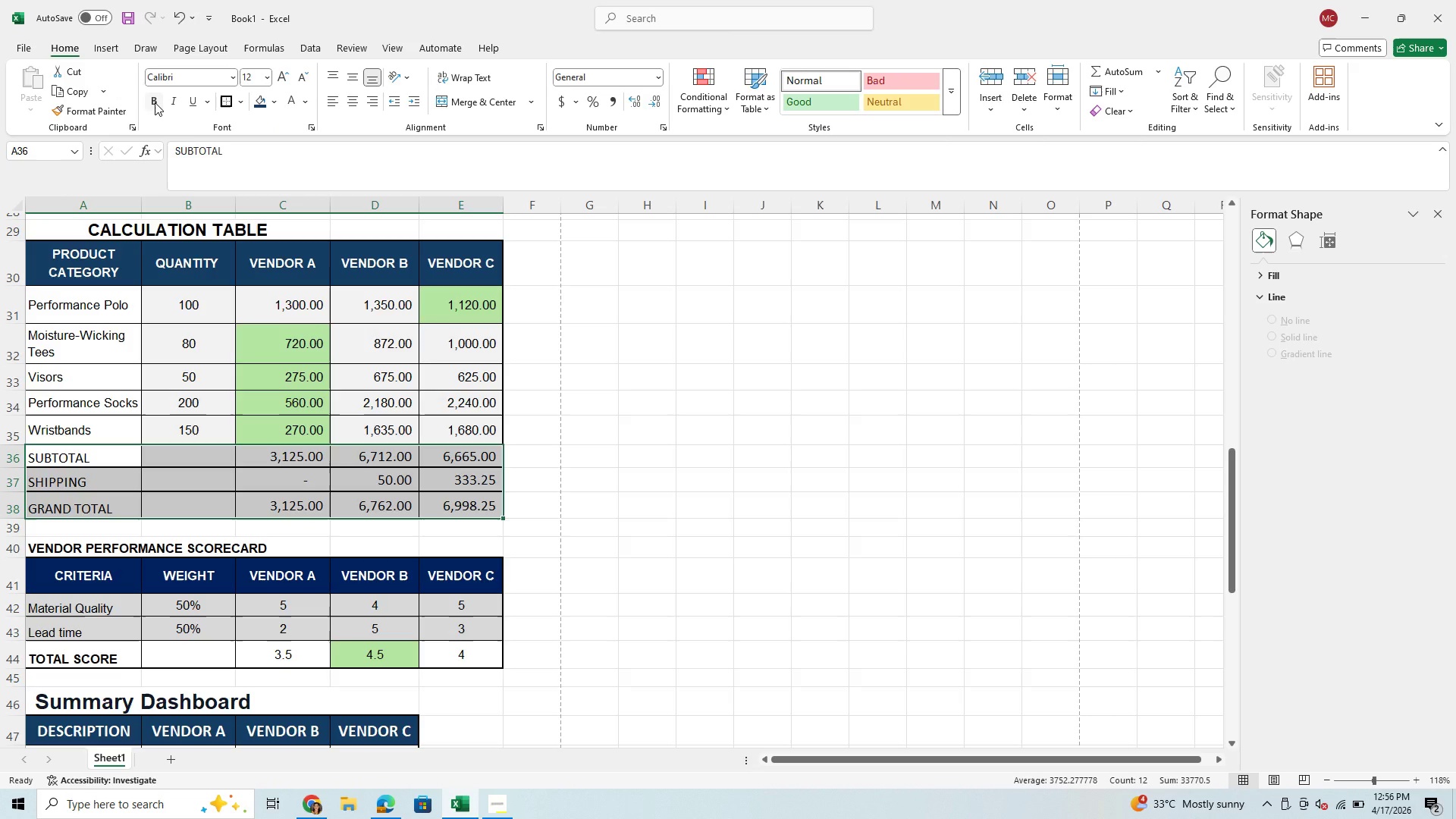 
left_click([155, 102])
 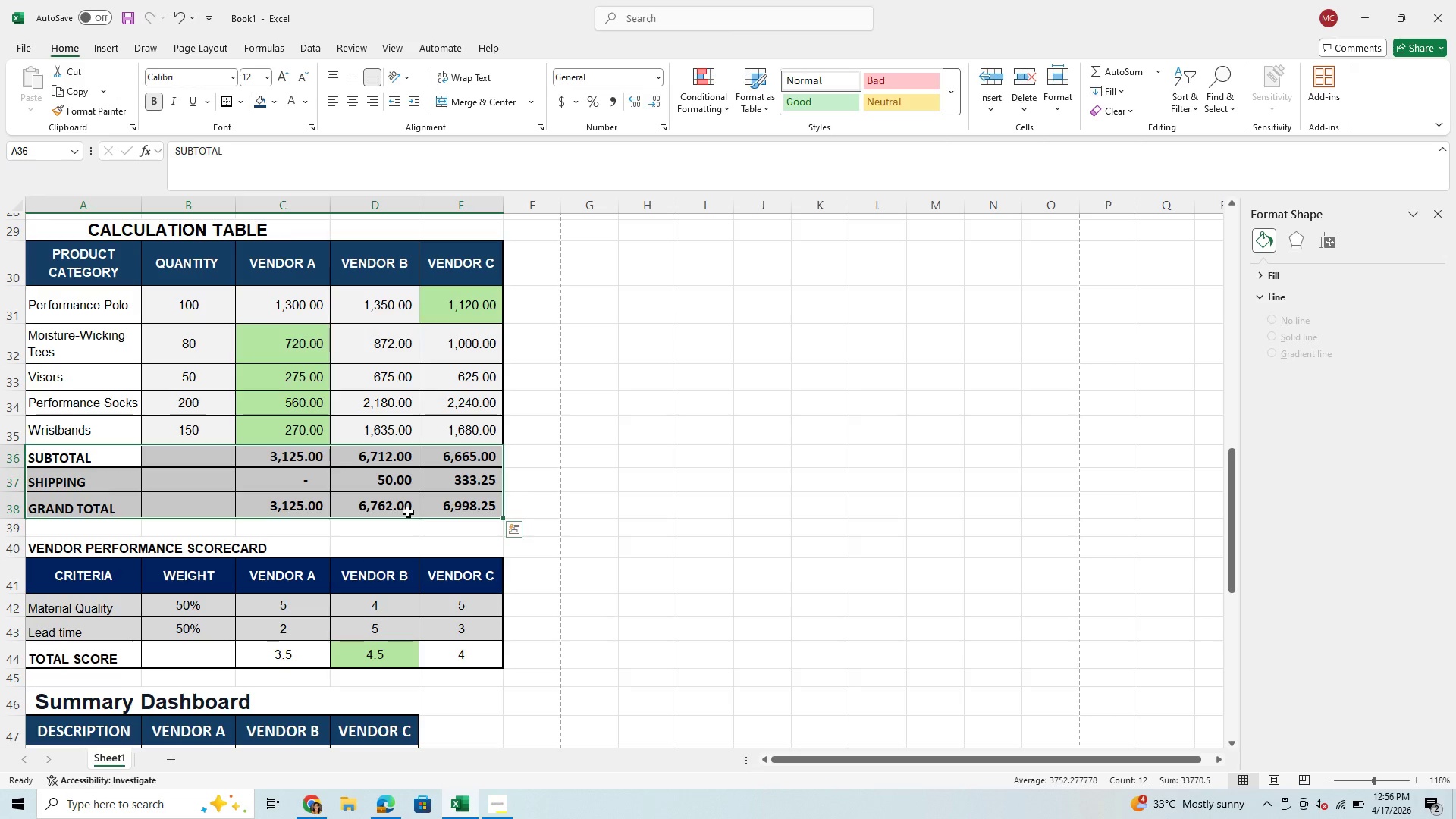 
scroll: coordinate [348, 677], scroll_direction: down, amount: 3.0
 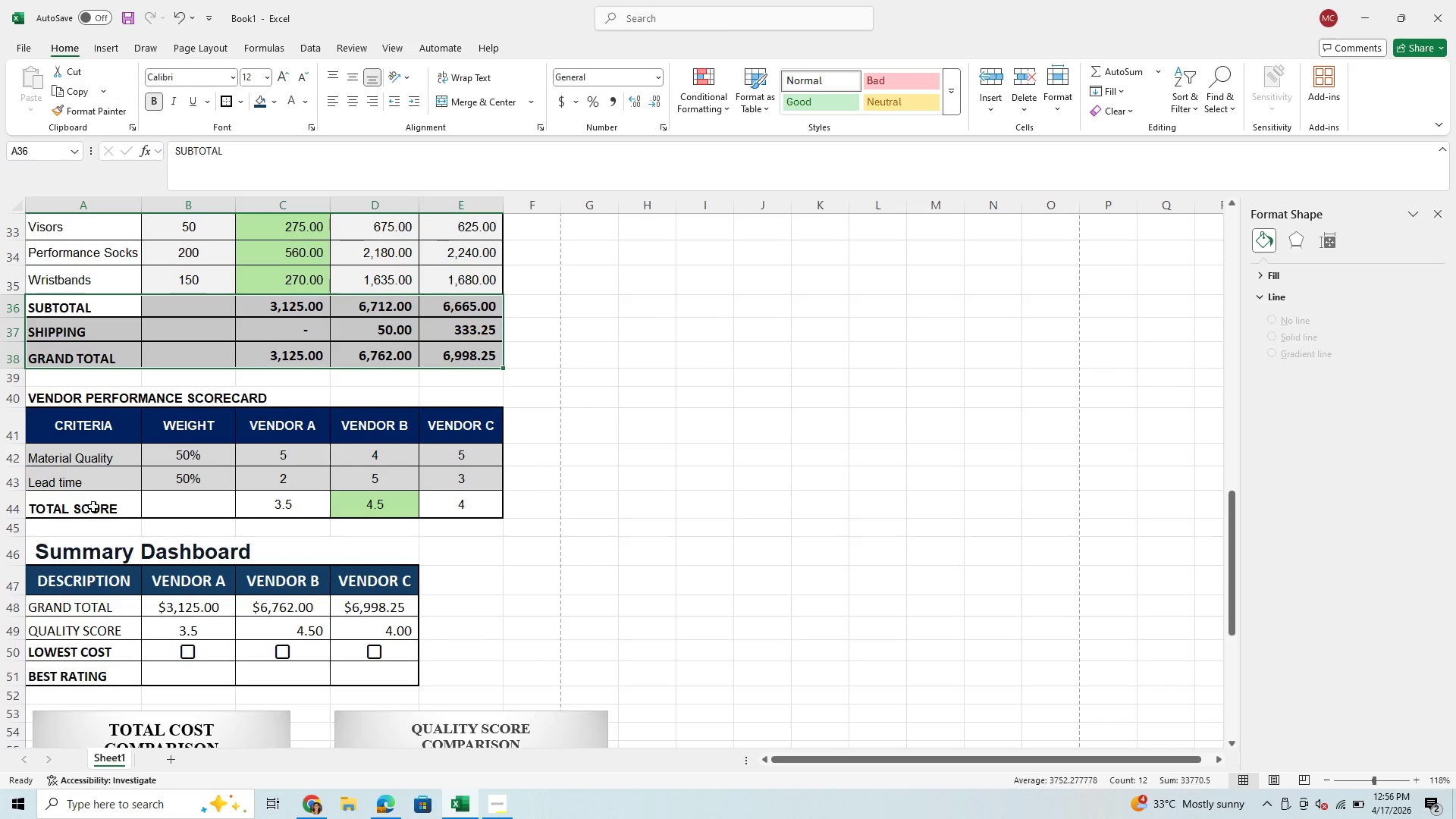 
left_click_drag(start_coordinate=[91, 507], to_coordinate=[435, 501])
 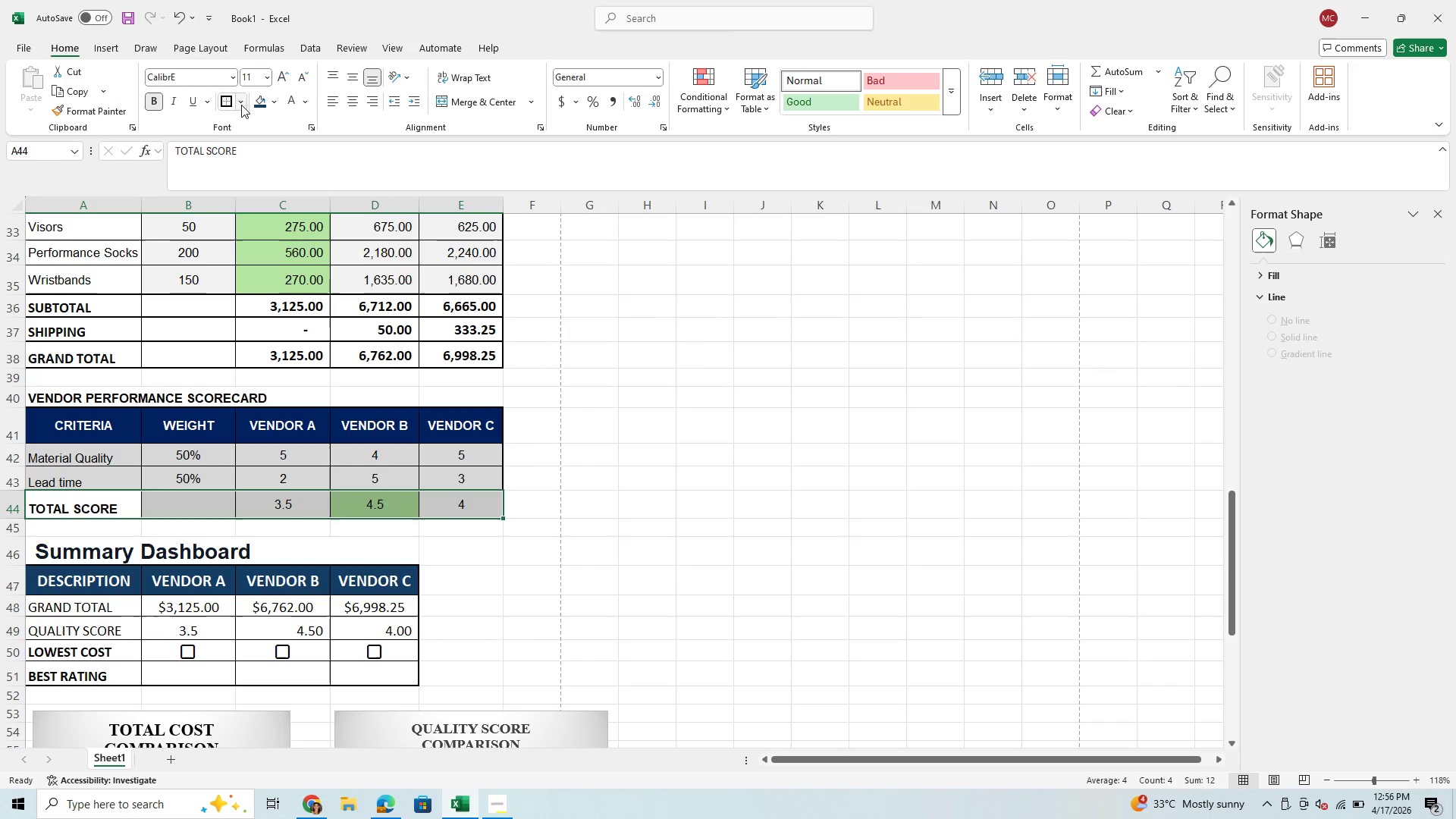 
left_click([154, 100])
 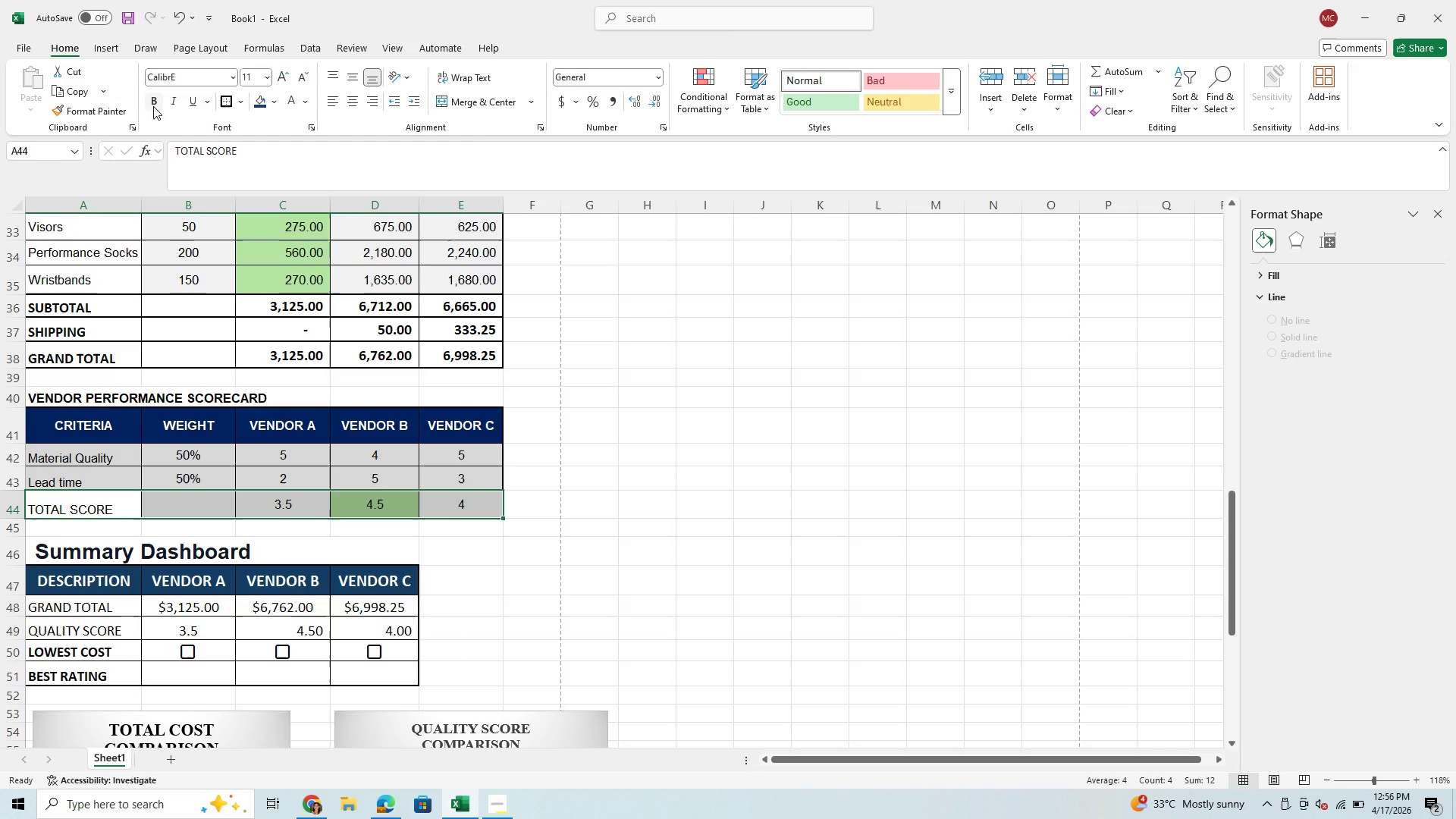 
left_click([152, 109])
 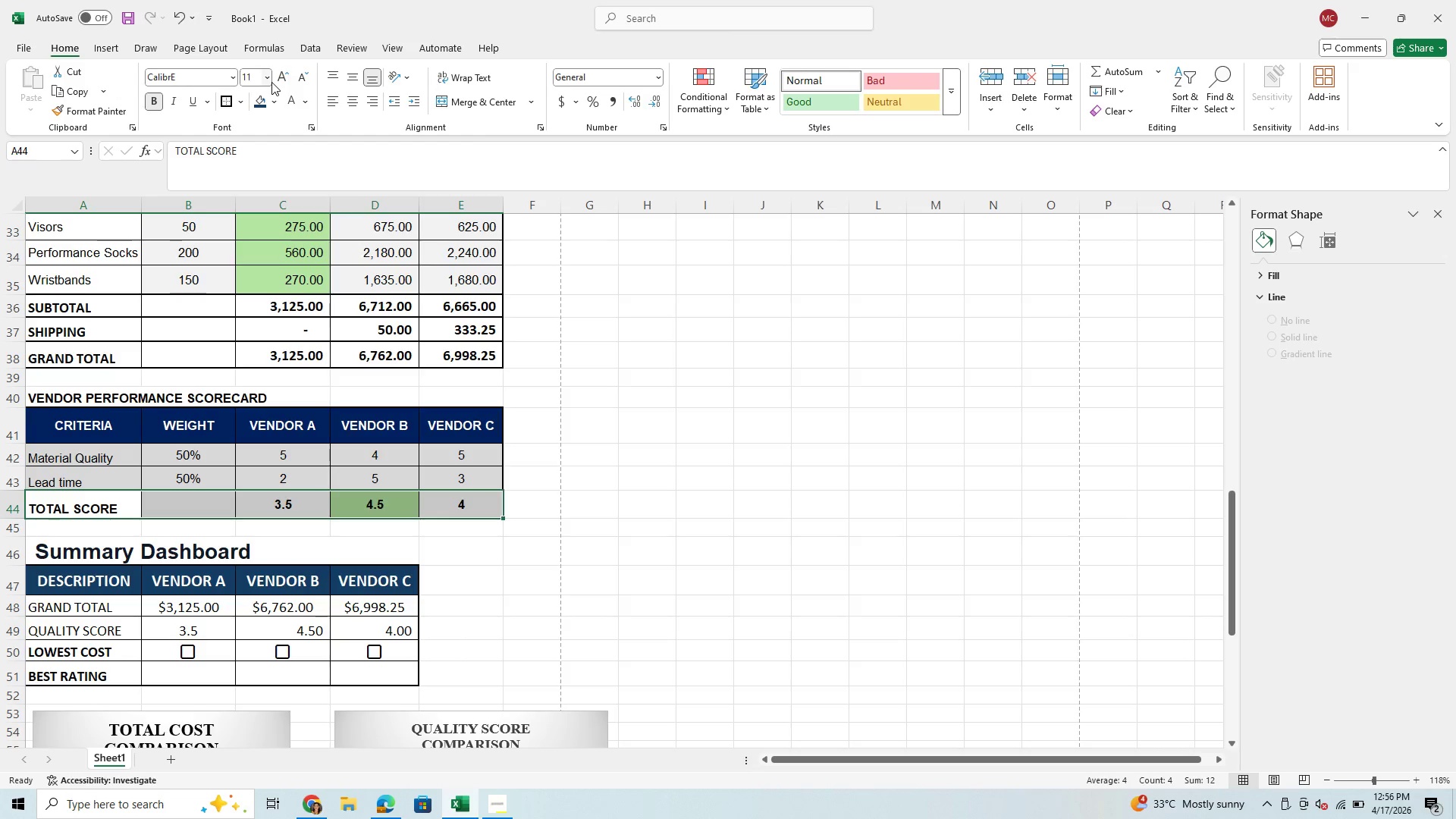 
left_click([268, 81])
 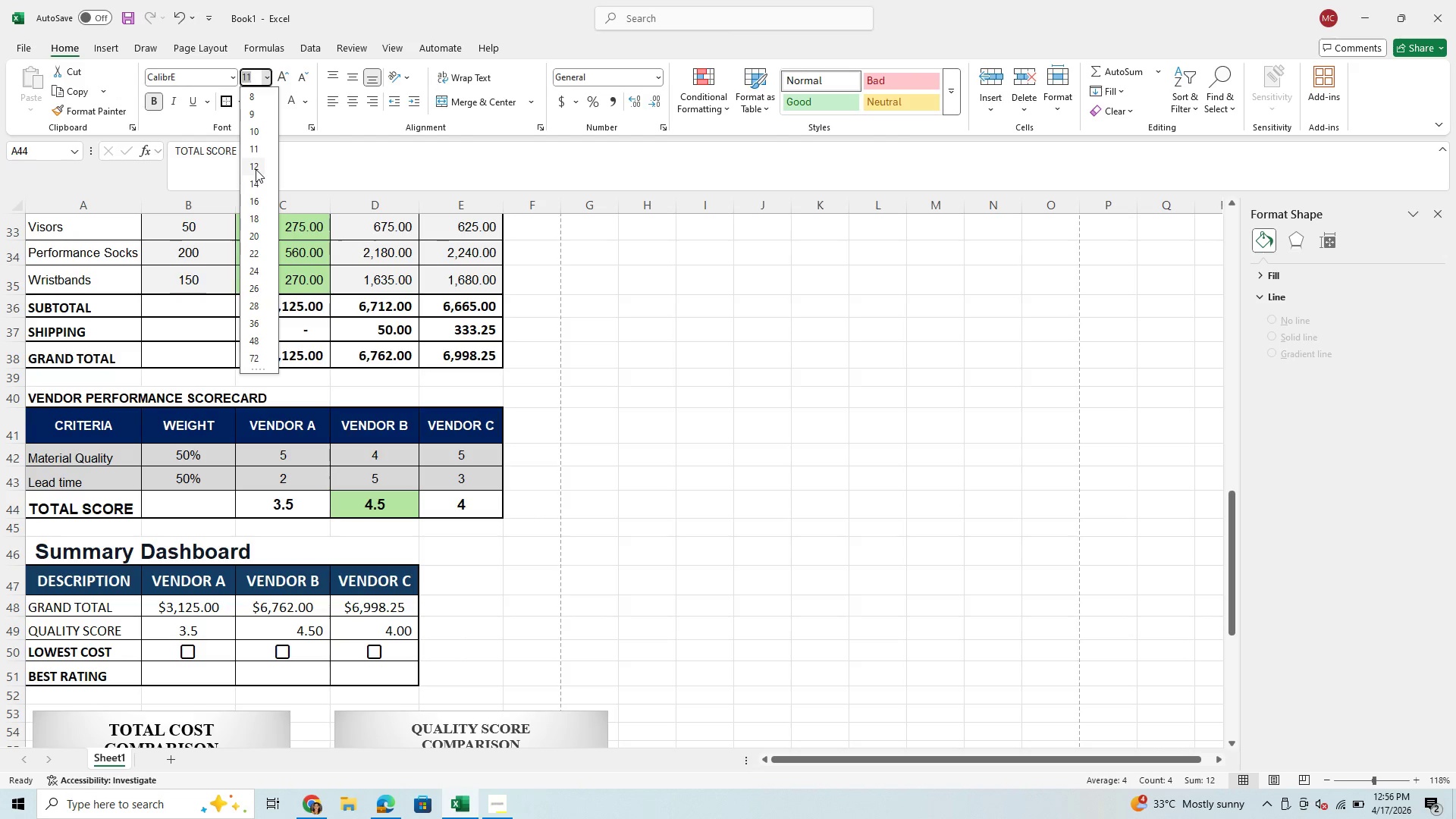 
left_click([256, 169])
 